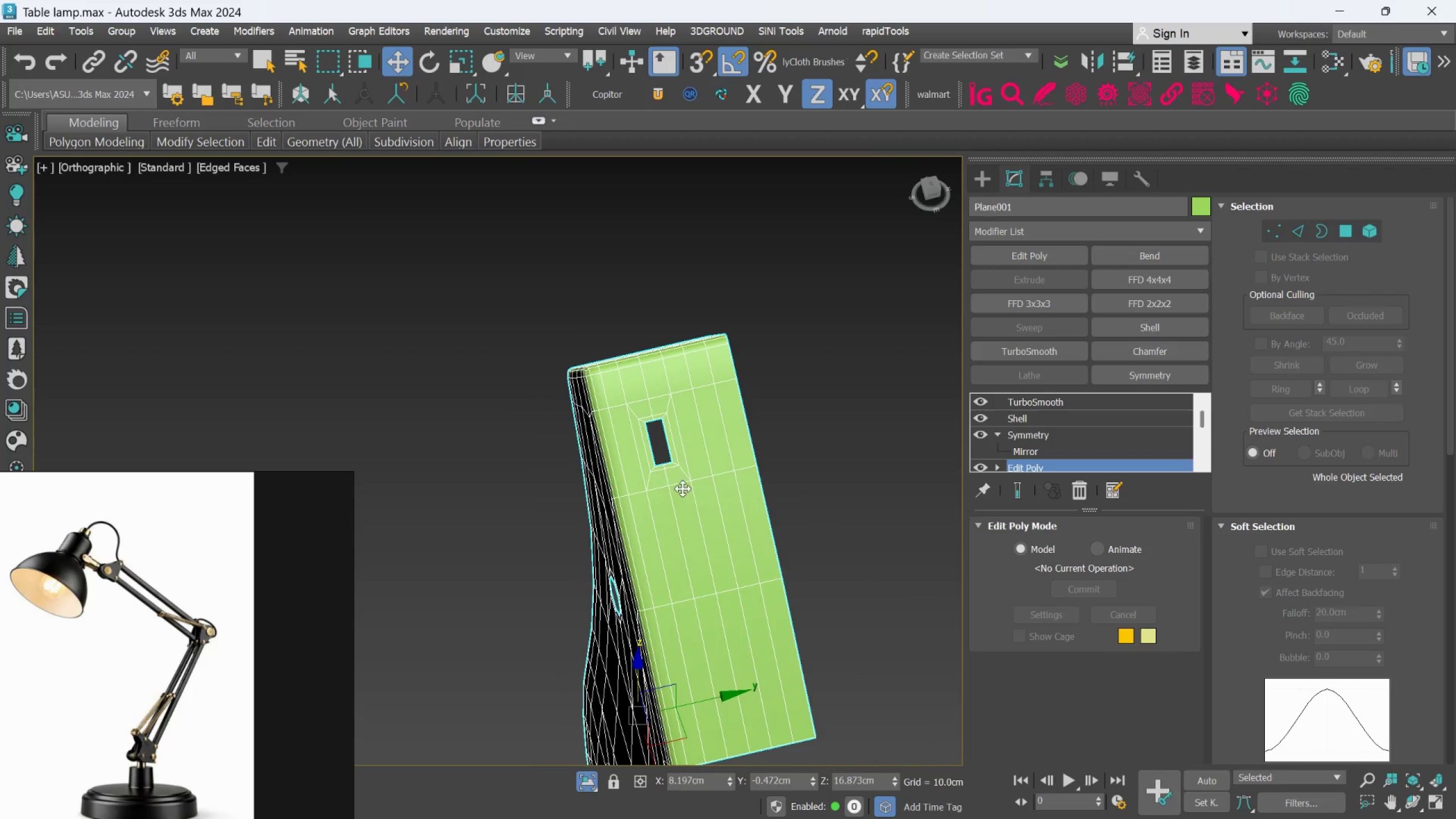 
scroll: coordinate [698, 422], scroll_direction: down, amount: 1.0
 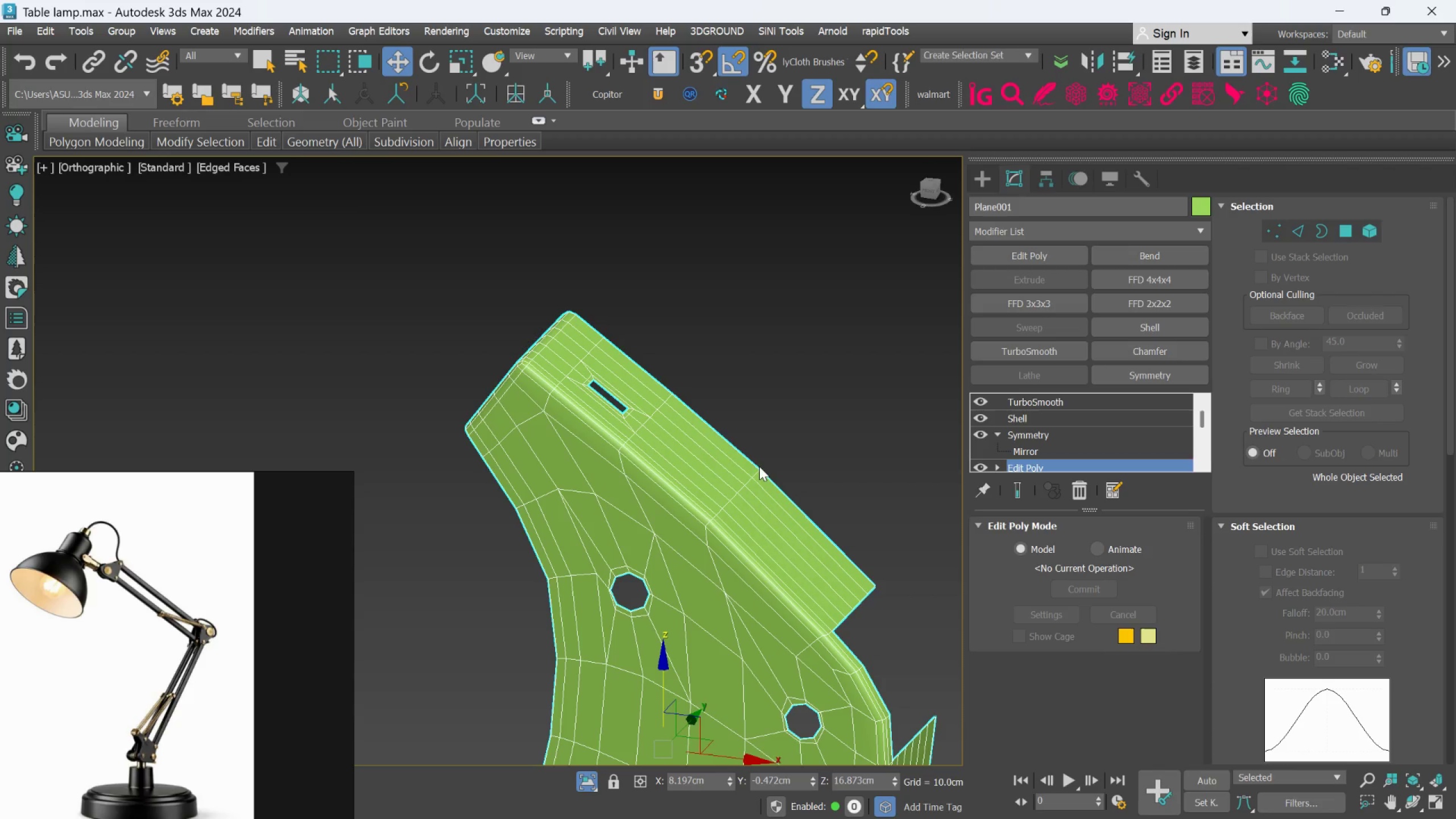 
hold_key(key=AltLeft, duration=0.53)
 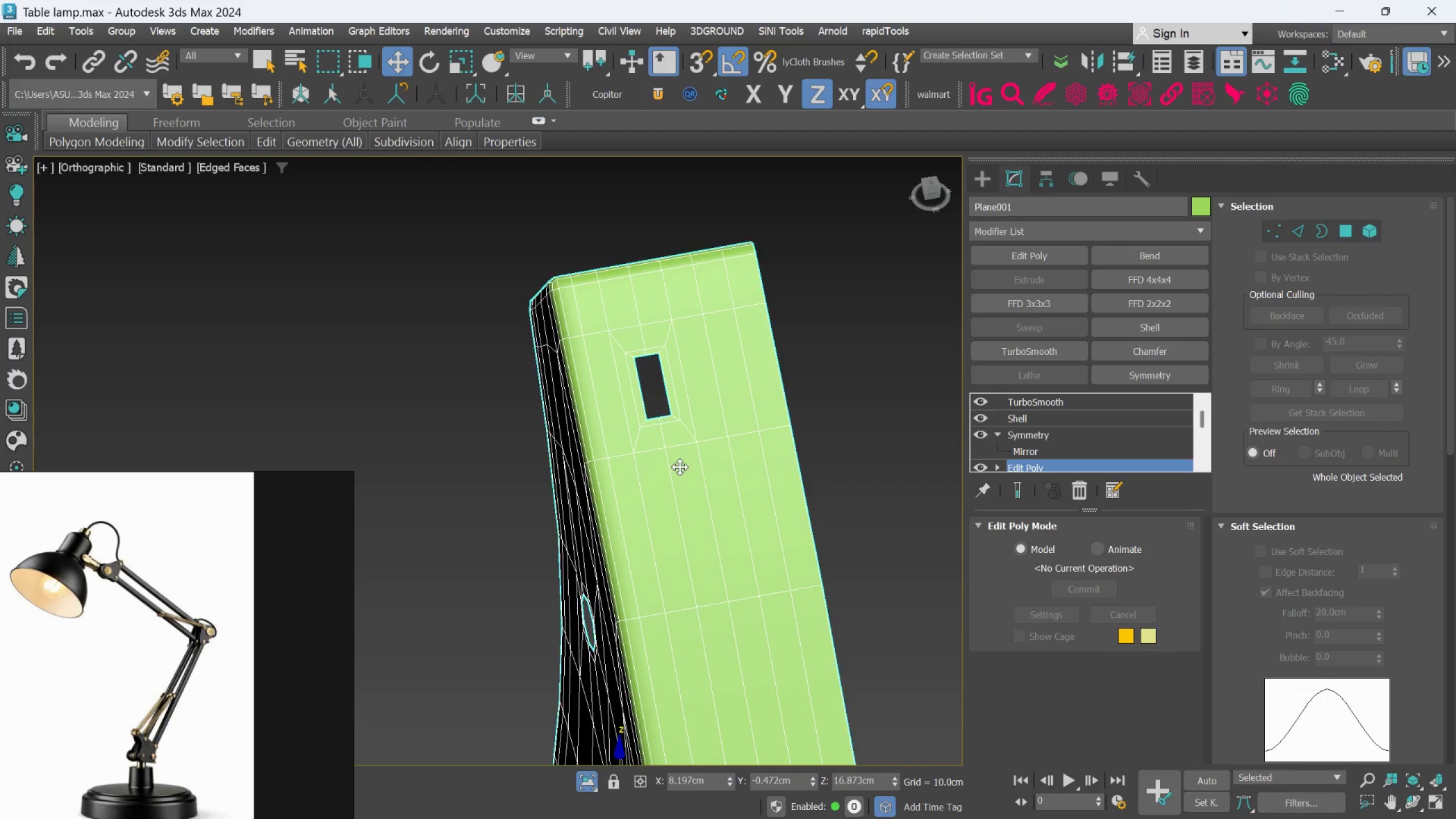 
scroll: coordinate [682, 485], scroll_direction: up, amount: 1.0
 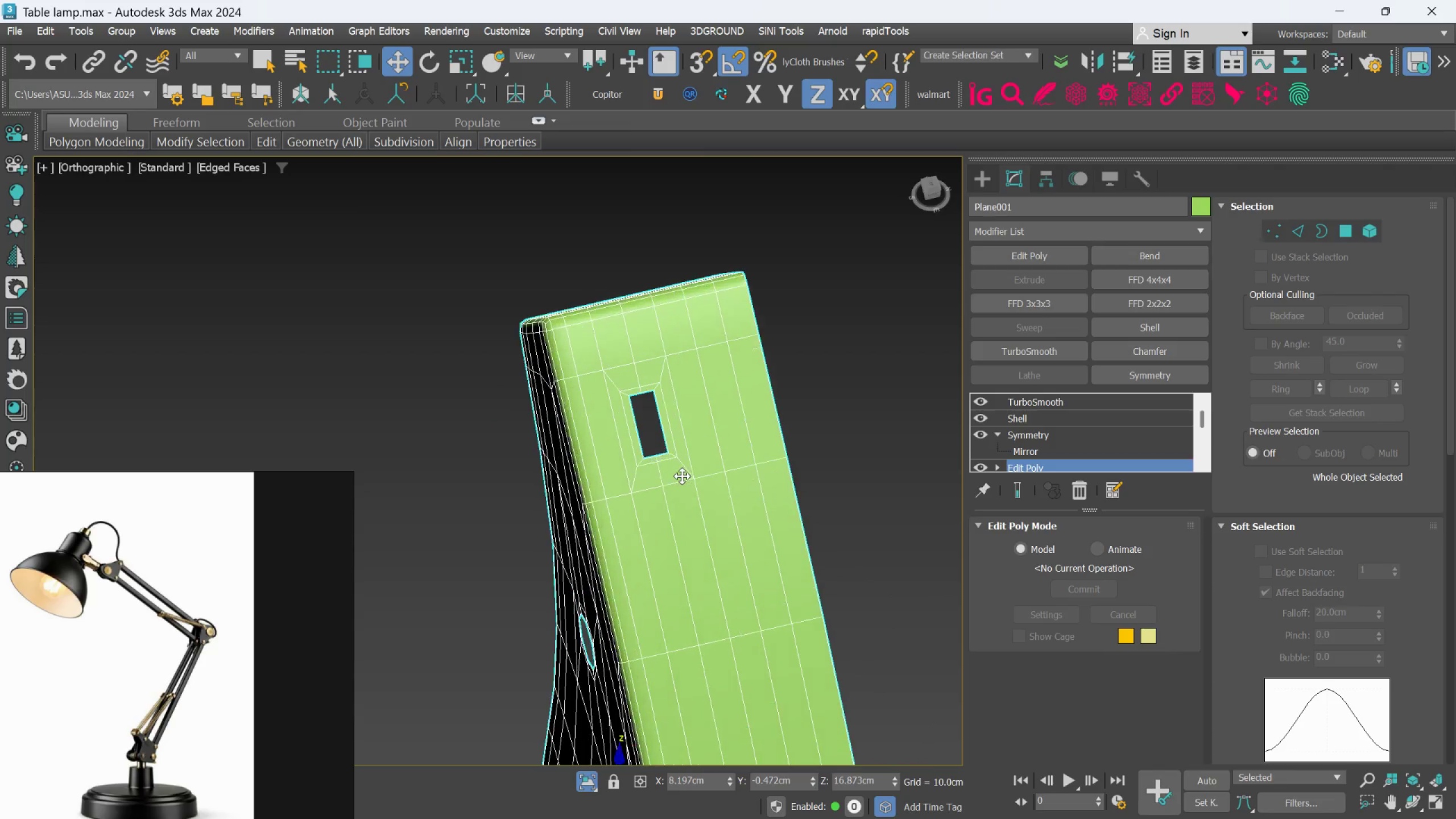 
hold_key(key=AltLeft, duration=1.53)
 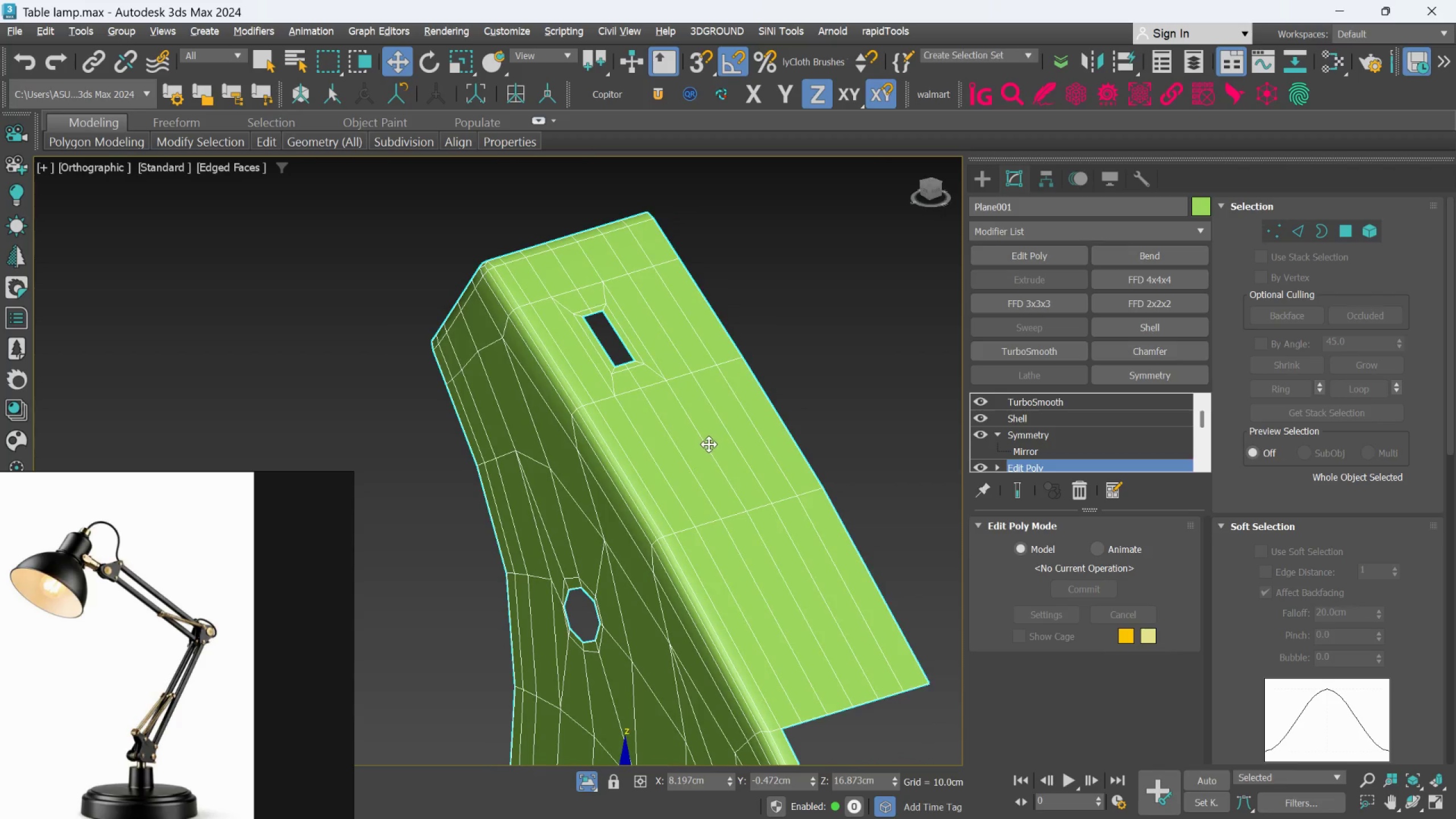 
key(Alt+AltLeft)
 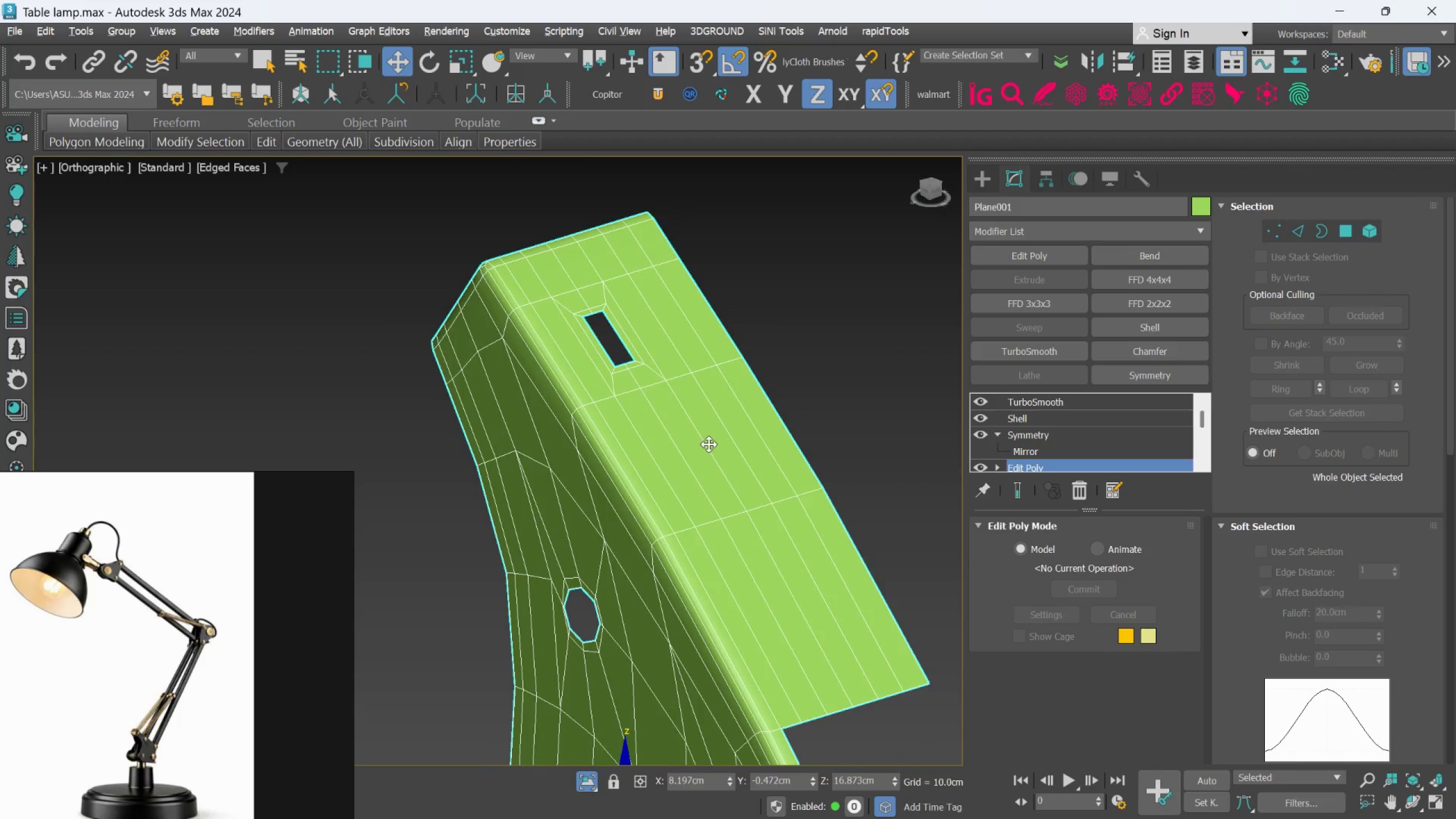 
key(Alt+AltLeft)
 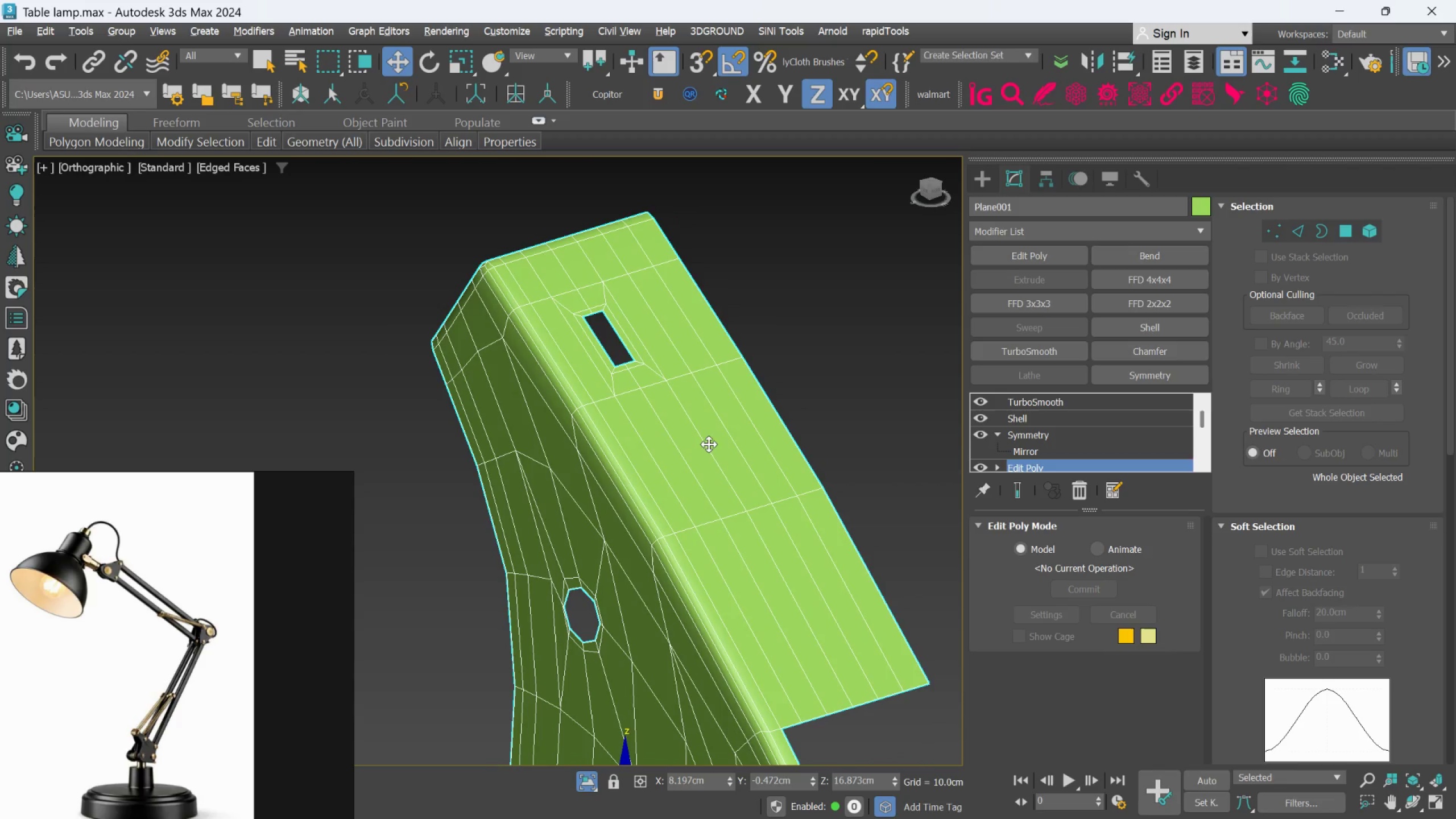 
key(Alt+AltLeft)
 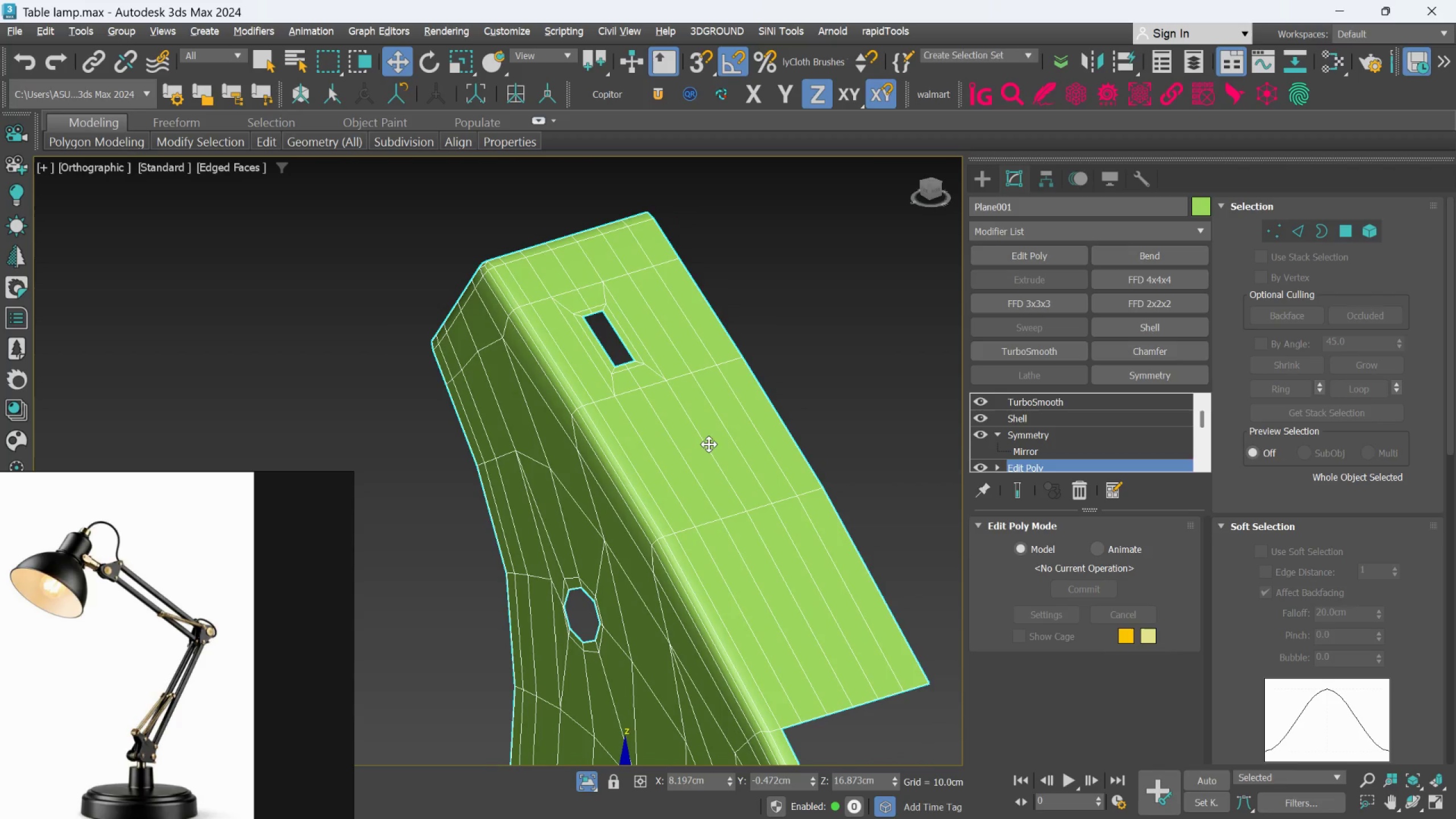 
key(Alt+AltLeft)
 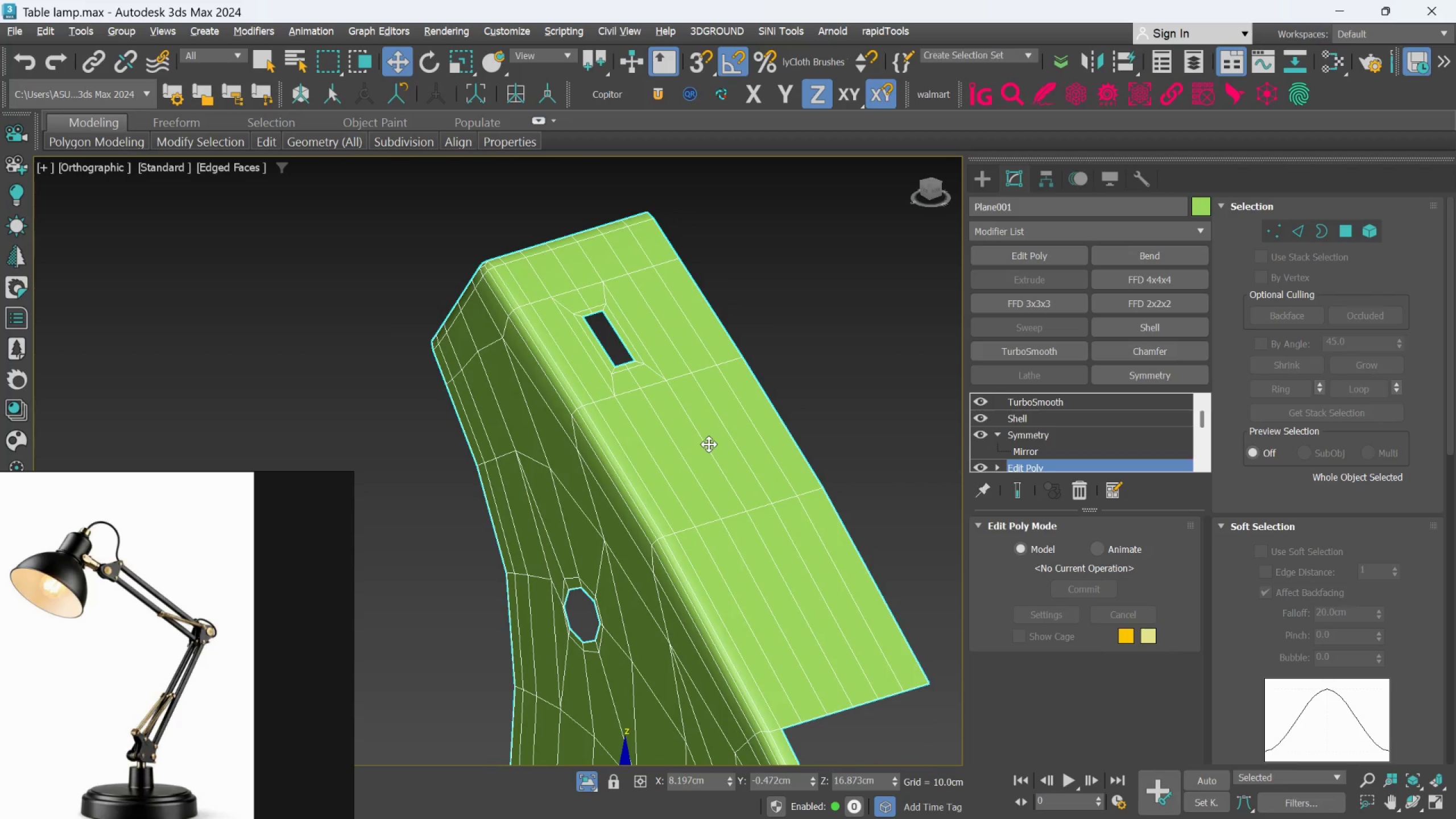 
key(Alt+AltLeft)
 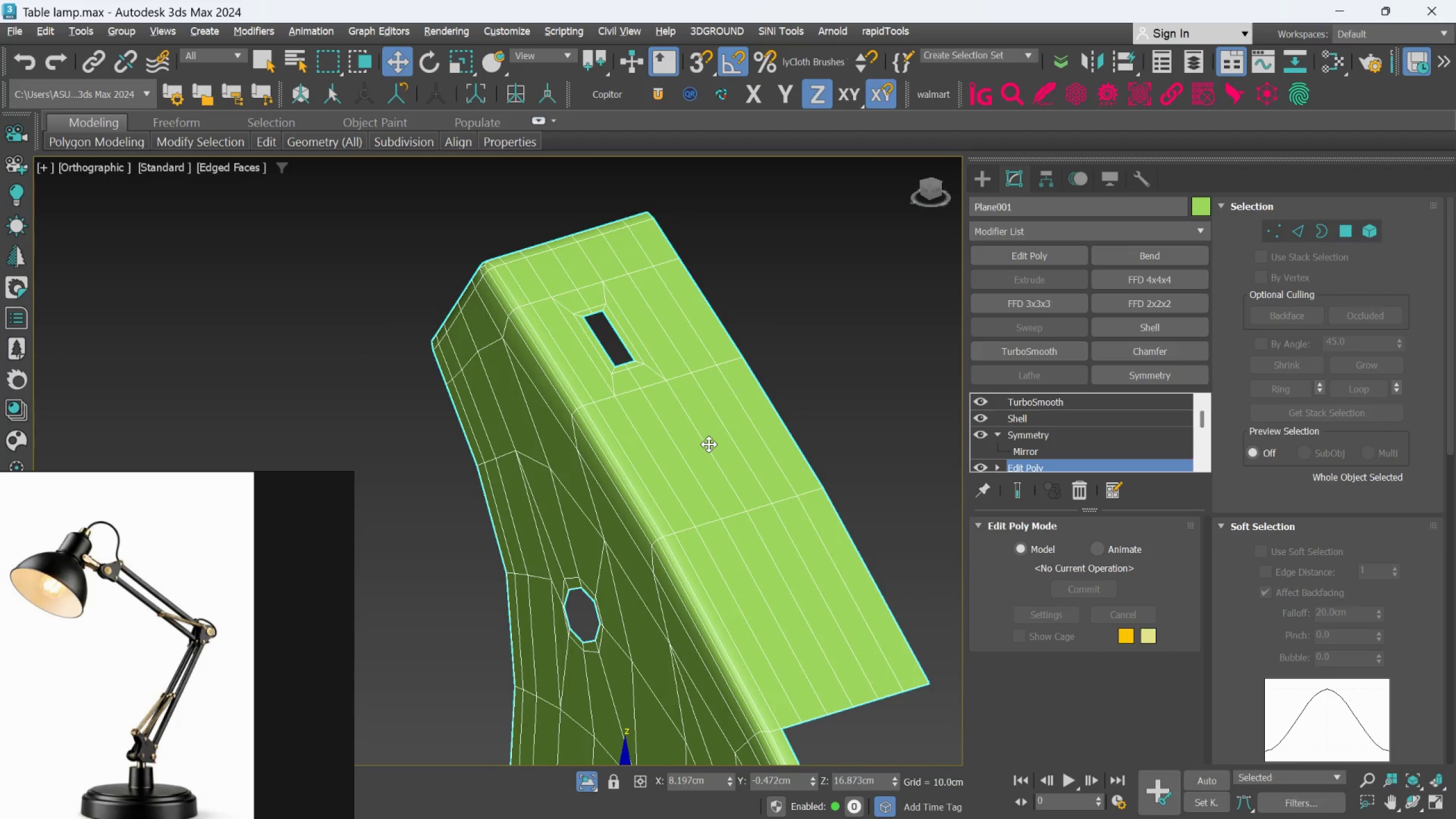 
key(Alt+AltLeft)
 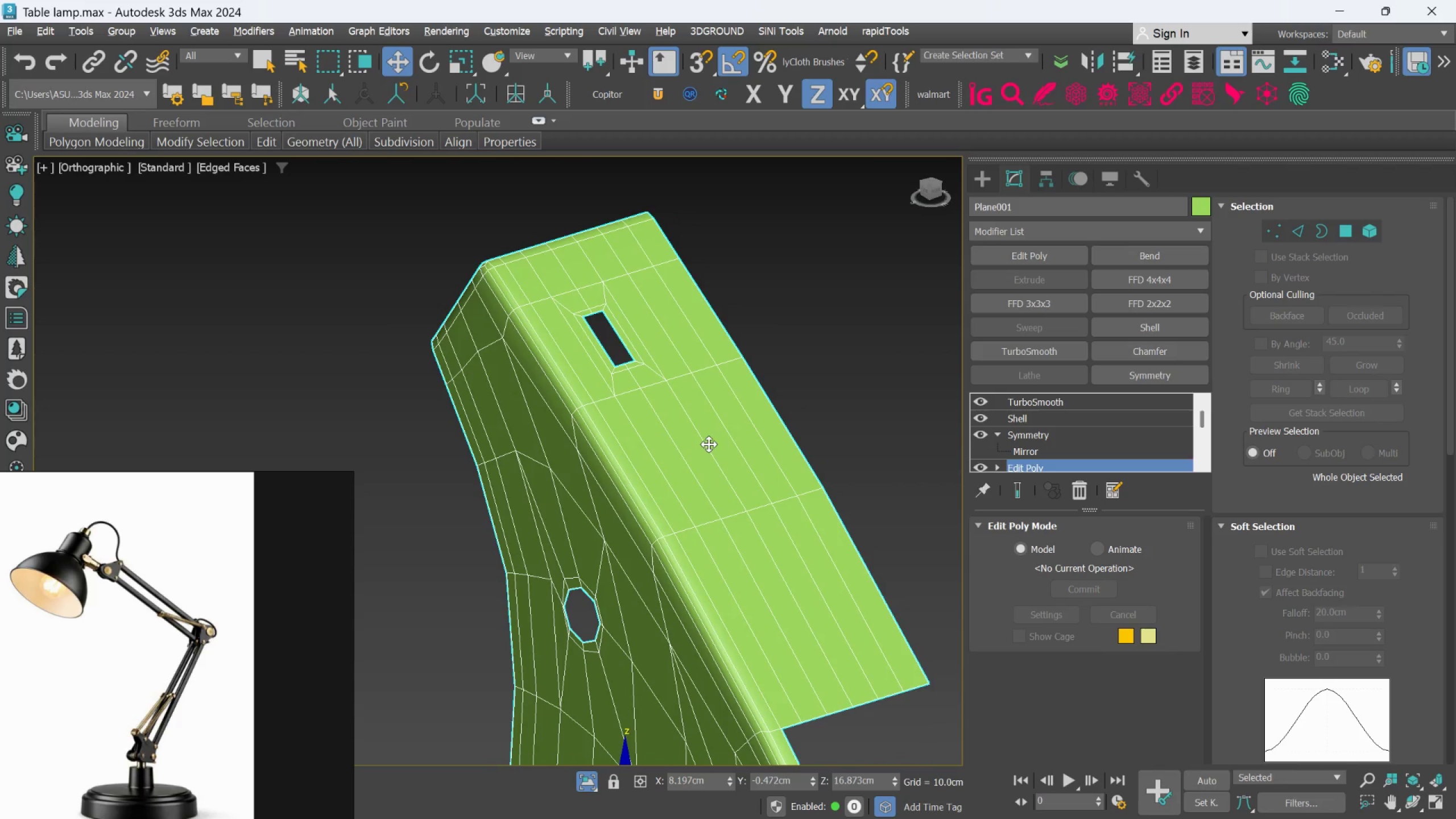 
key(Alt+AltLeft)
 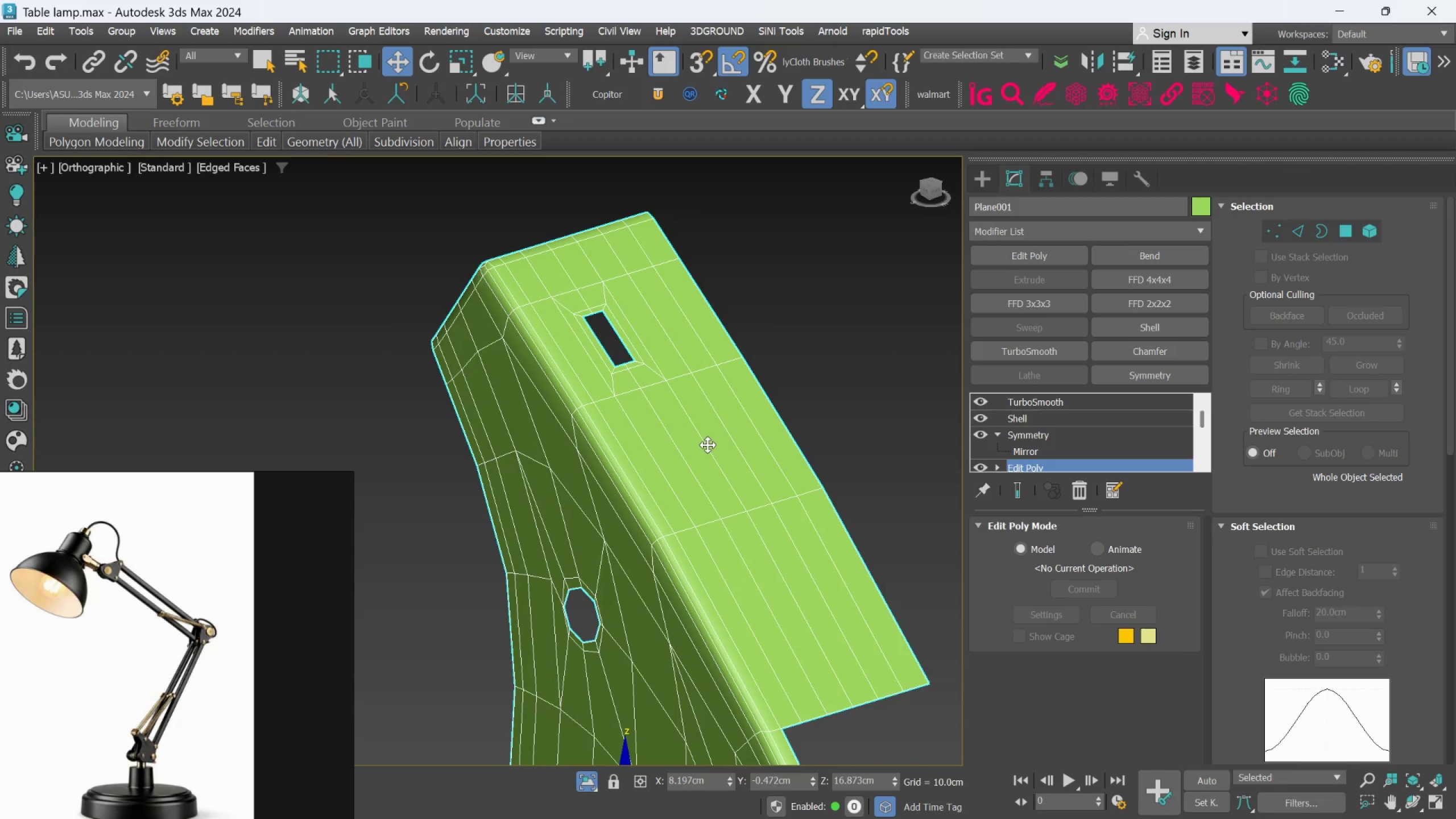 
hold_key(key=AltLeft, duration=1.5)
 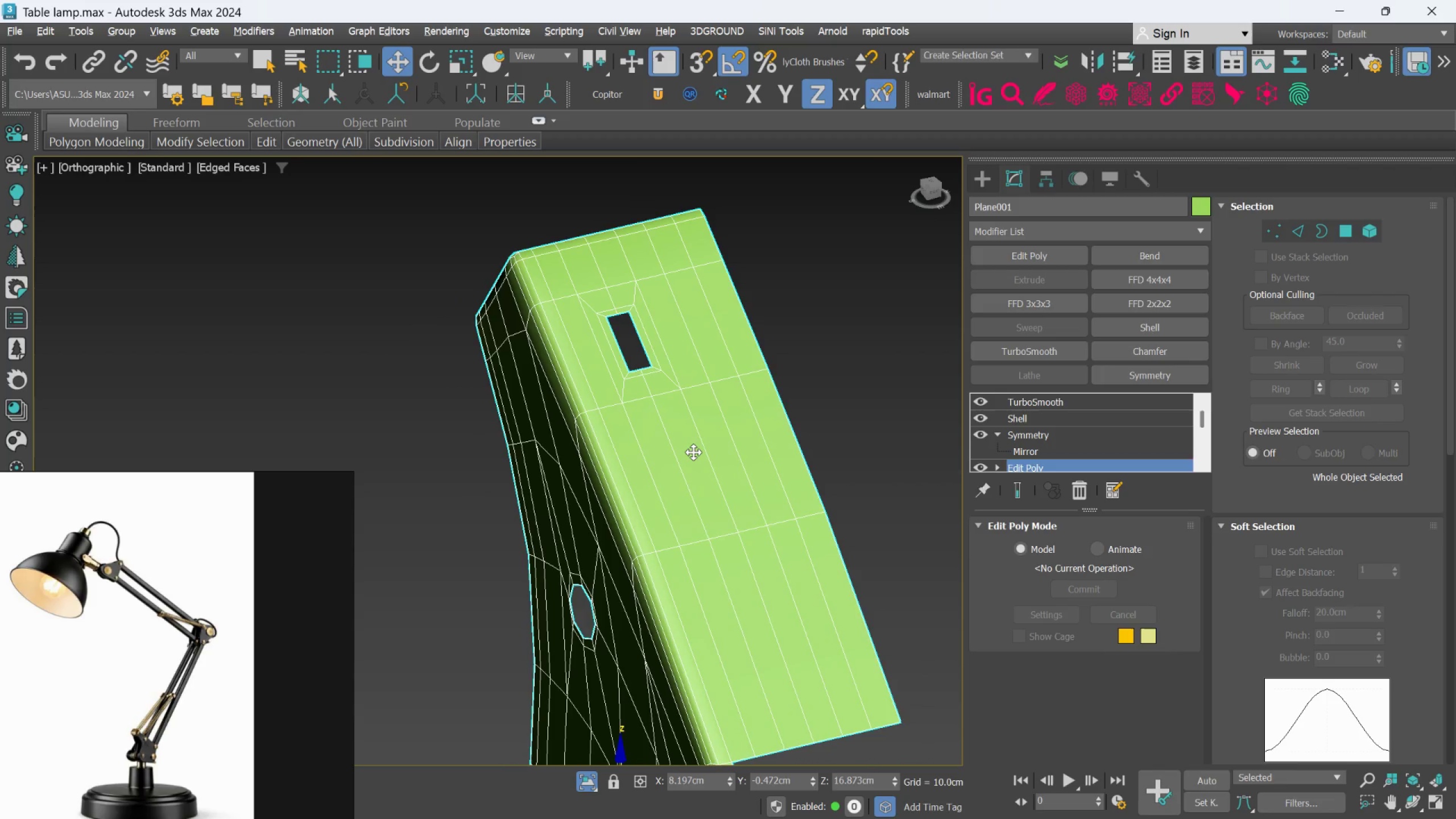 
hold_key(key=AltLeft, duration=0.89)
 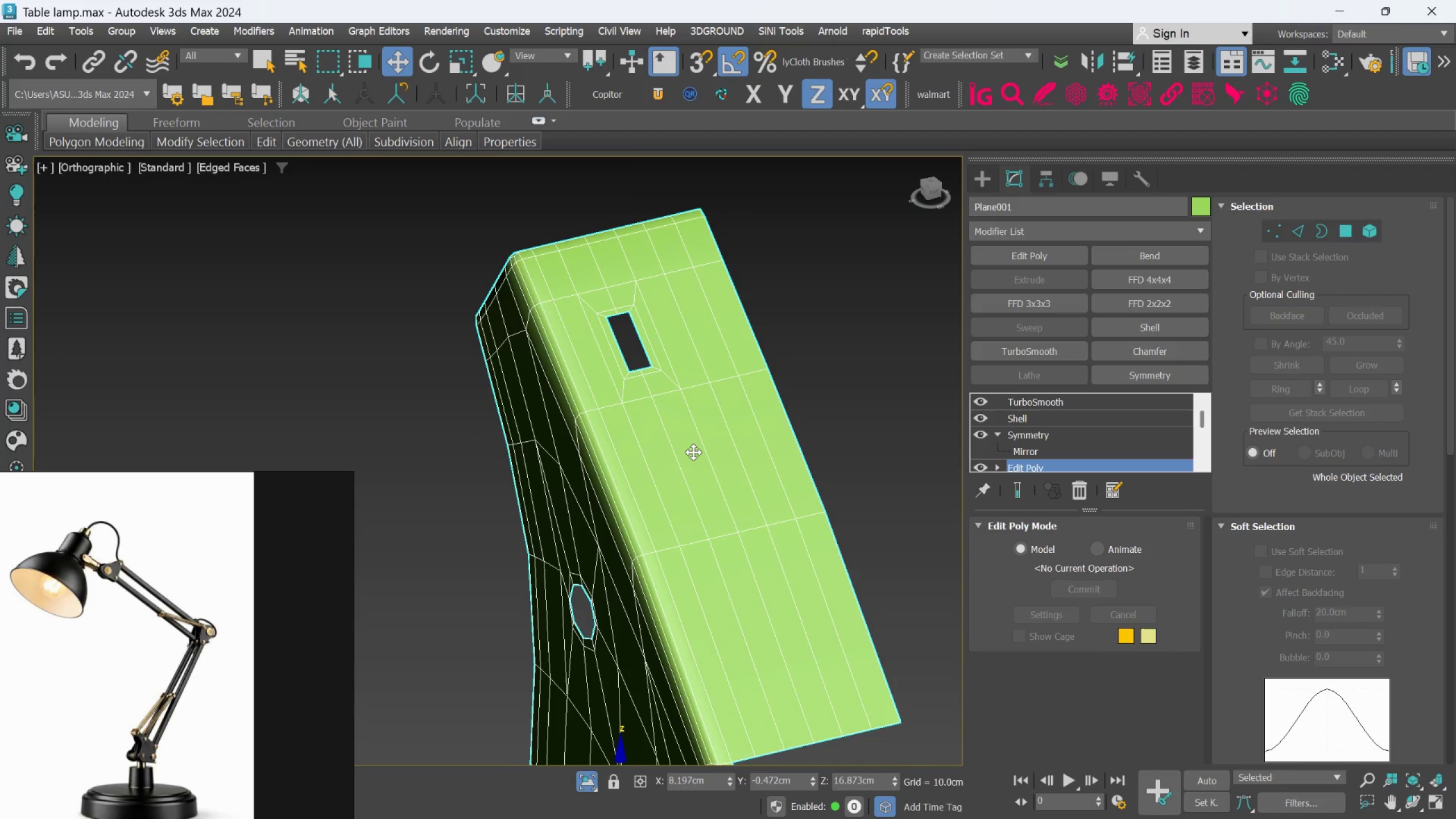 
key(Alt+AltLeft)
 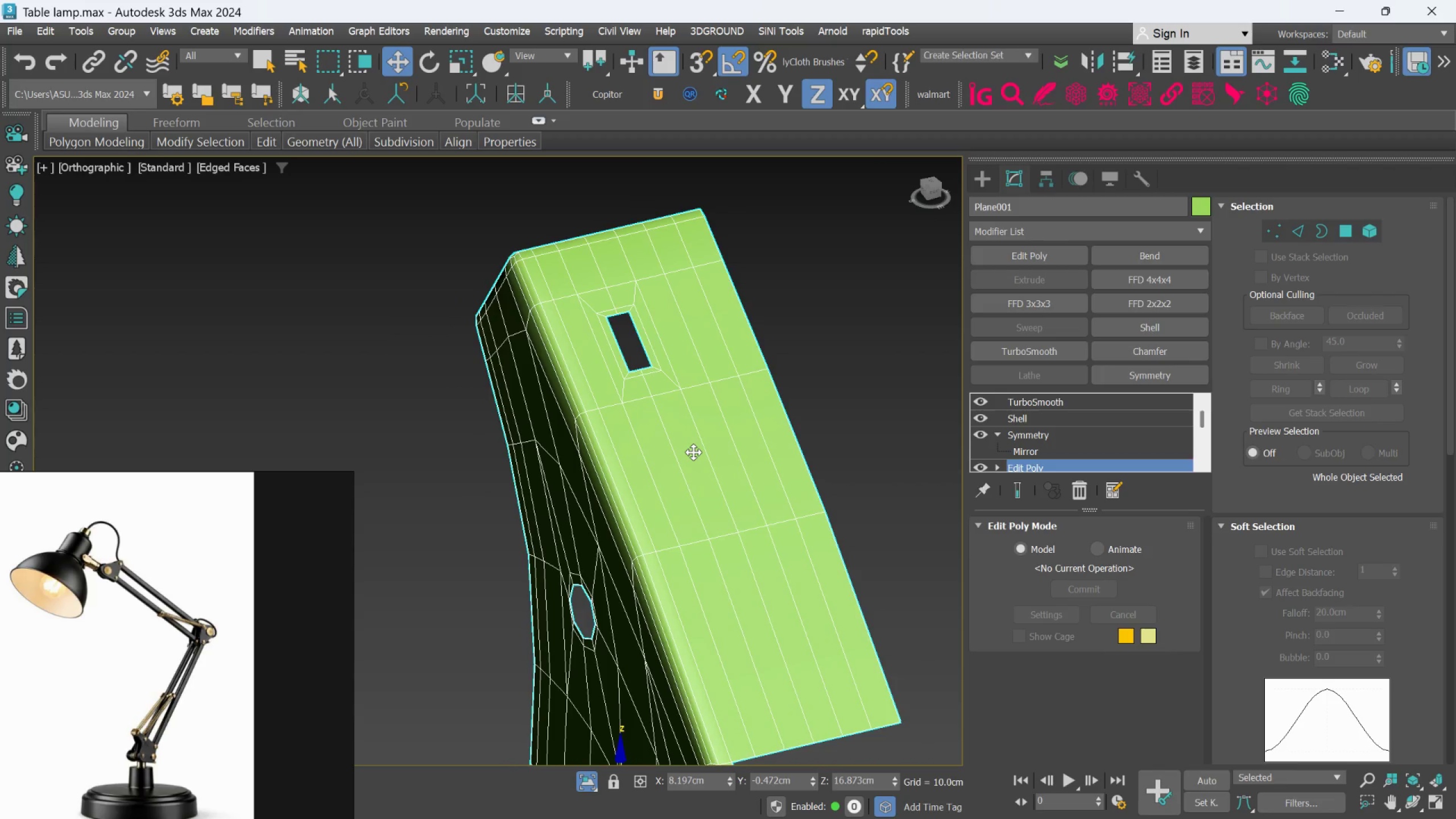 
hold_key(key=AltLeft, duration=0.92)
 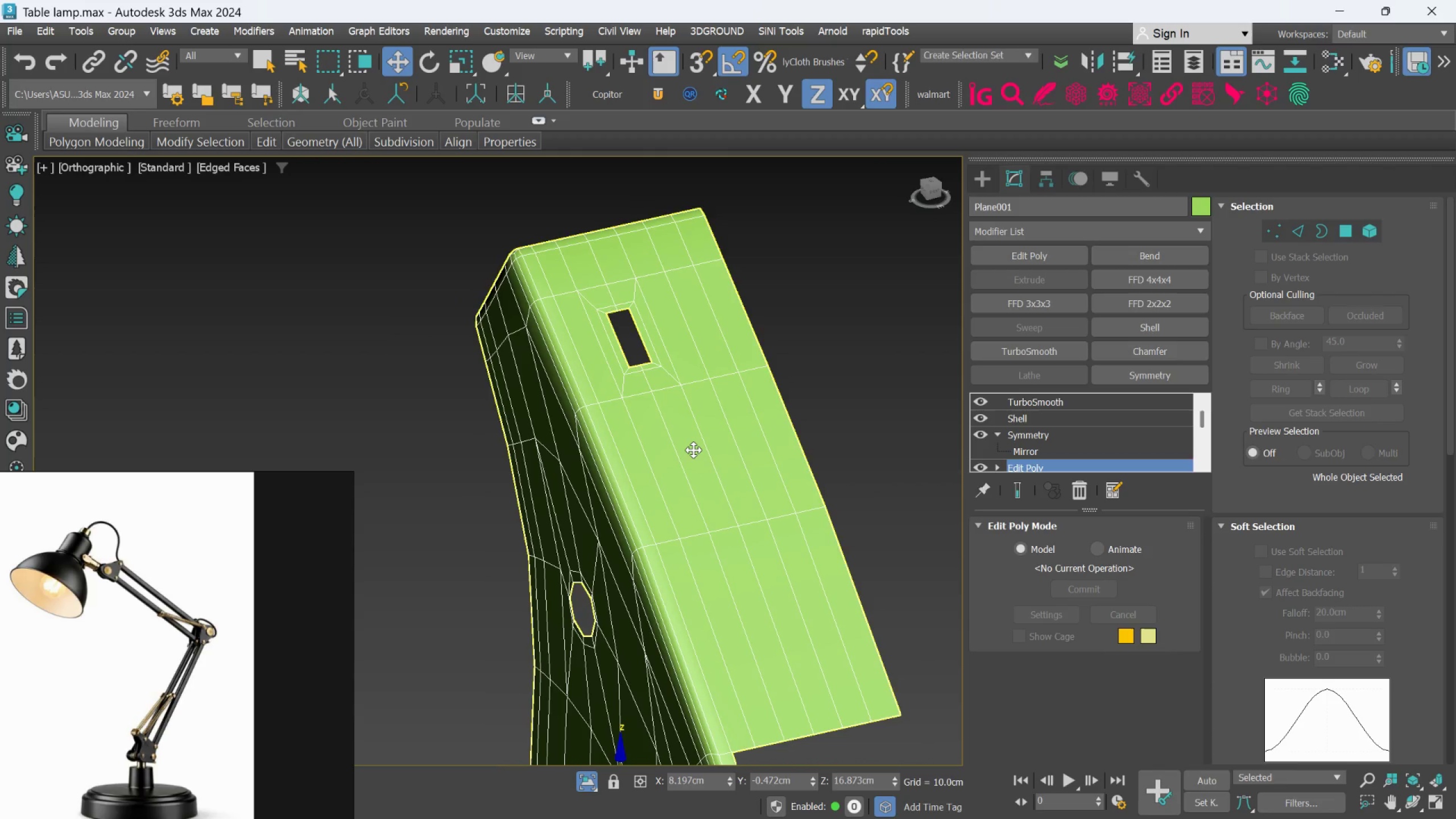 
hold_key(key=AltLeft, duration=0.75)
 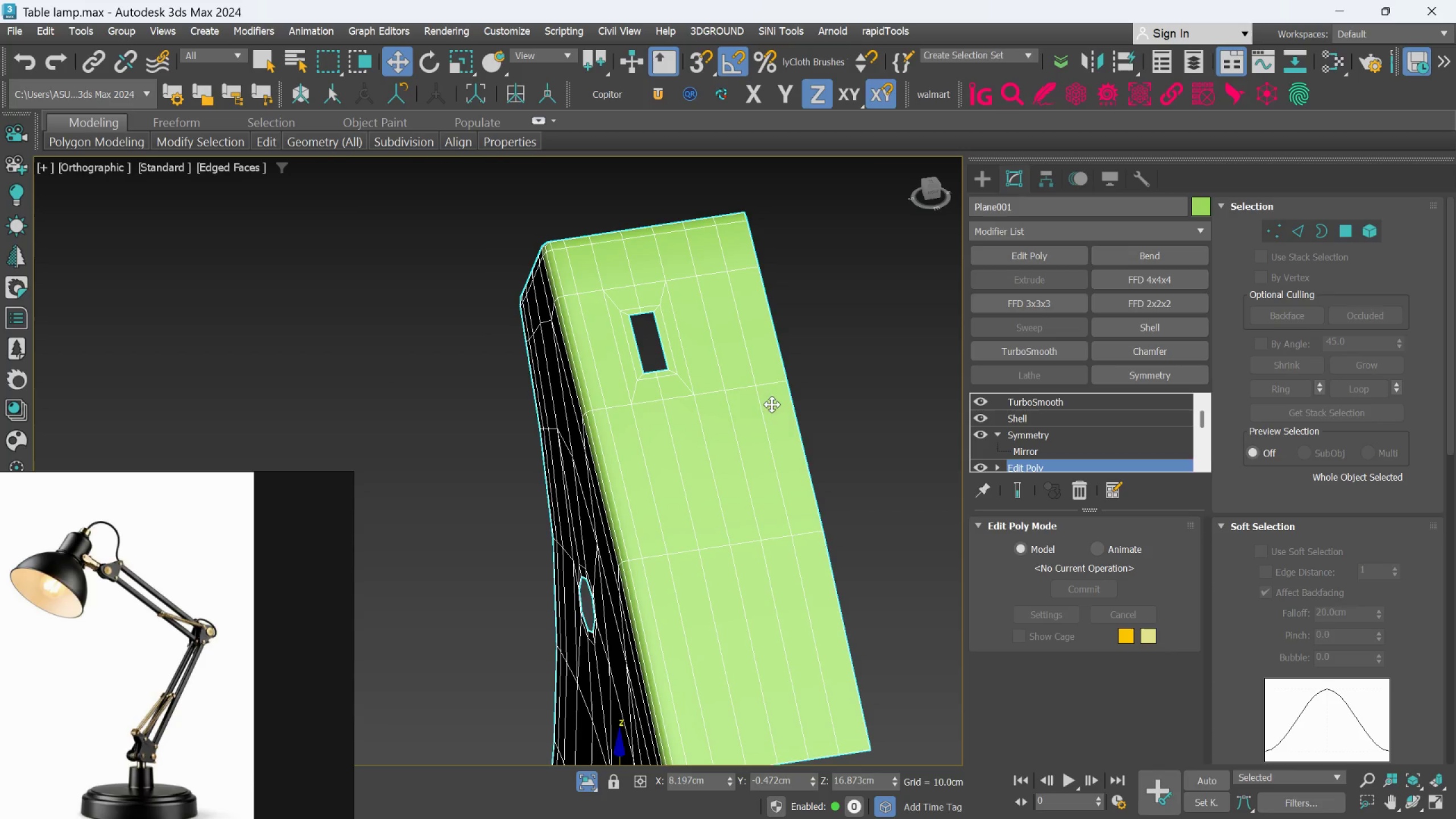 
scroll: coordinate [624, 384], scroll_direction: up, amount: 1.0
 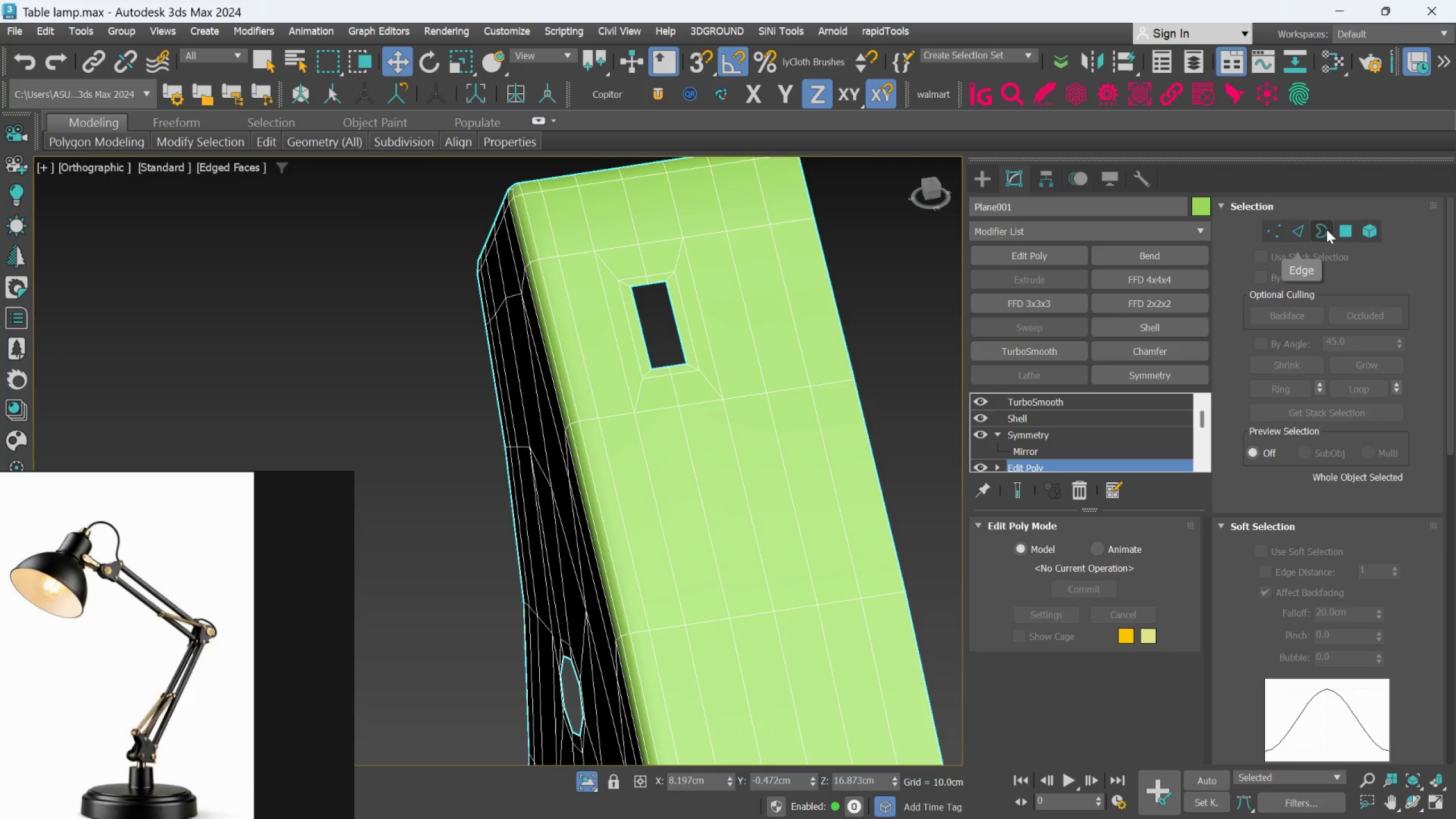 
left_click([1336, 224])
 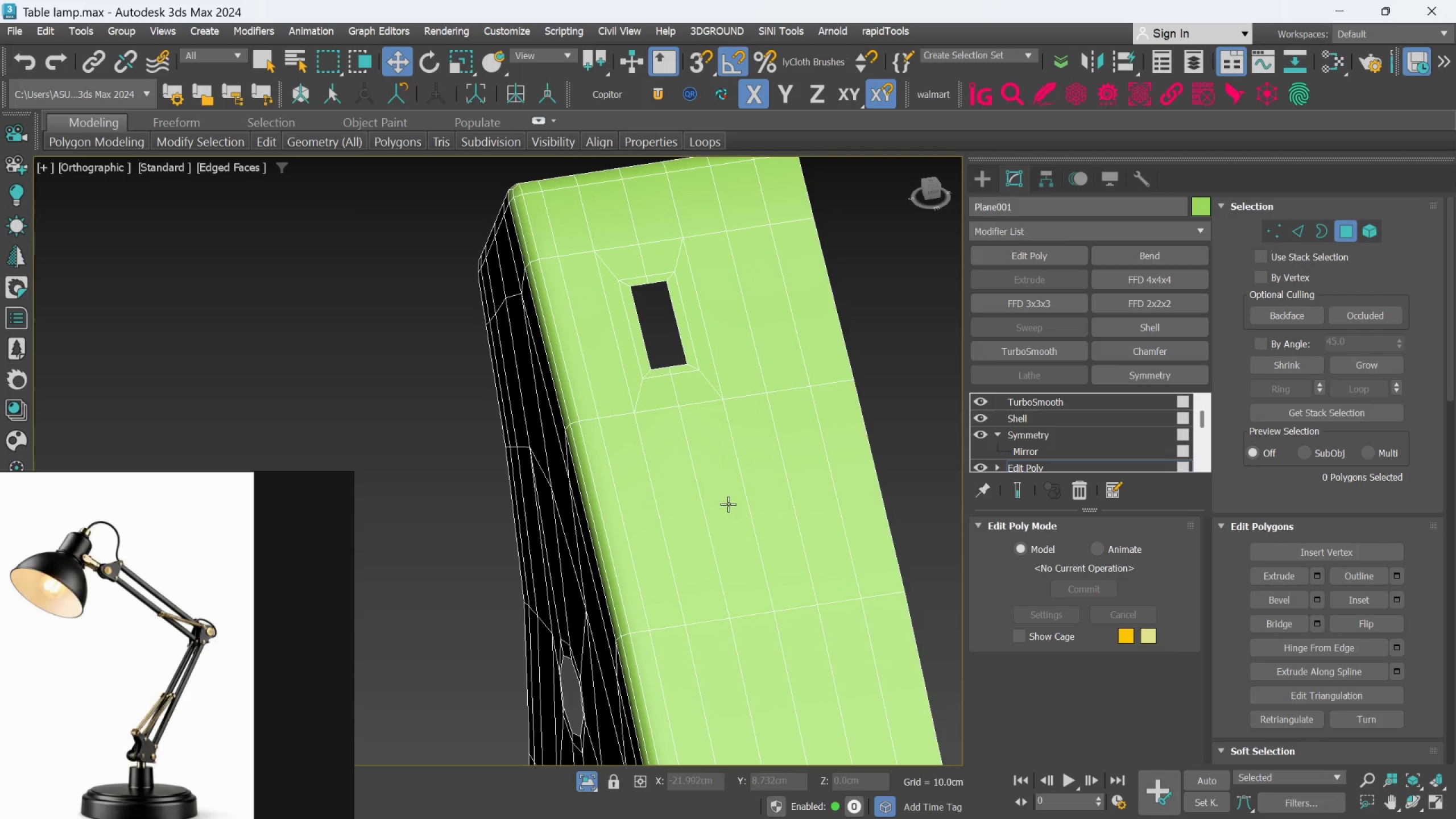 
hold_key(key=ControlLeft, duration=1.25)
left_click([728, 504])
 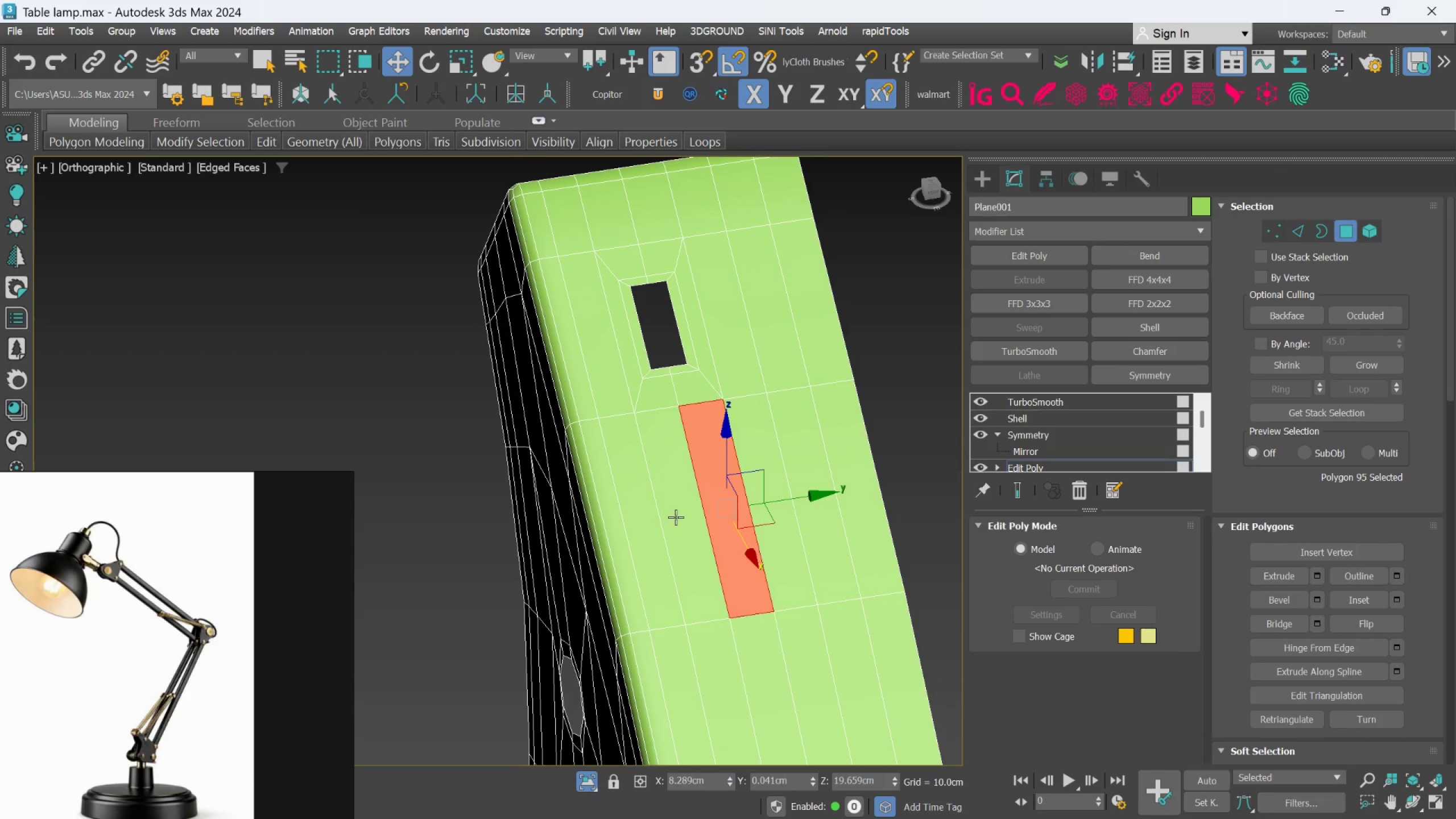 
left_click([685, 511])
 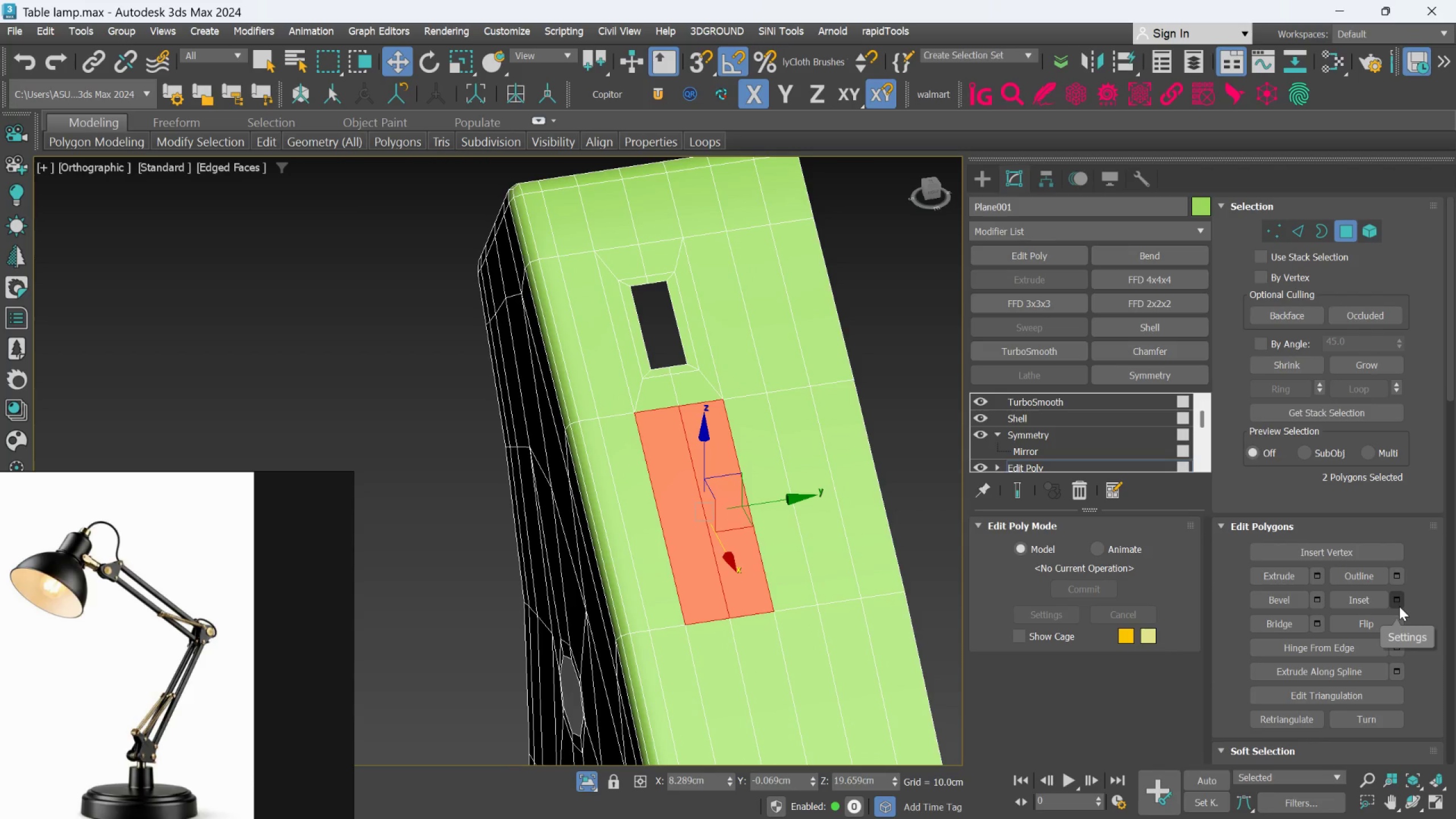 
left_click([1399, 598])
 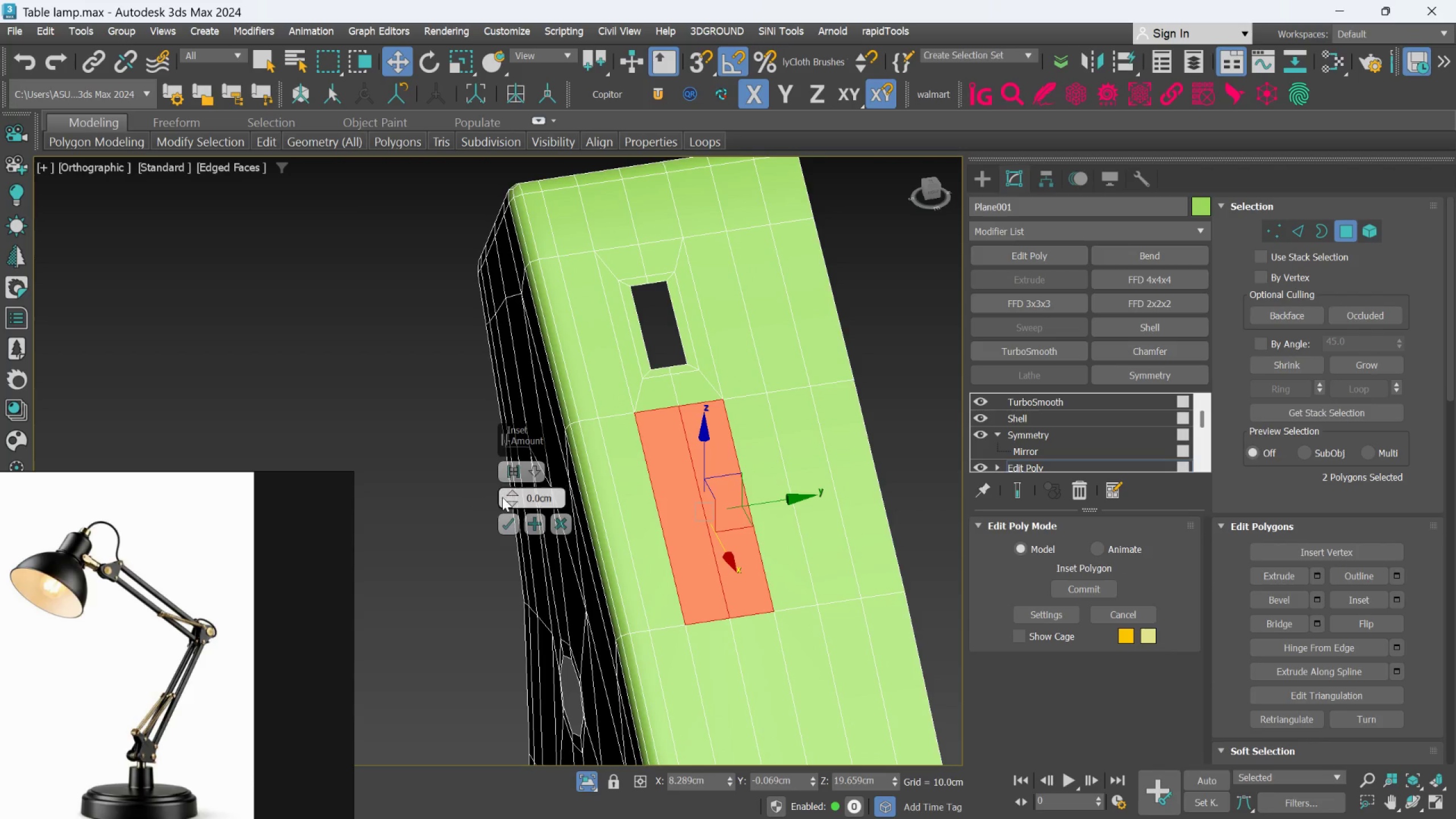 
left_click_drag(start_coordinate=[511, 490], to_coordinate=[512, 478])
 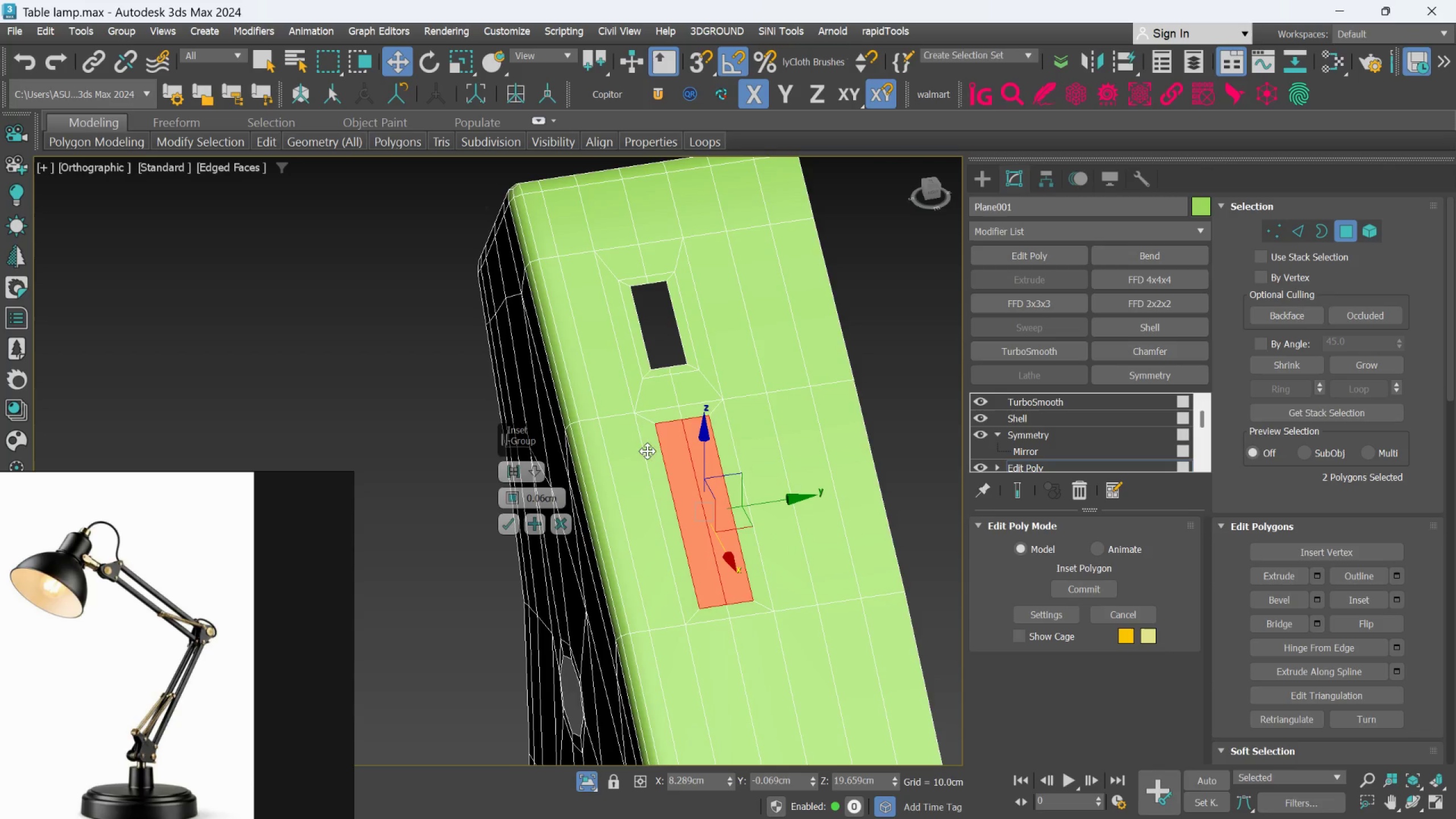 
scroll: coordinate [654, 437], scroll_direction: up, amount: 2.0
 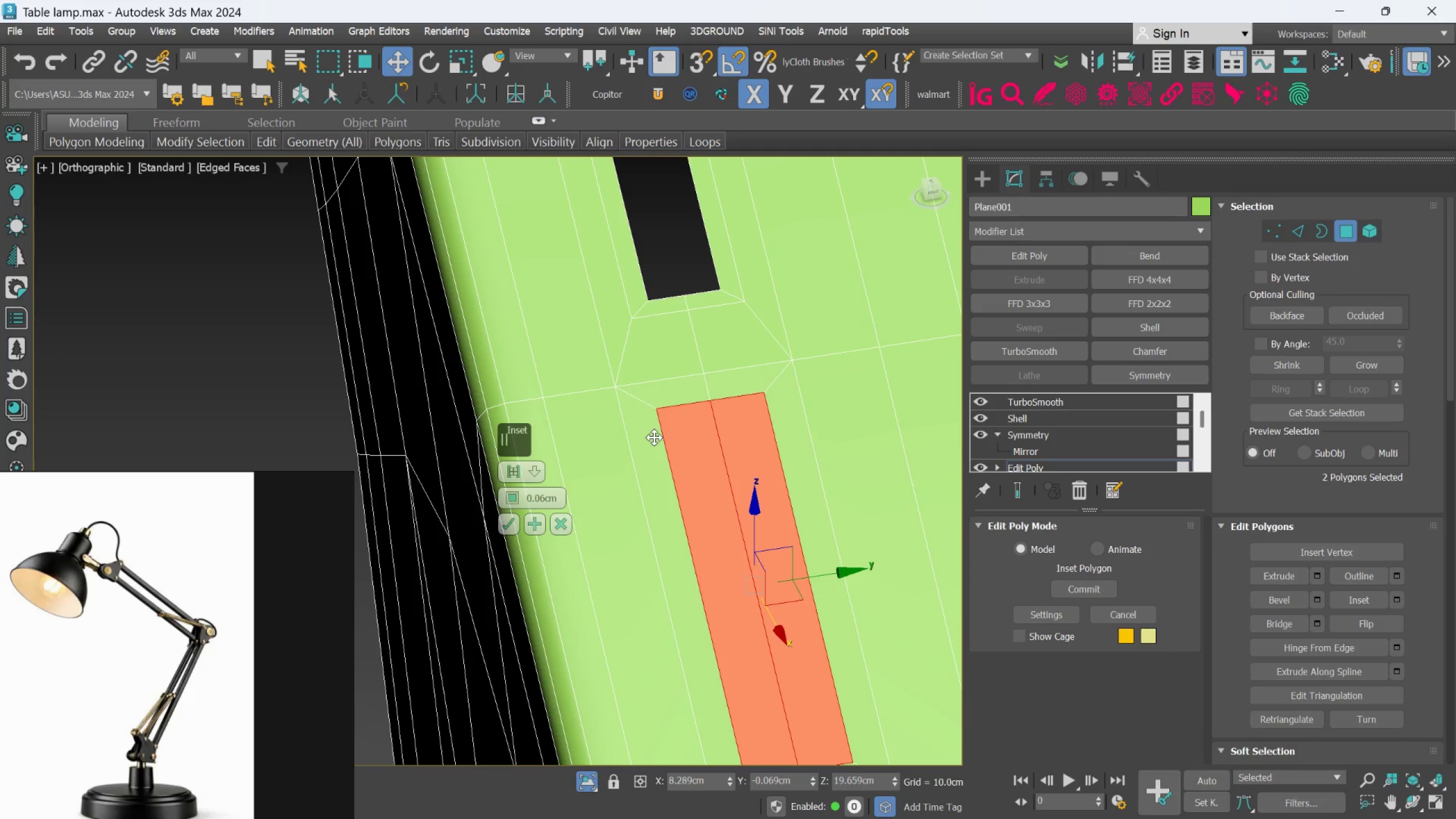 
scroll: coordinate [654, 437], scroll_direction: down, amount: 1.0
 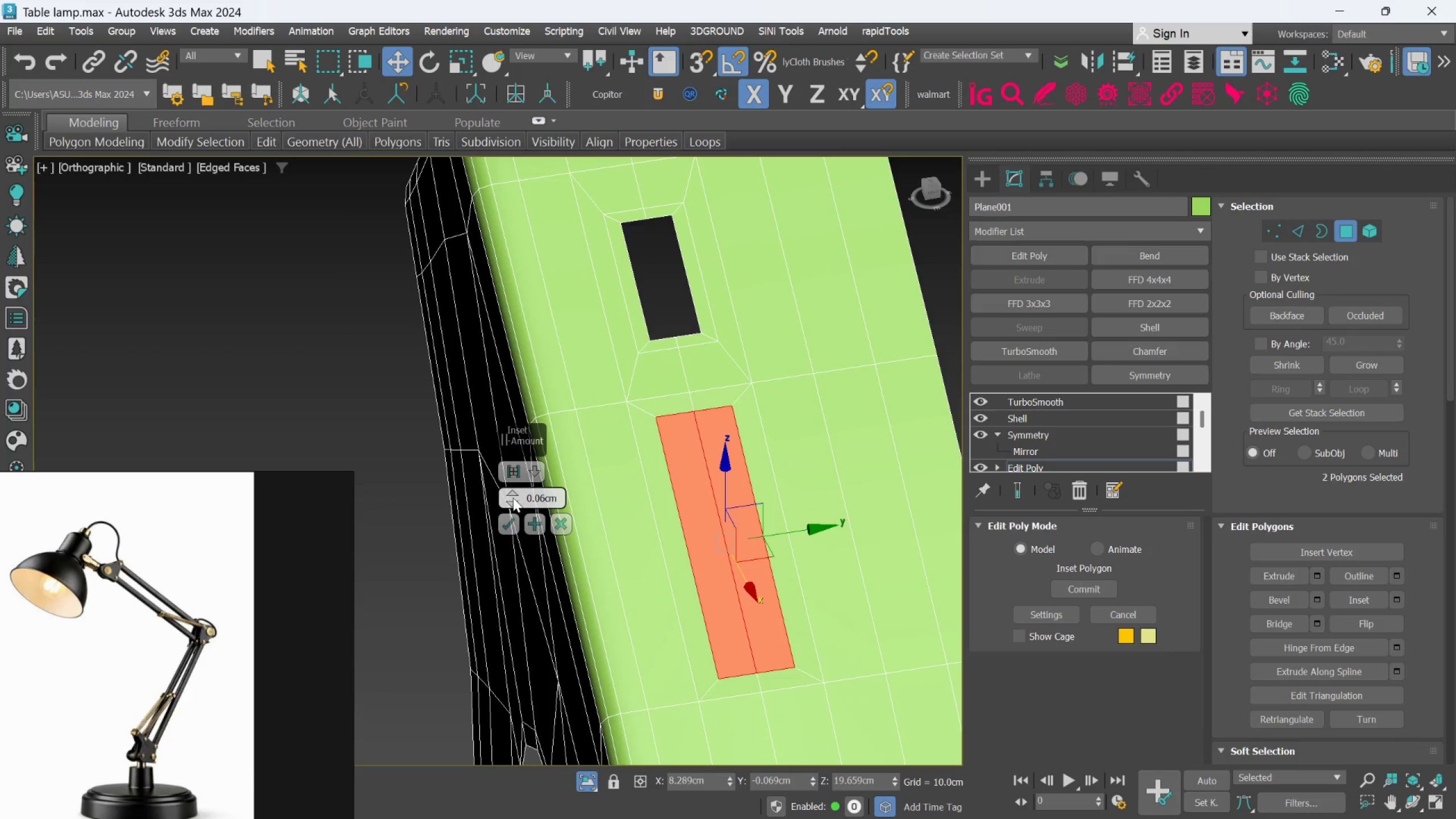 
left_click_drag(start_coordinate=[515, 493], to_coordinate=[518, 490])
 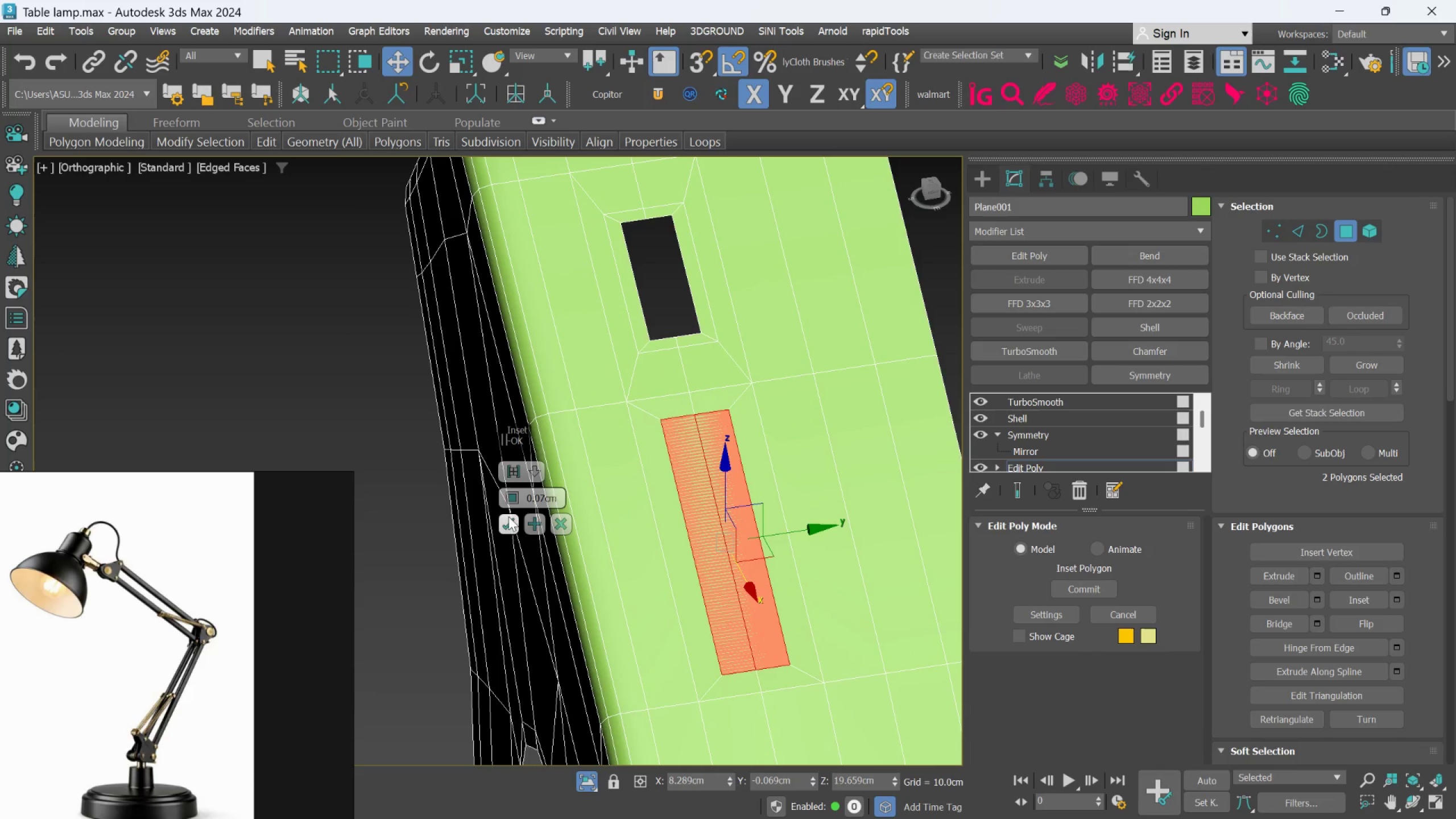 
scroll: coordinate [701, 458], scroll_direction: up, amount: 1.0
 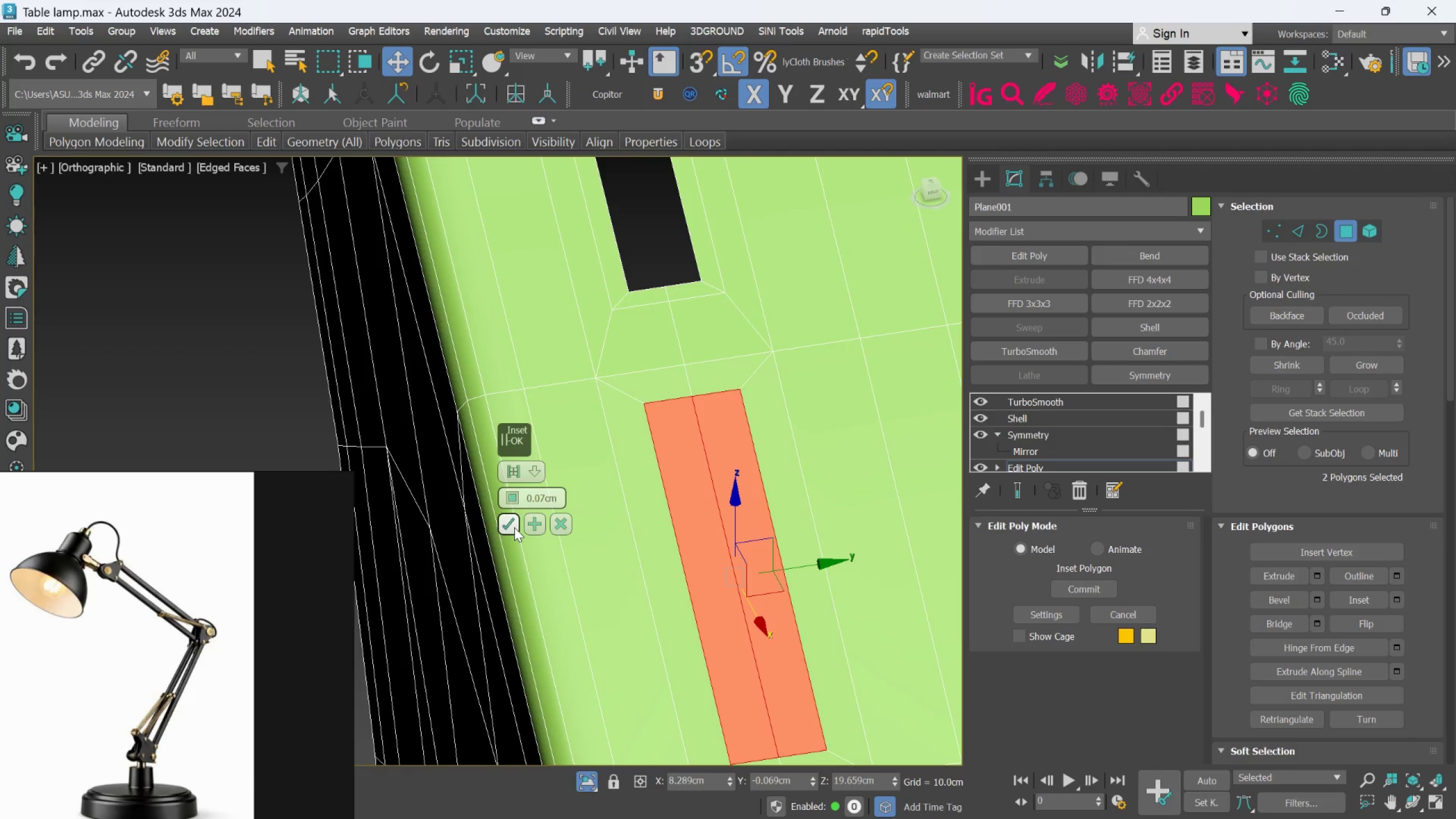 
scroll: coordinate [659, 493], scroll_direction: down, amount: 2.0
 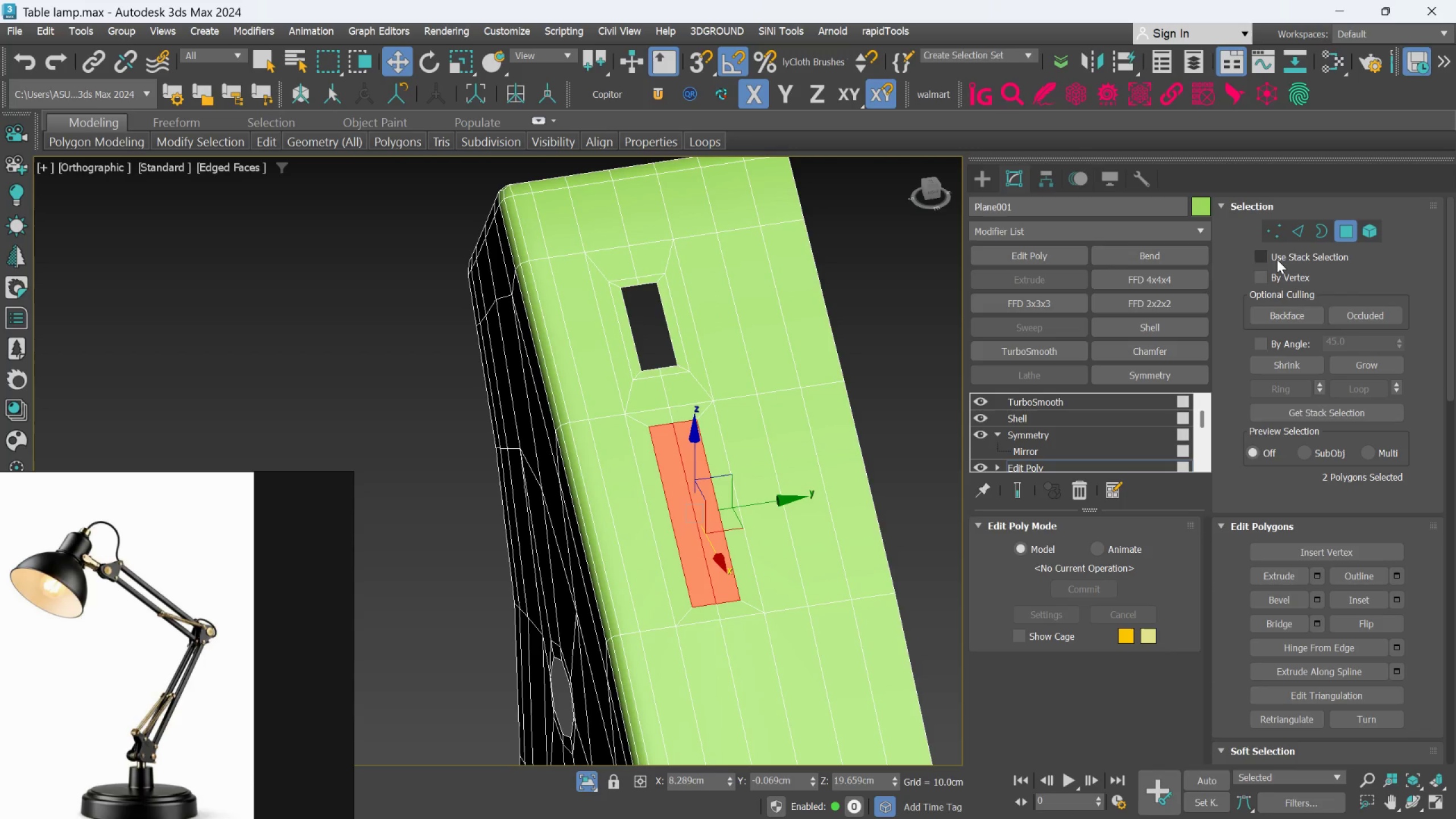 
left_click([1268, 230])
 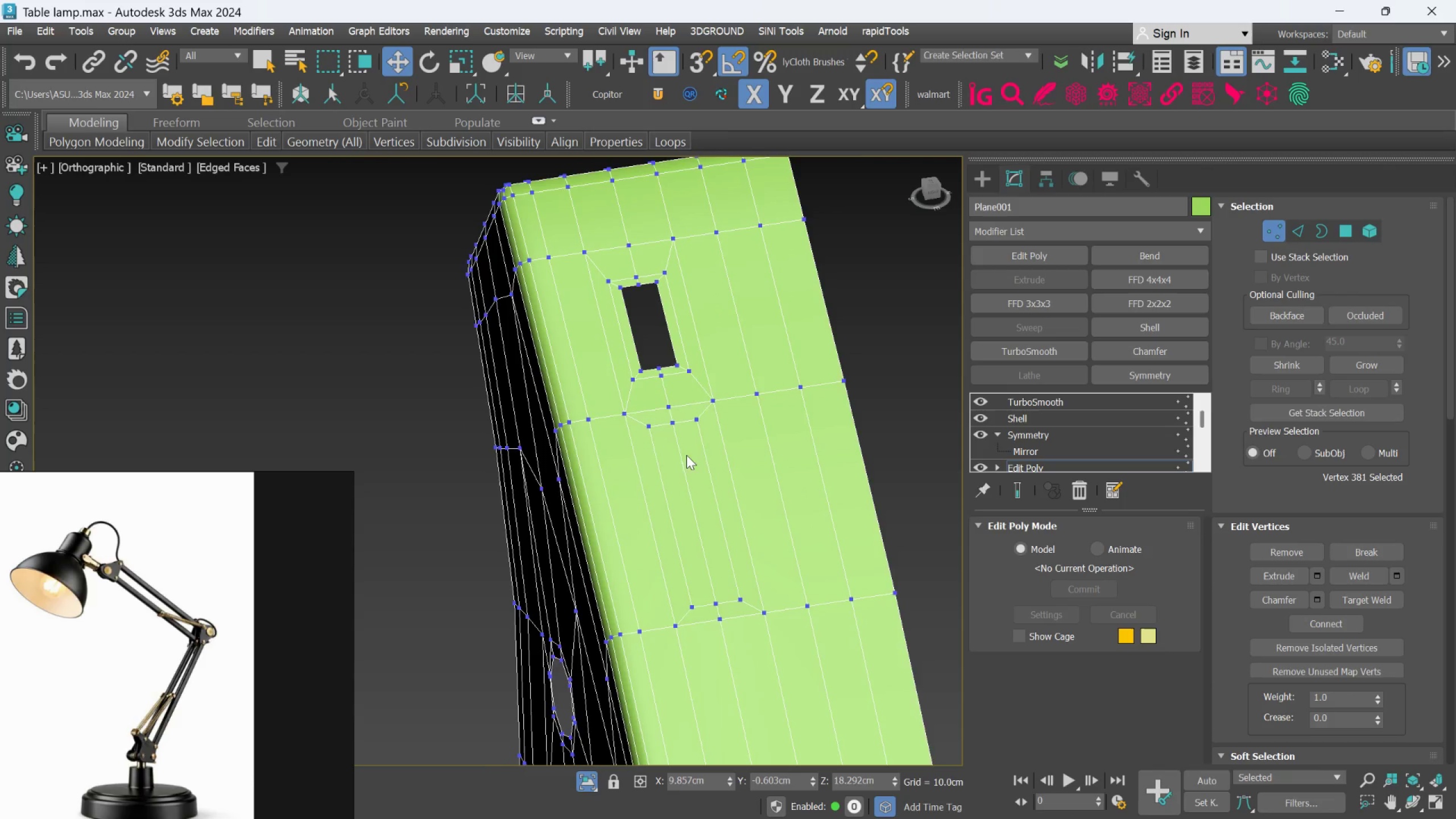 
scroll: coordinate [686, 441], scroll_direction: up, amount: 1.0
 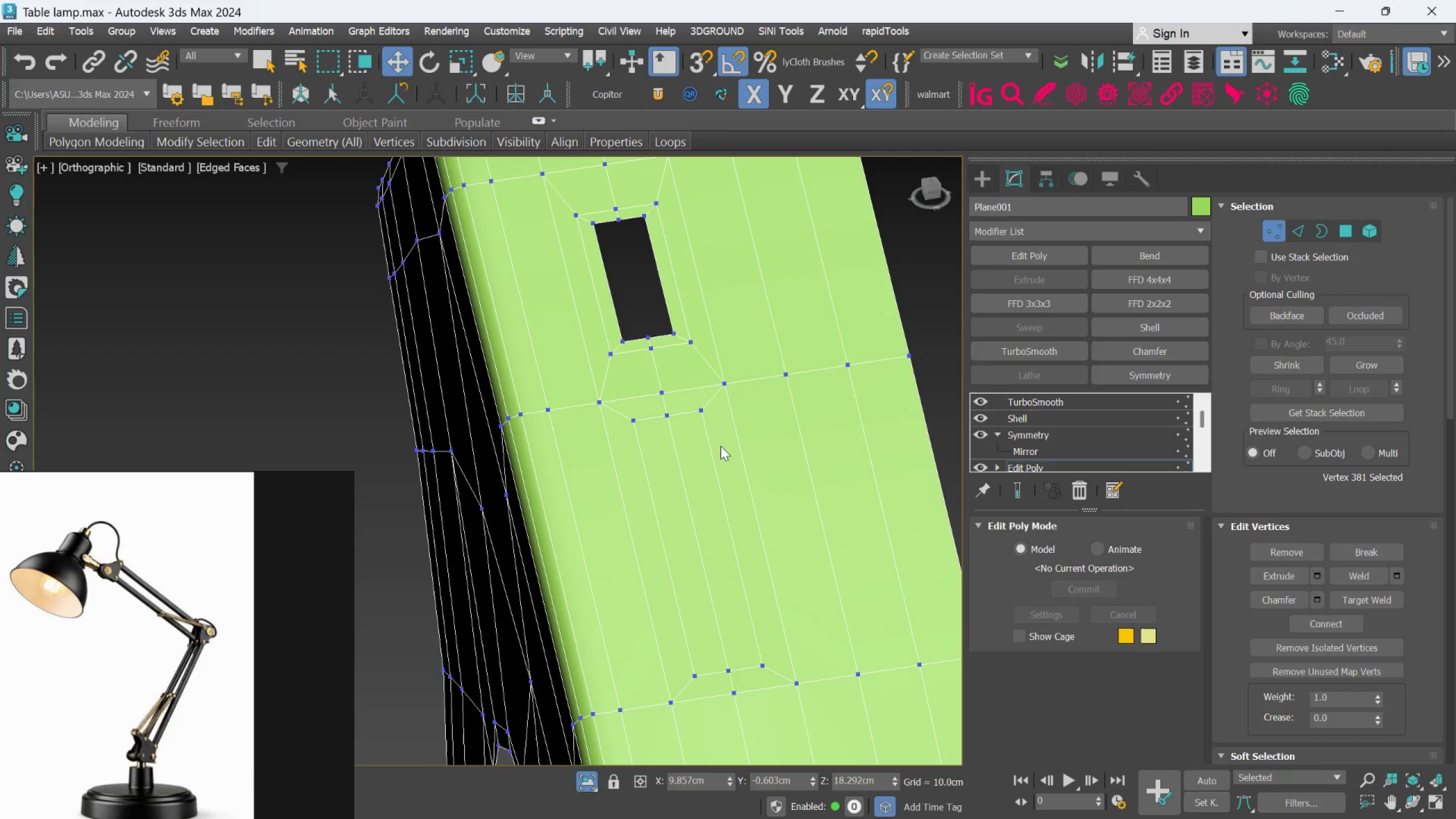 
left_click_drag(start_coordinate=[724, 446], to_coordinate=[636, 415])
 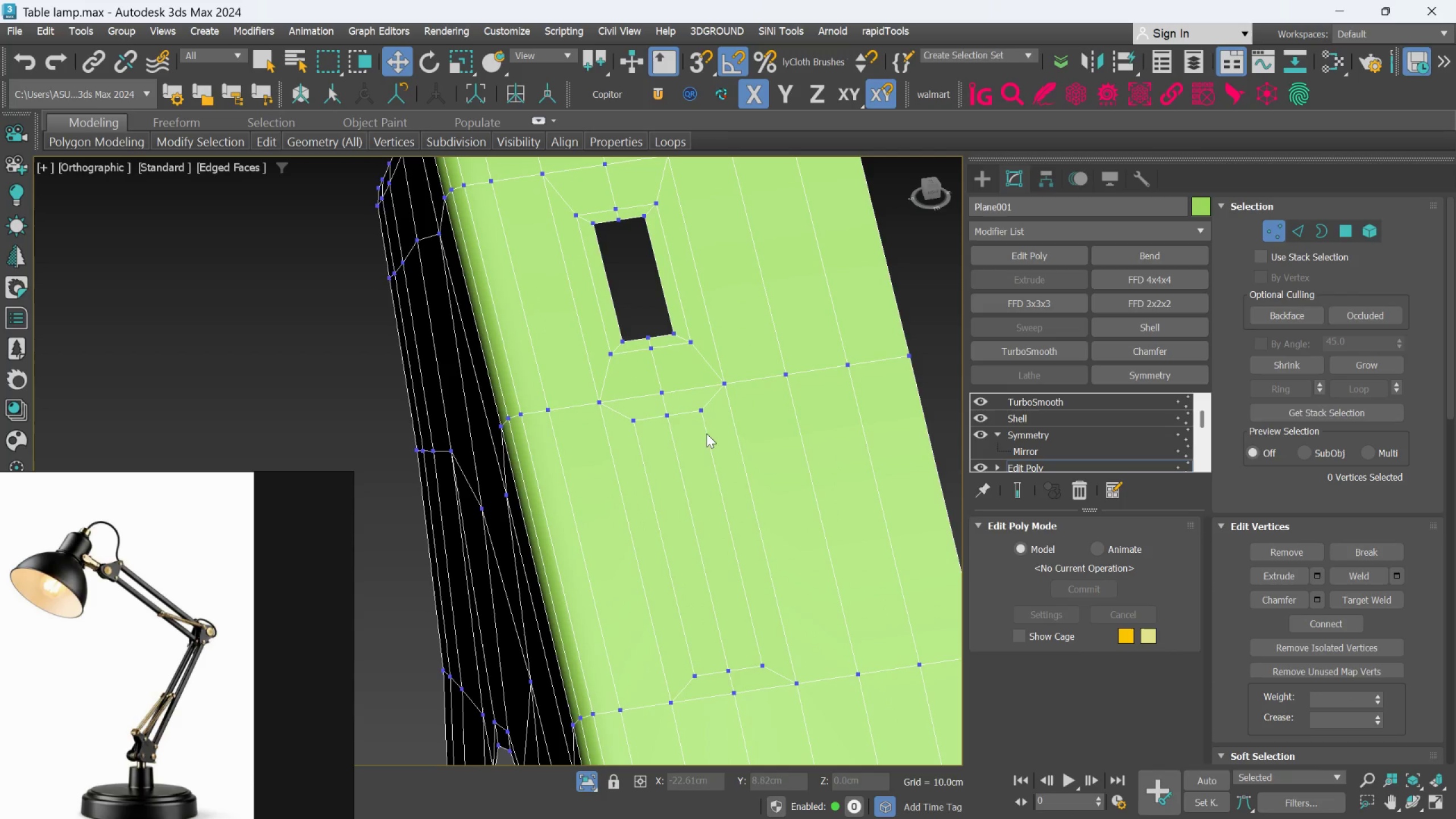 
hold_key(key=ControlLeft, duration=1.52)
left_click([705, 414])
 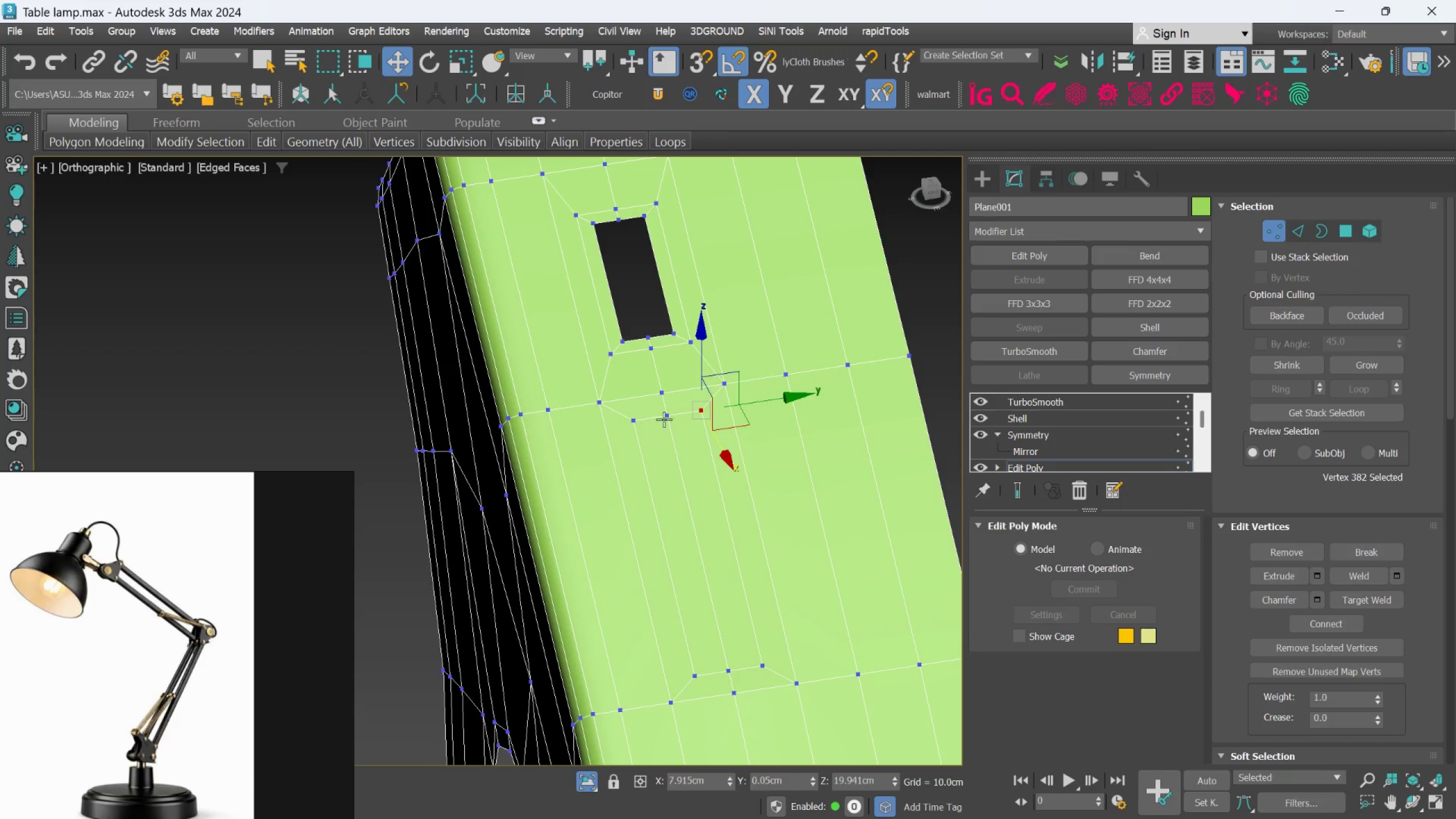 
left_click([663, 415])
 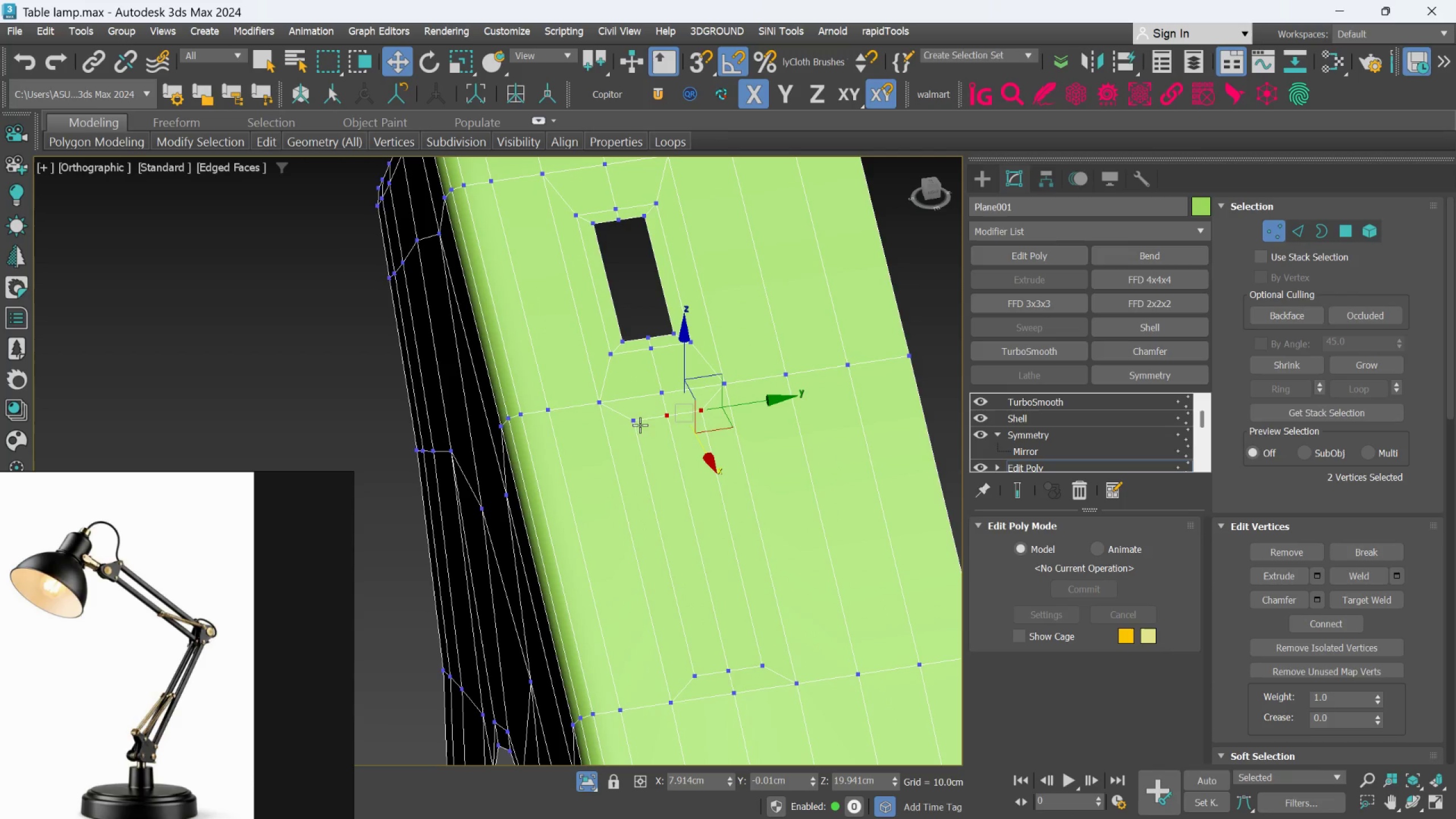 
left_click([628, 420])
 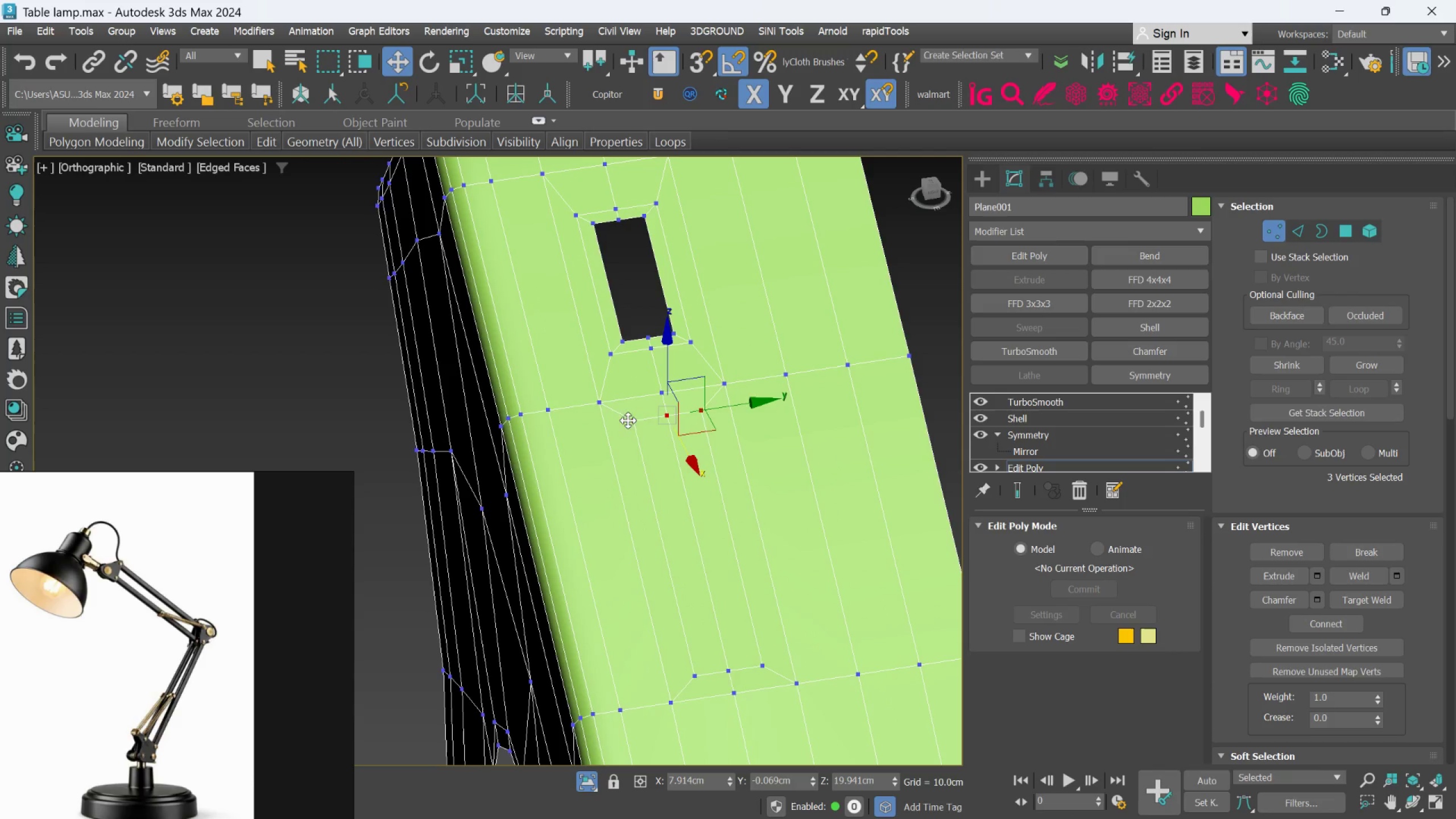 
key(Control+ControlLeft)
 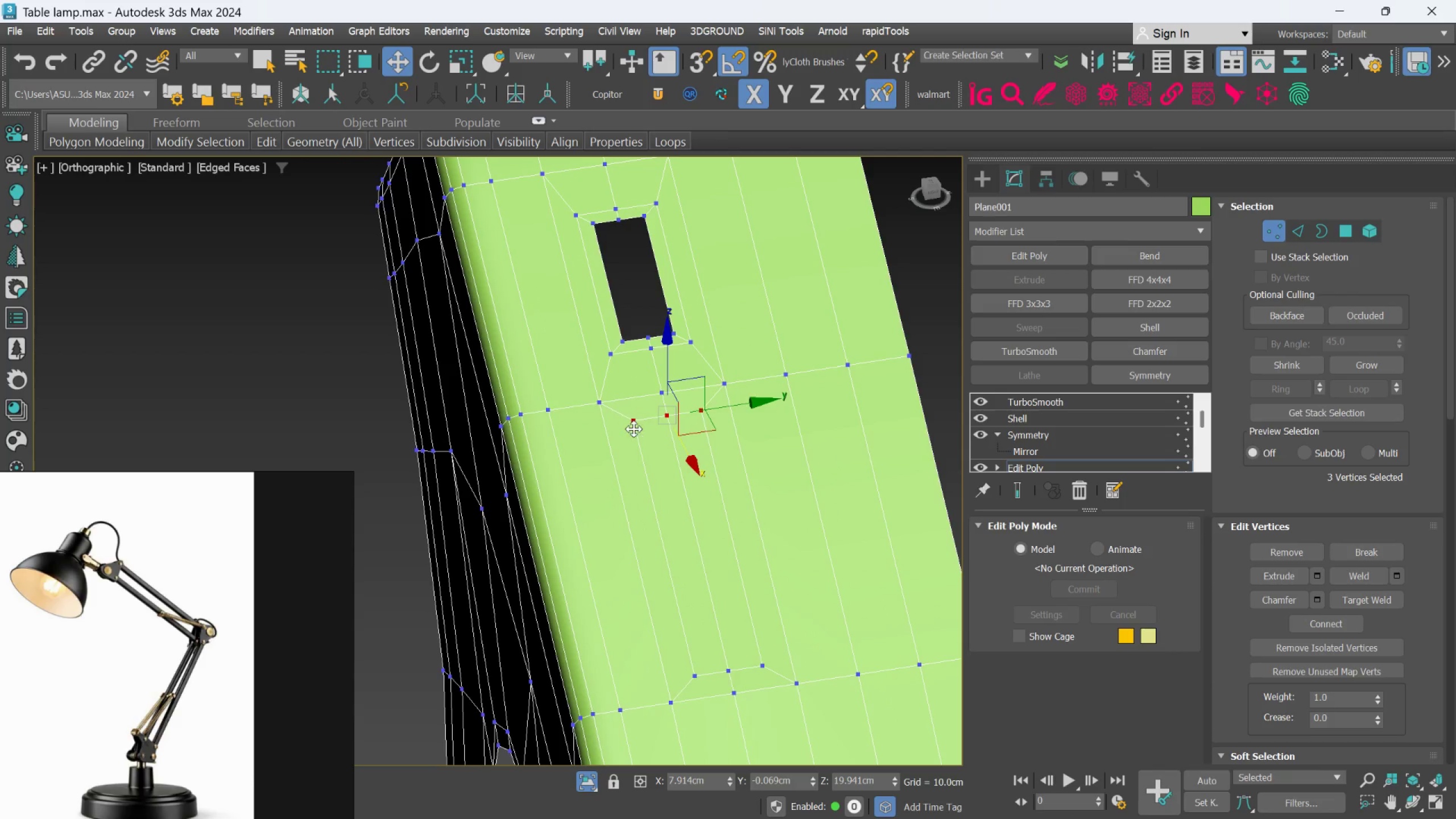 
key(Control+ControlLeft)
 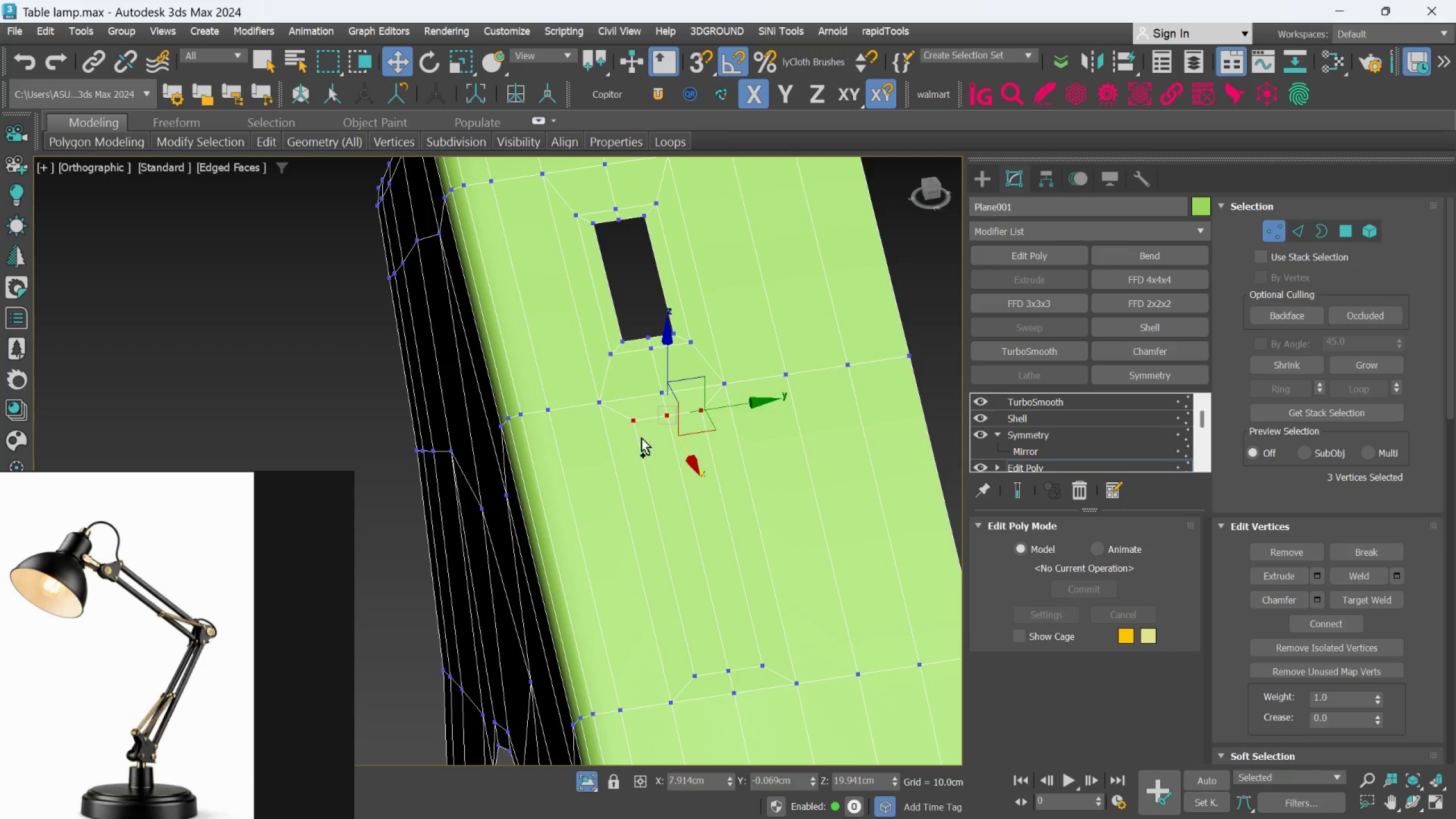 
key(Control+ControlLeft)
 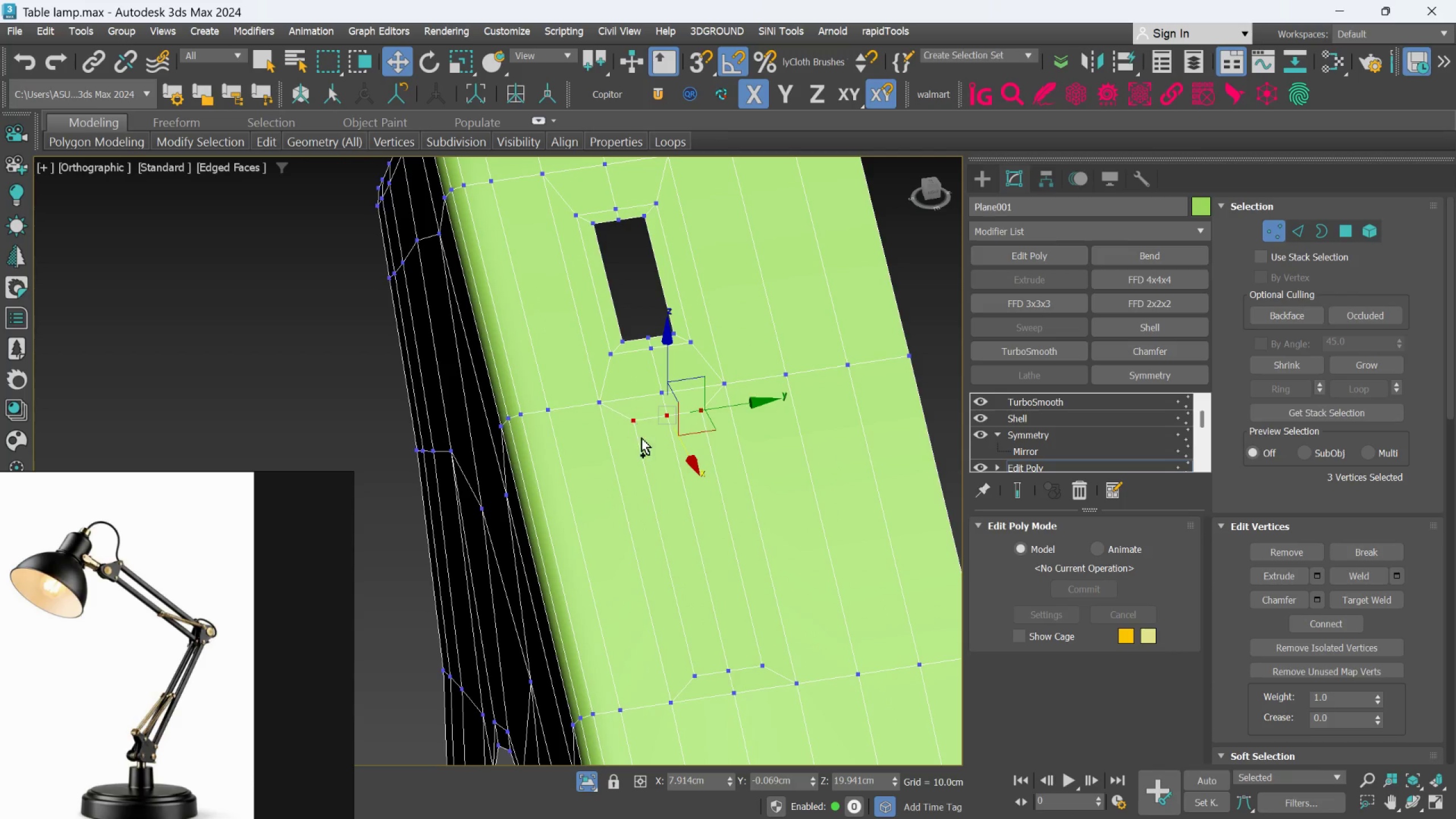 
key(Control+ControlLeft)
 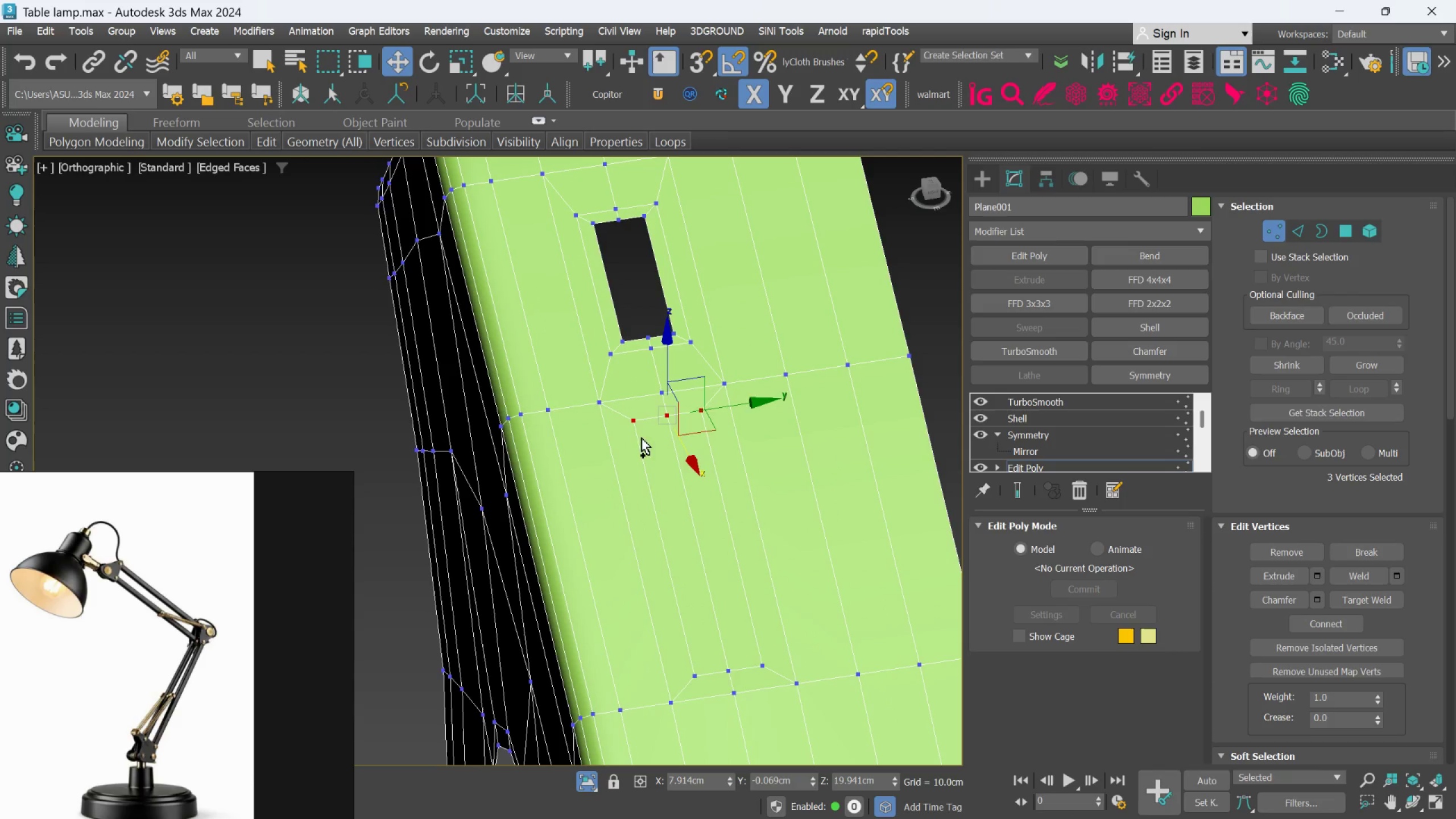 
key(Control+ControlLeft)
 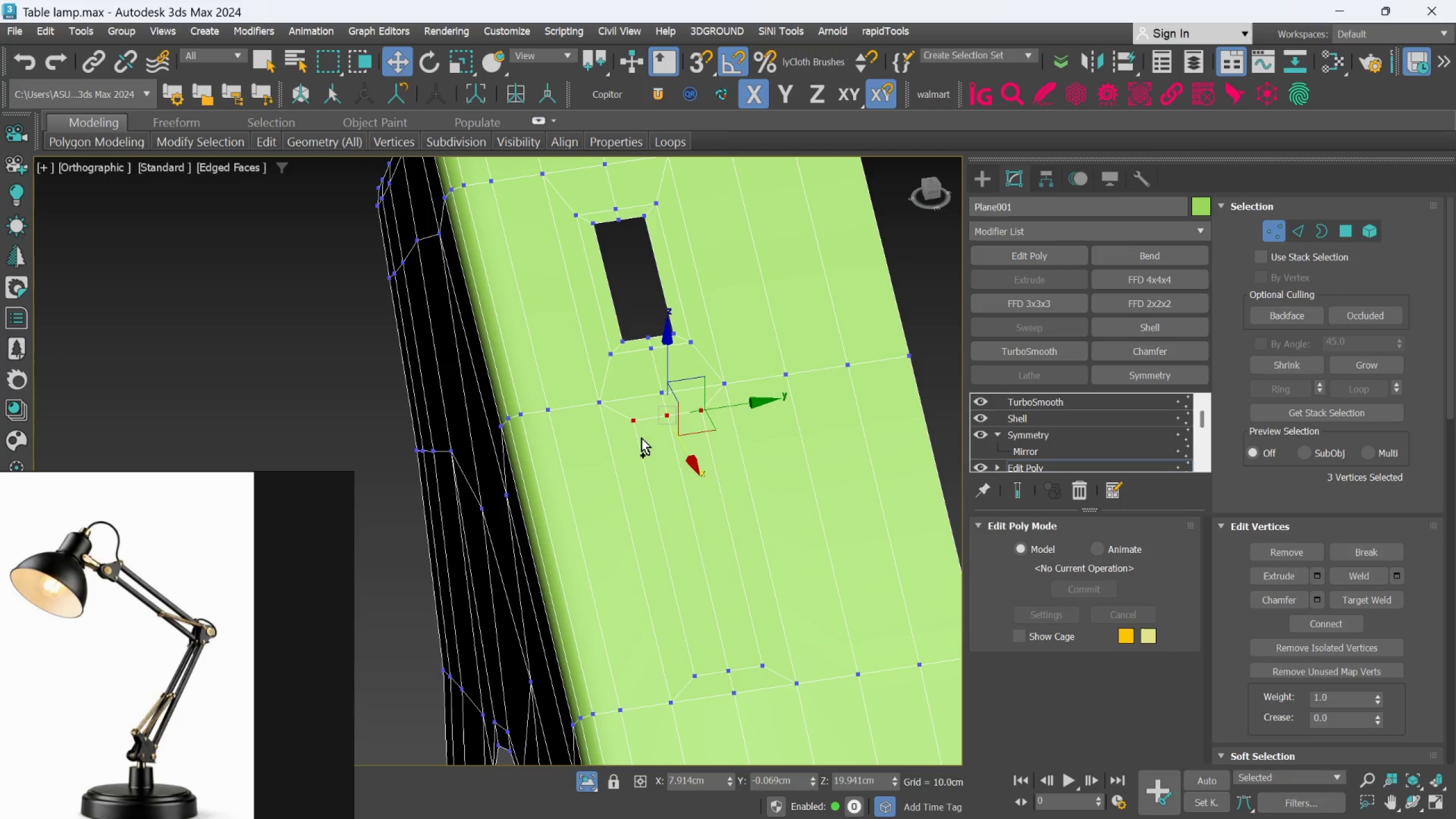 
key(Control+ControlLeft)
 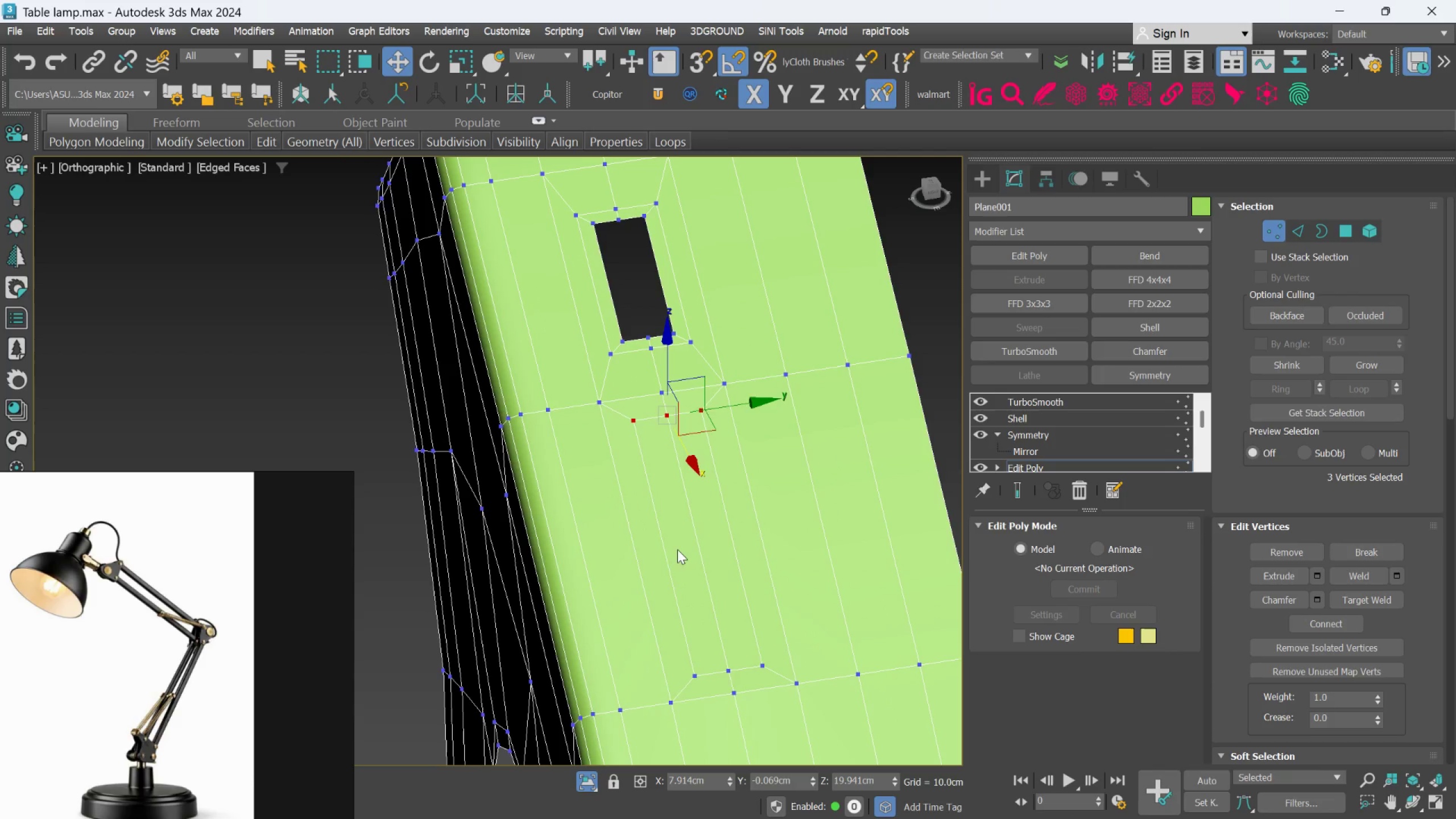 
hold_key(key=ControlLeft, duration=1.5)
 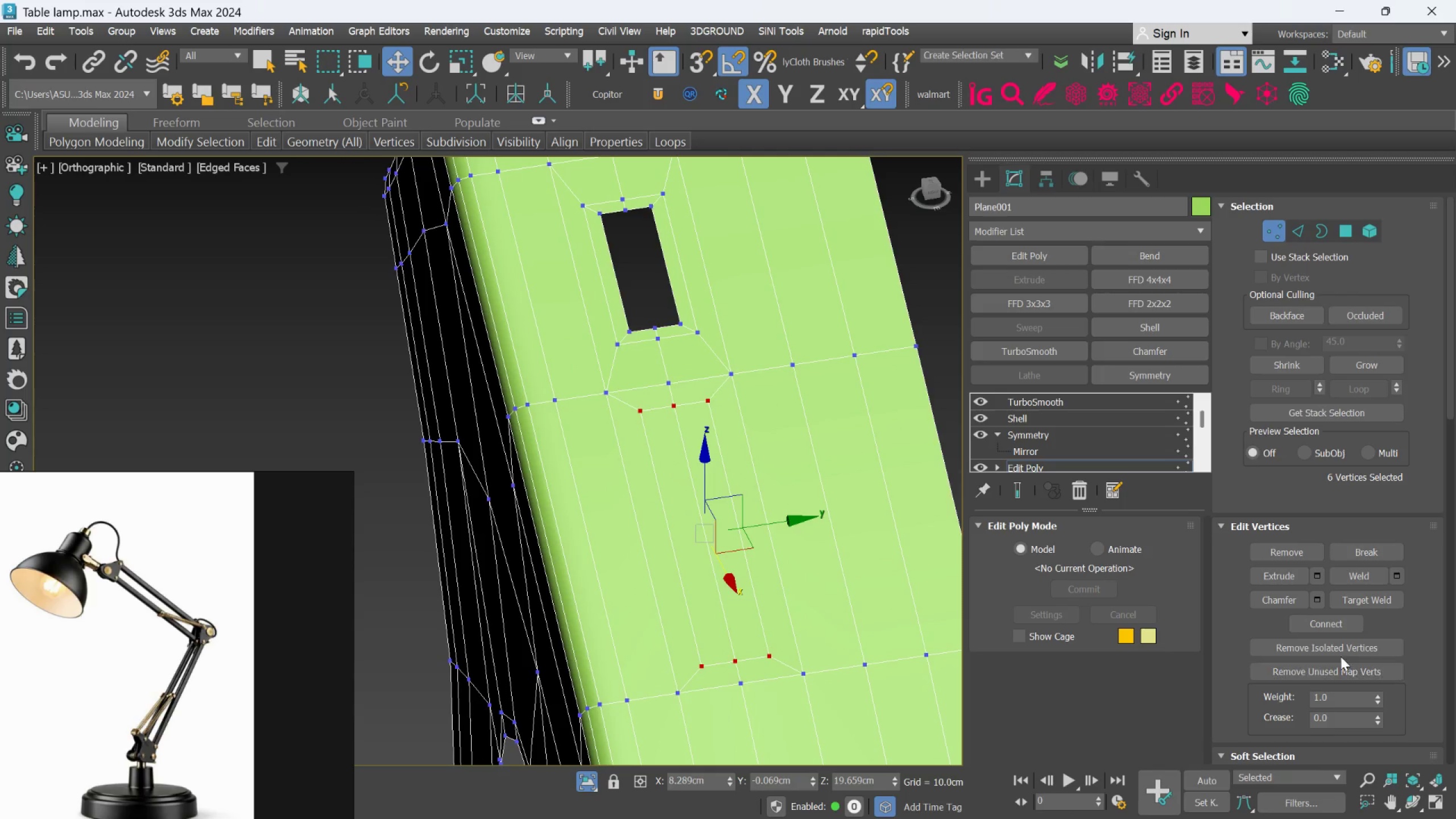 
scroll: coordinate [704, 646], scroll_direction: none, amount: 0.0
 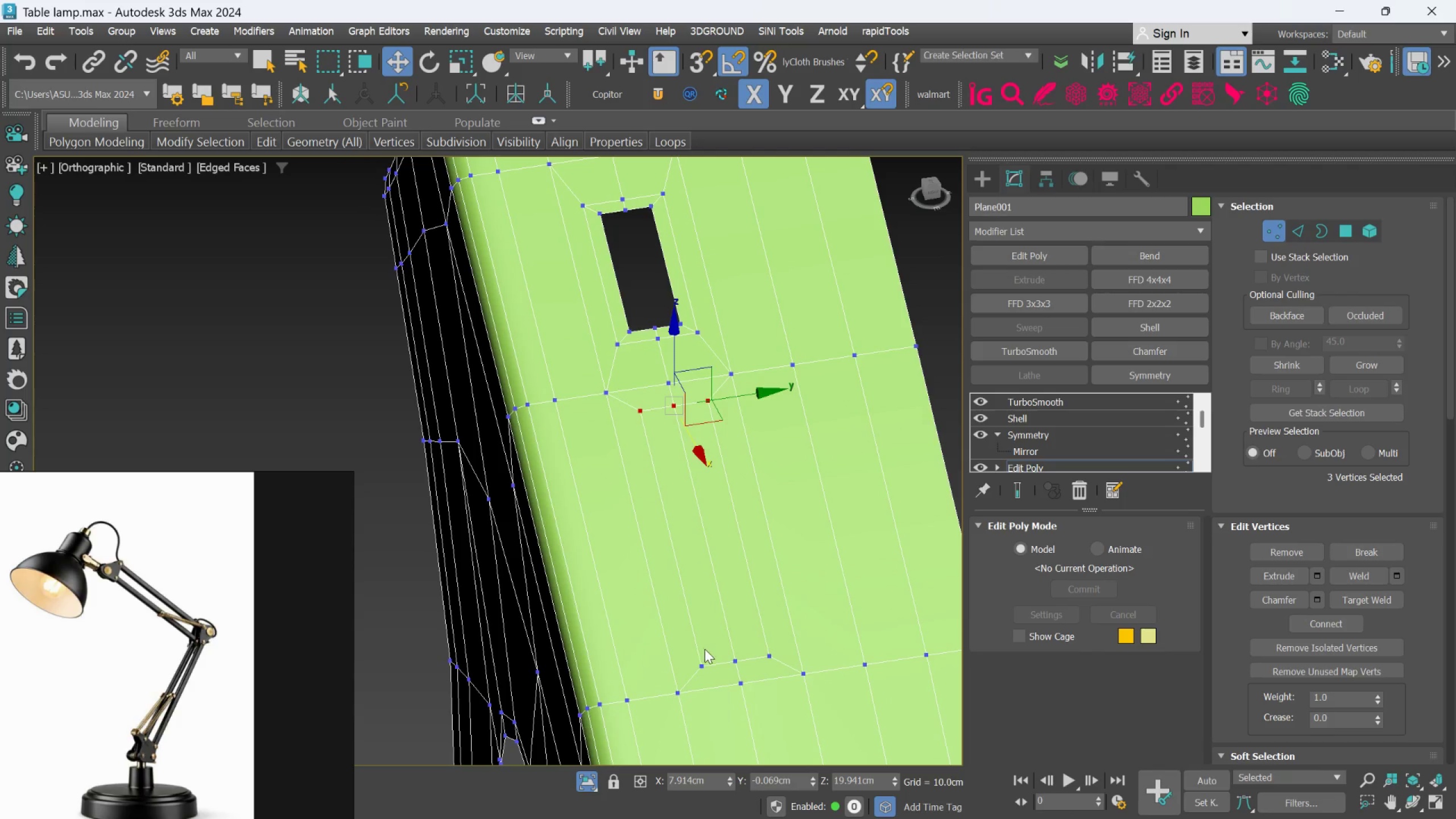 
left_click([709, 665])
 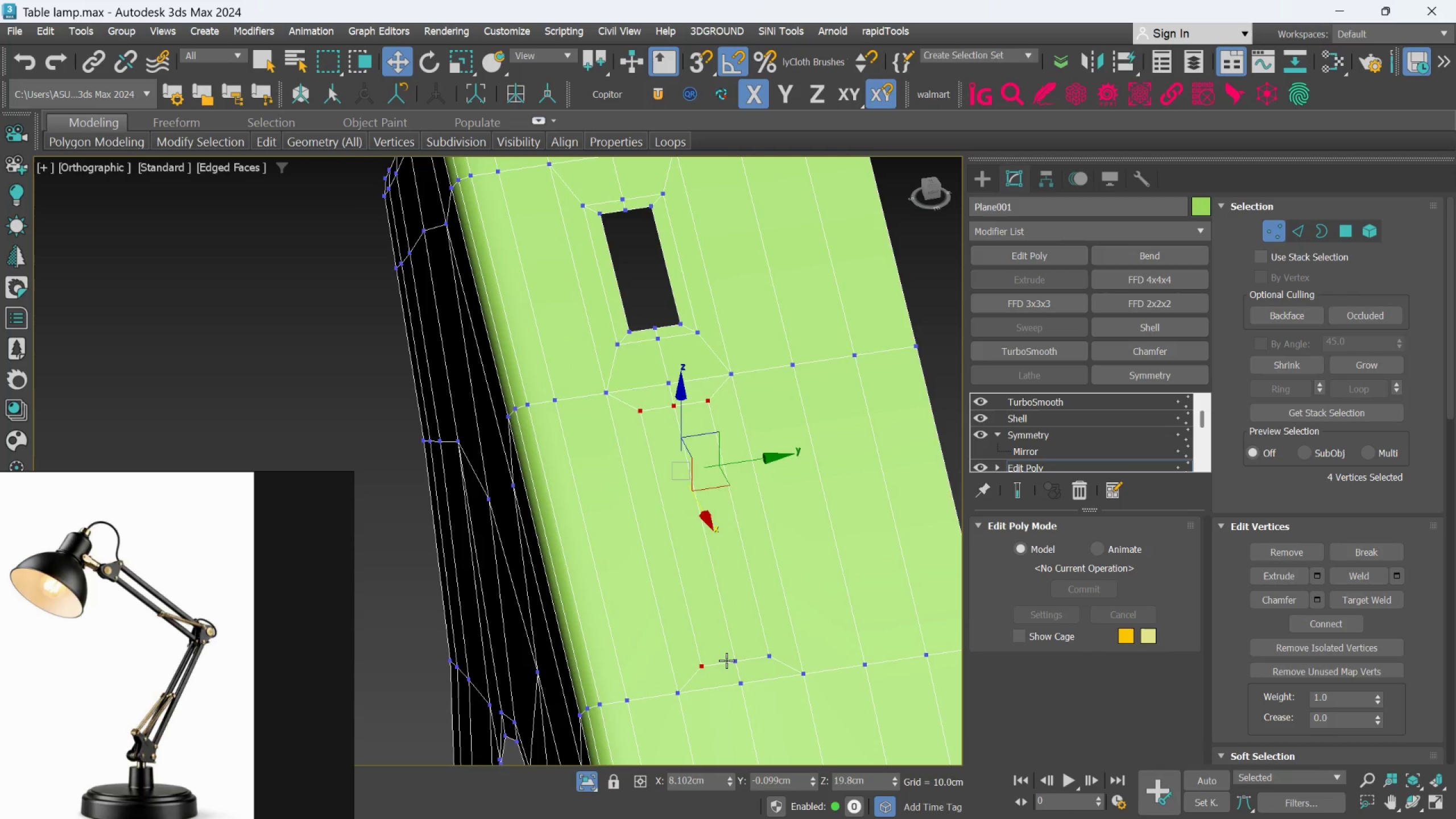 
double_click([727, 660])
 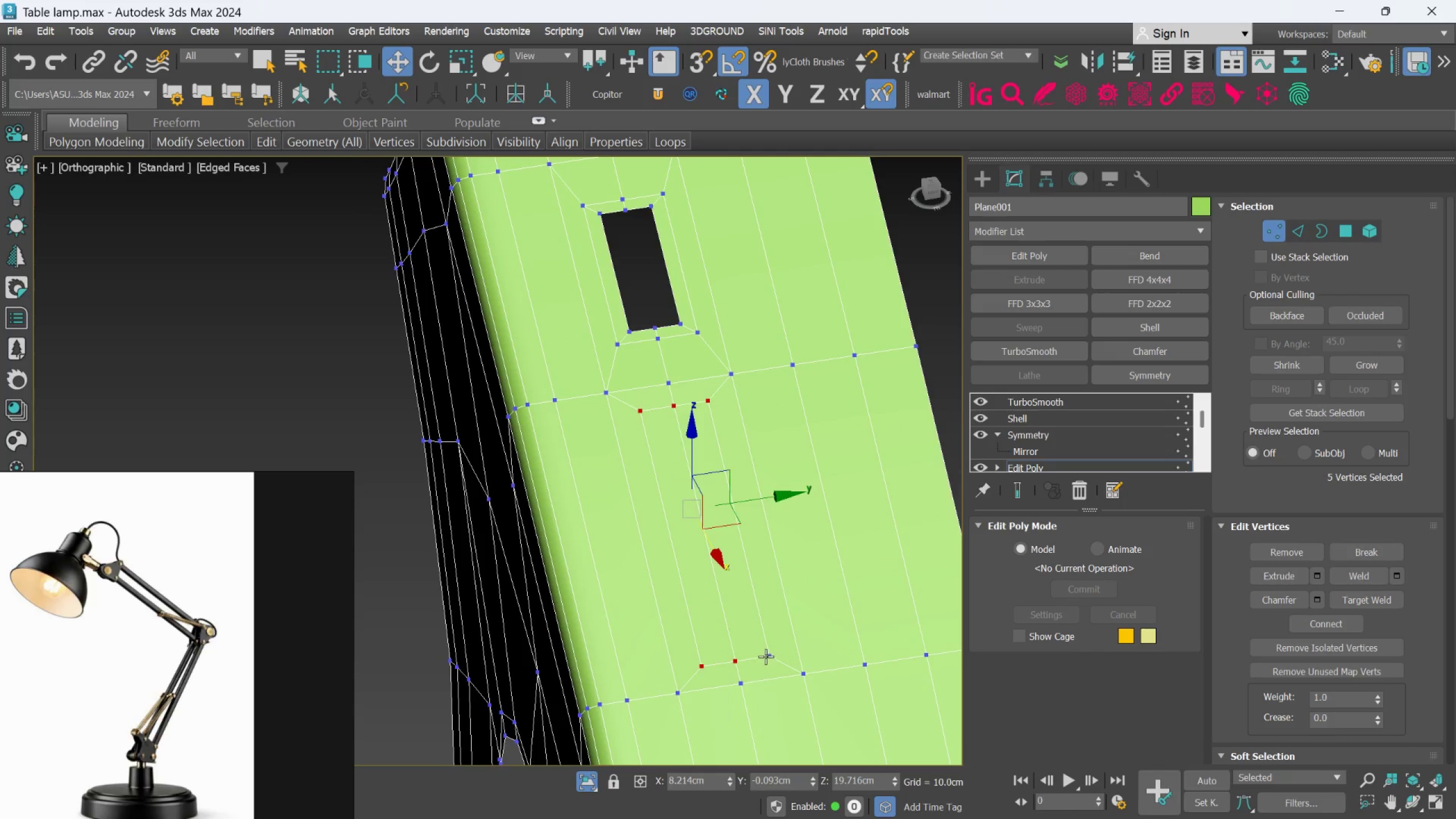 
triple_click([768, 653])
 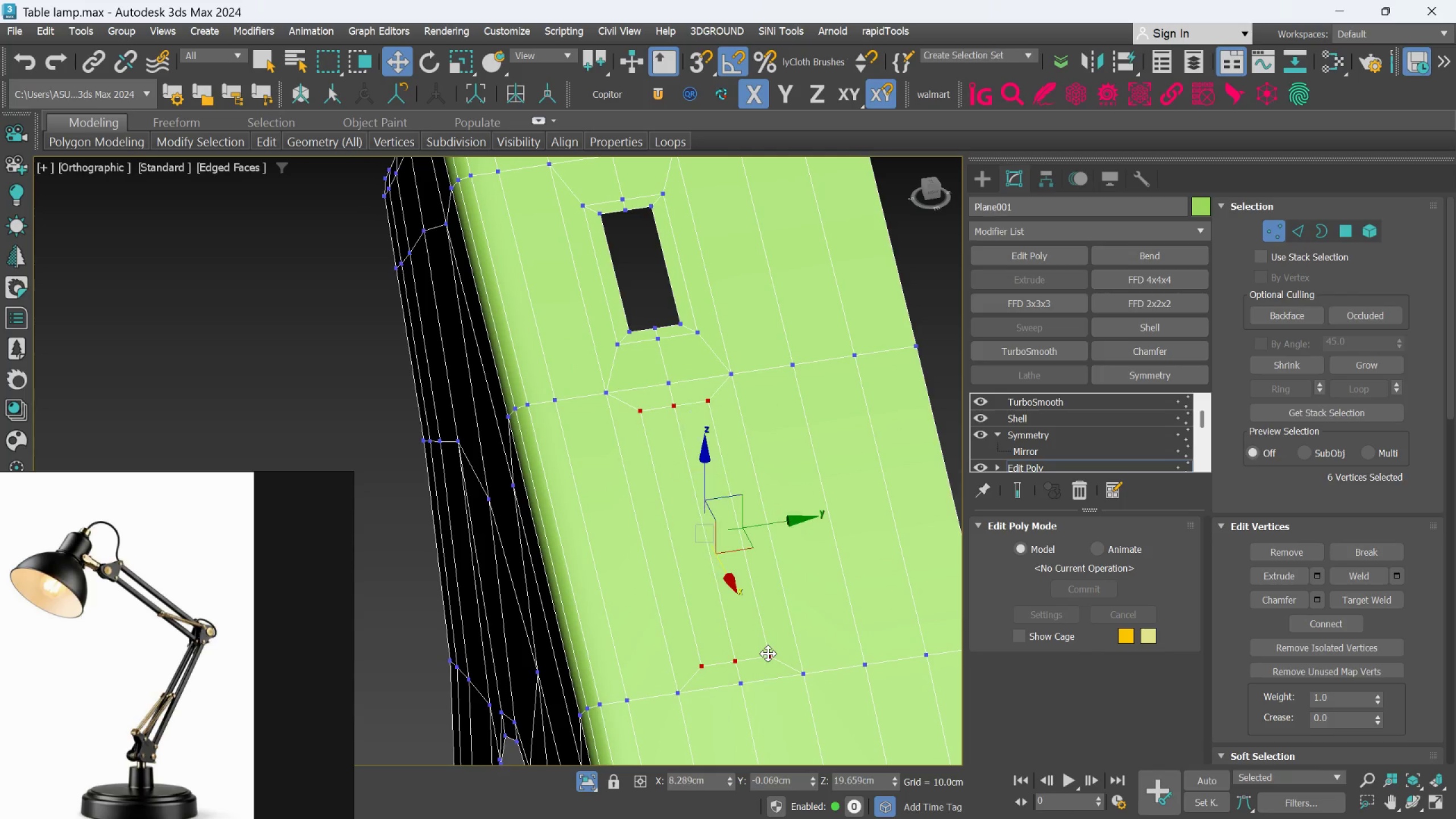 
key(Control+ControlLeft)
 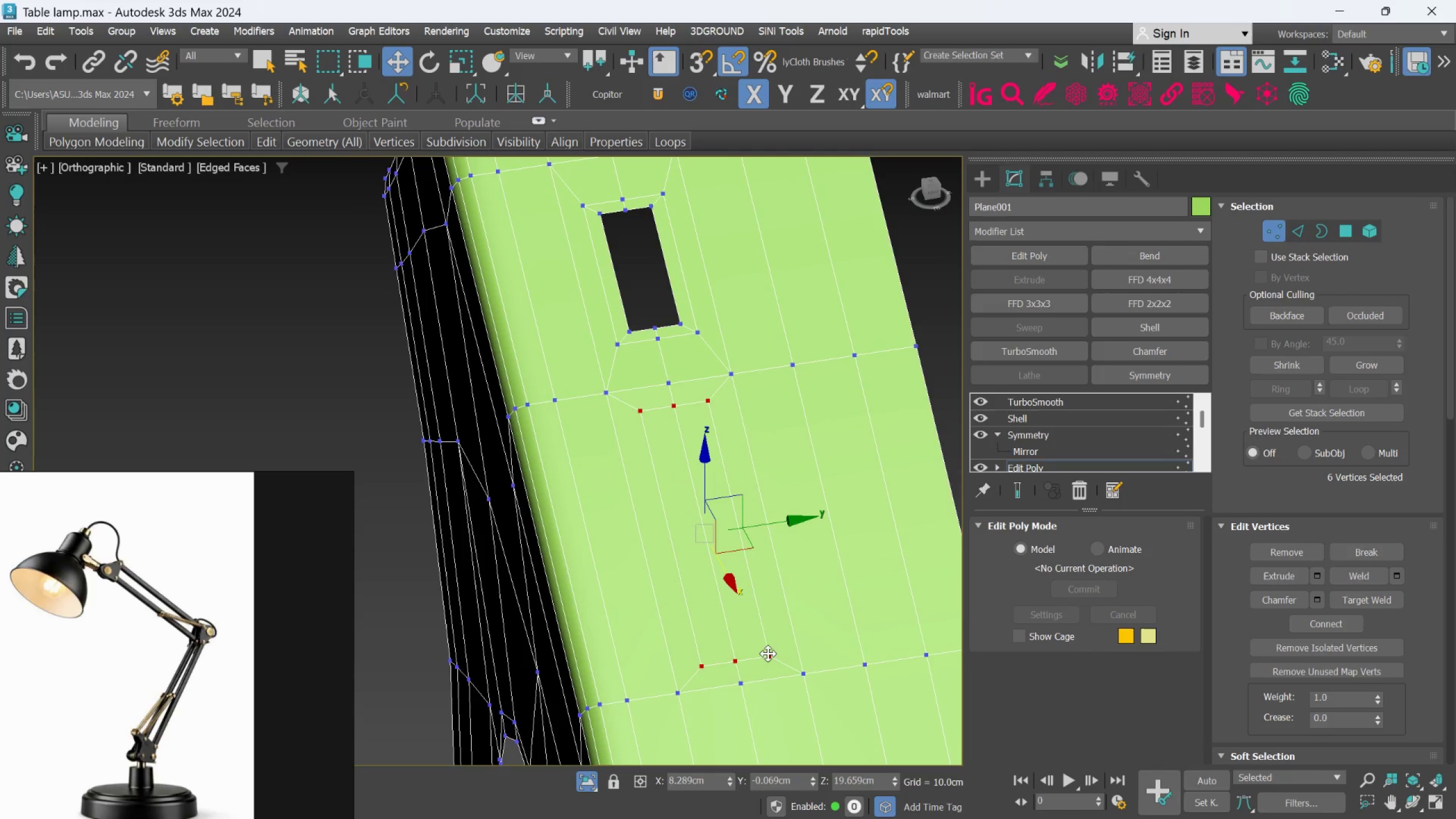 
key(Control+ControlLeft)
 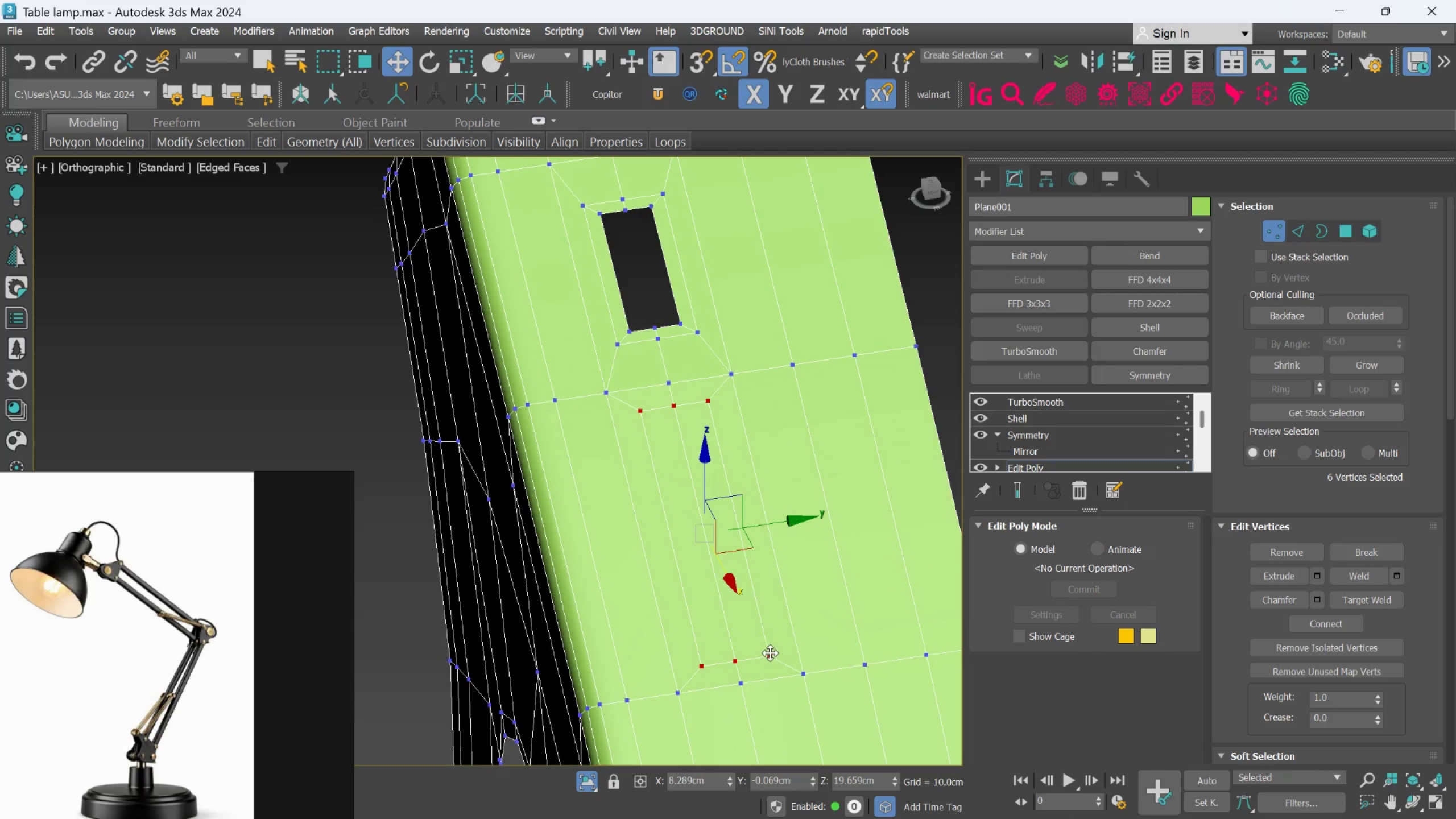 
key(Control+ControlLeft)
 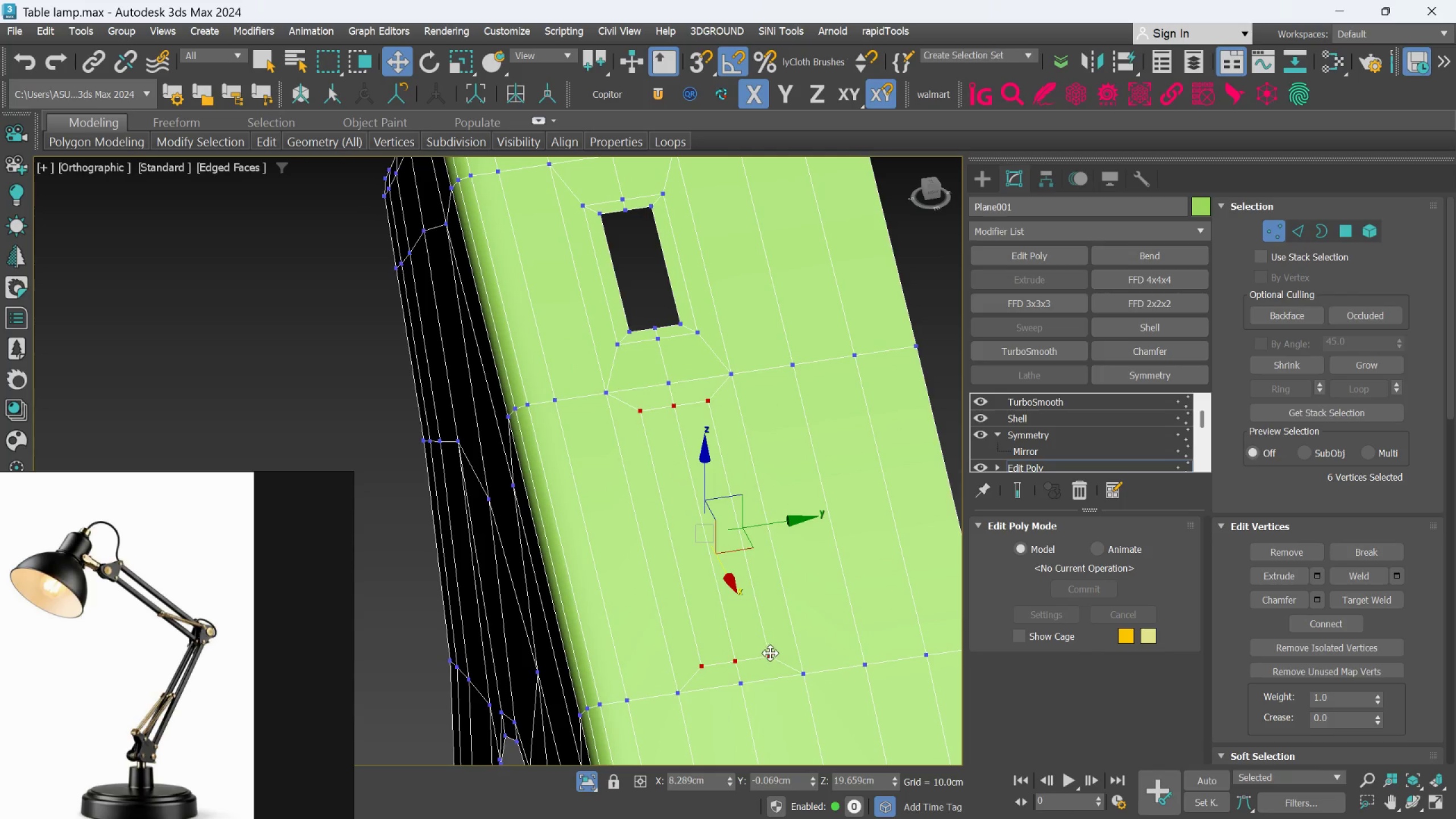 
key(Control+ControlLeft)
 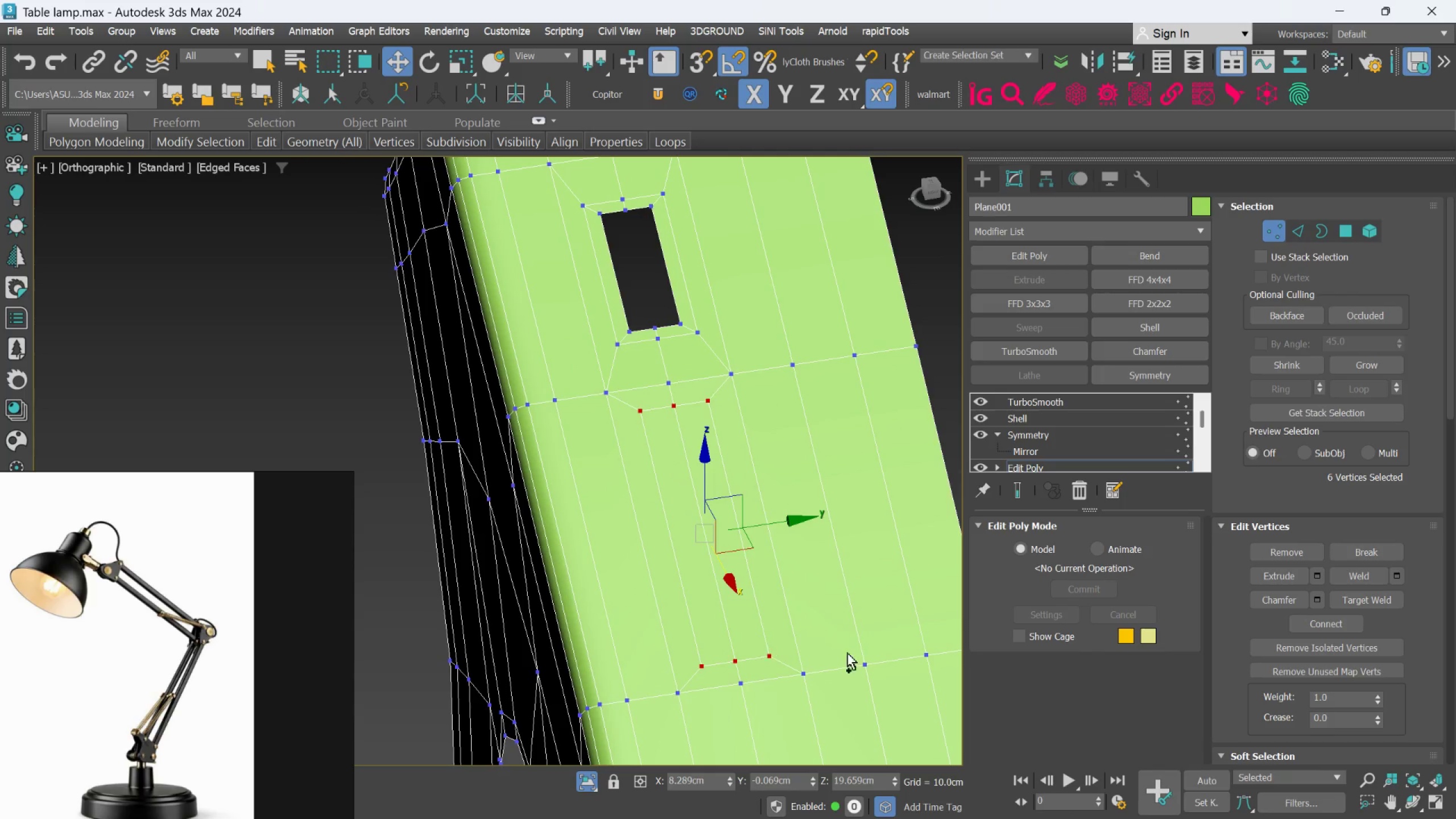 
key(Control+ControlLeft)
 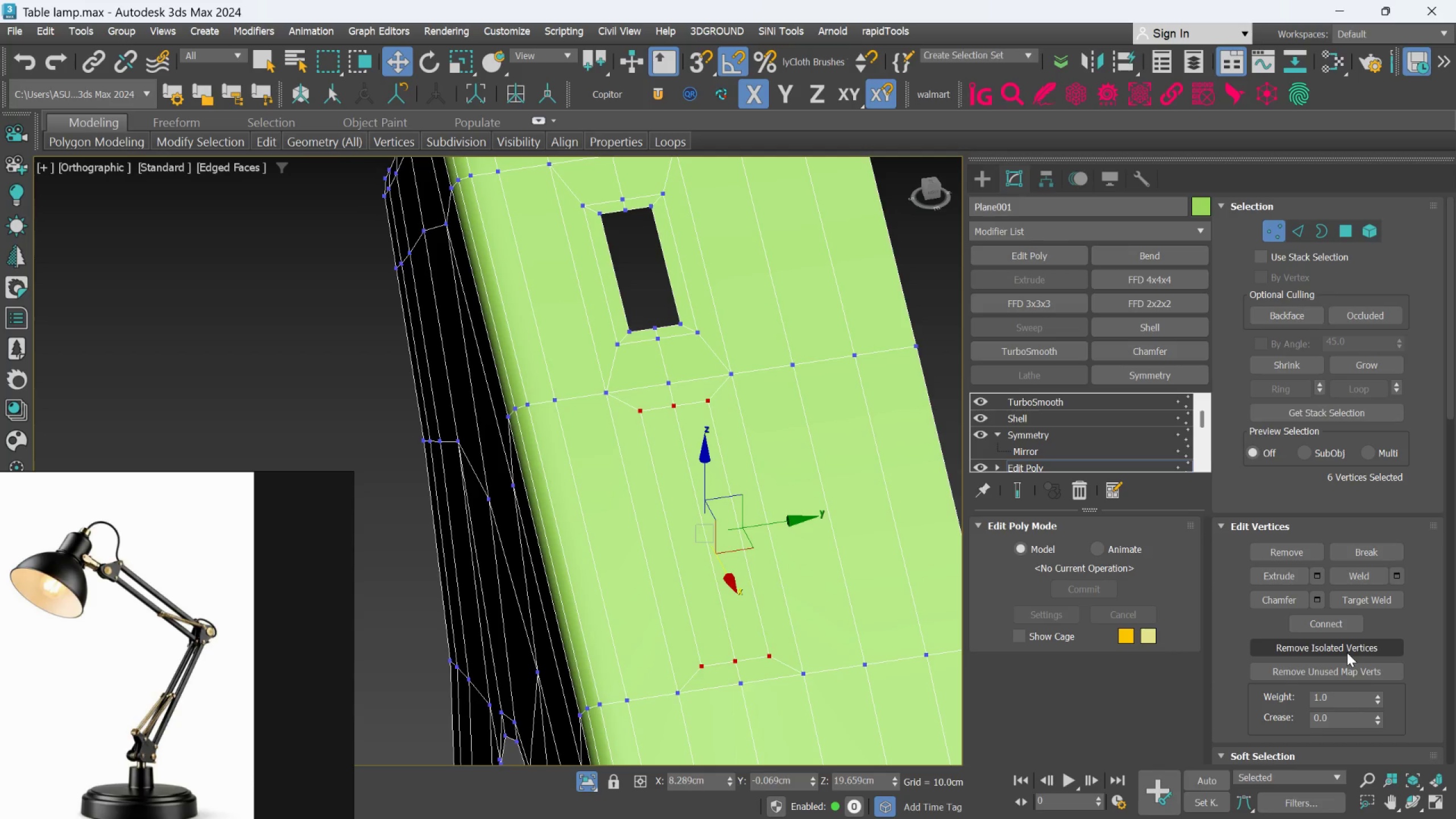 
scroll: coordinate [1343, 713], scroll_direction: down, amount: 40.0
 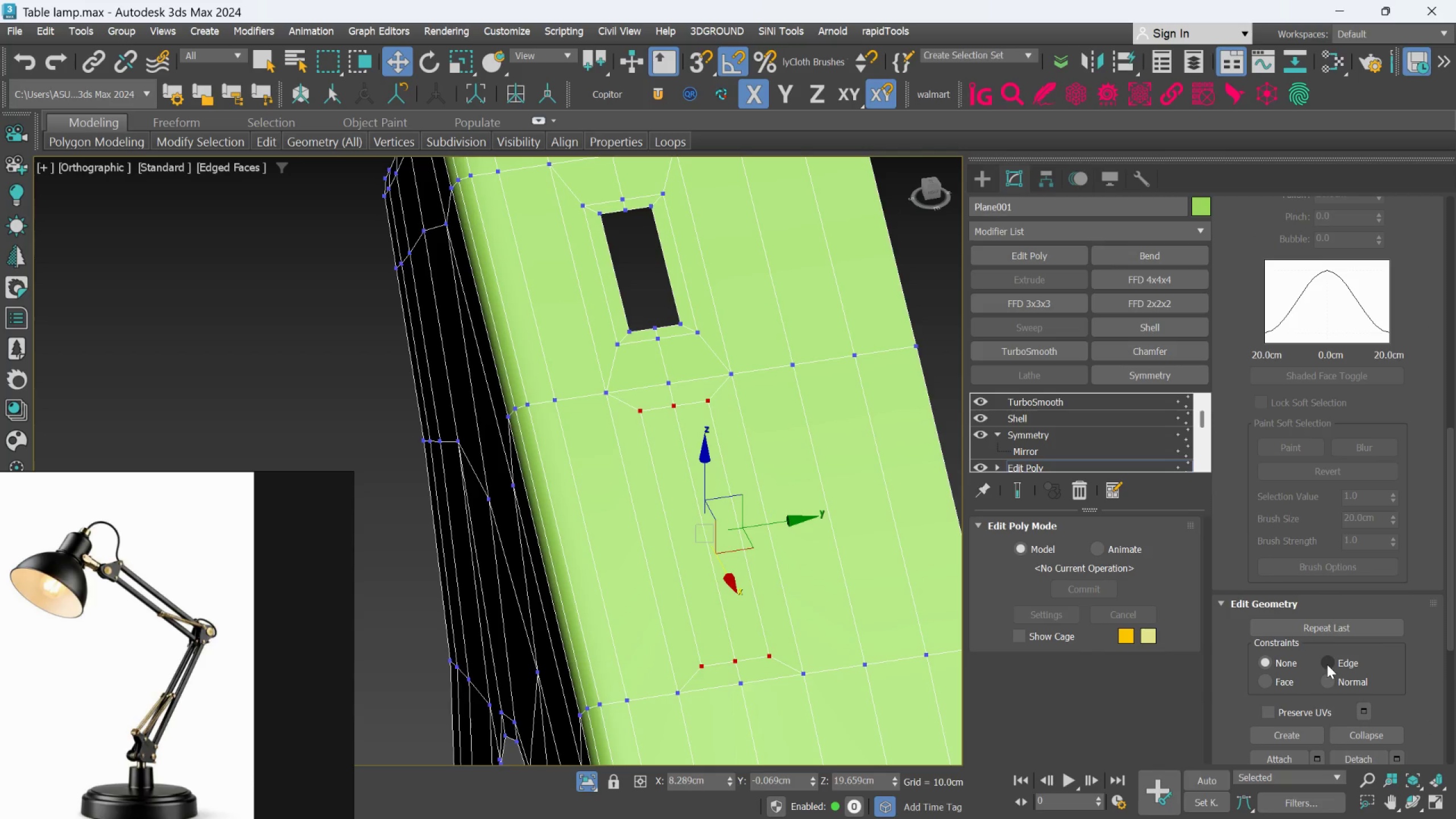 
left_click([1327, 664])
 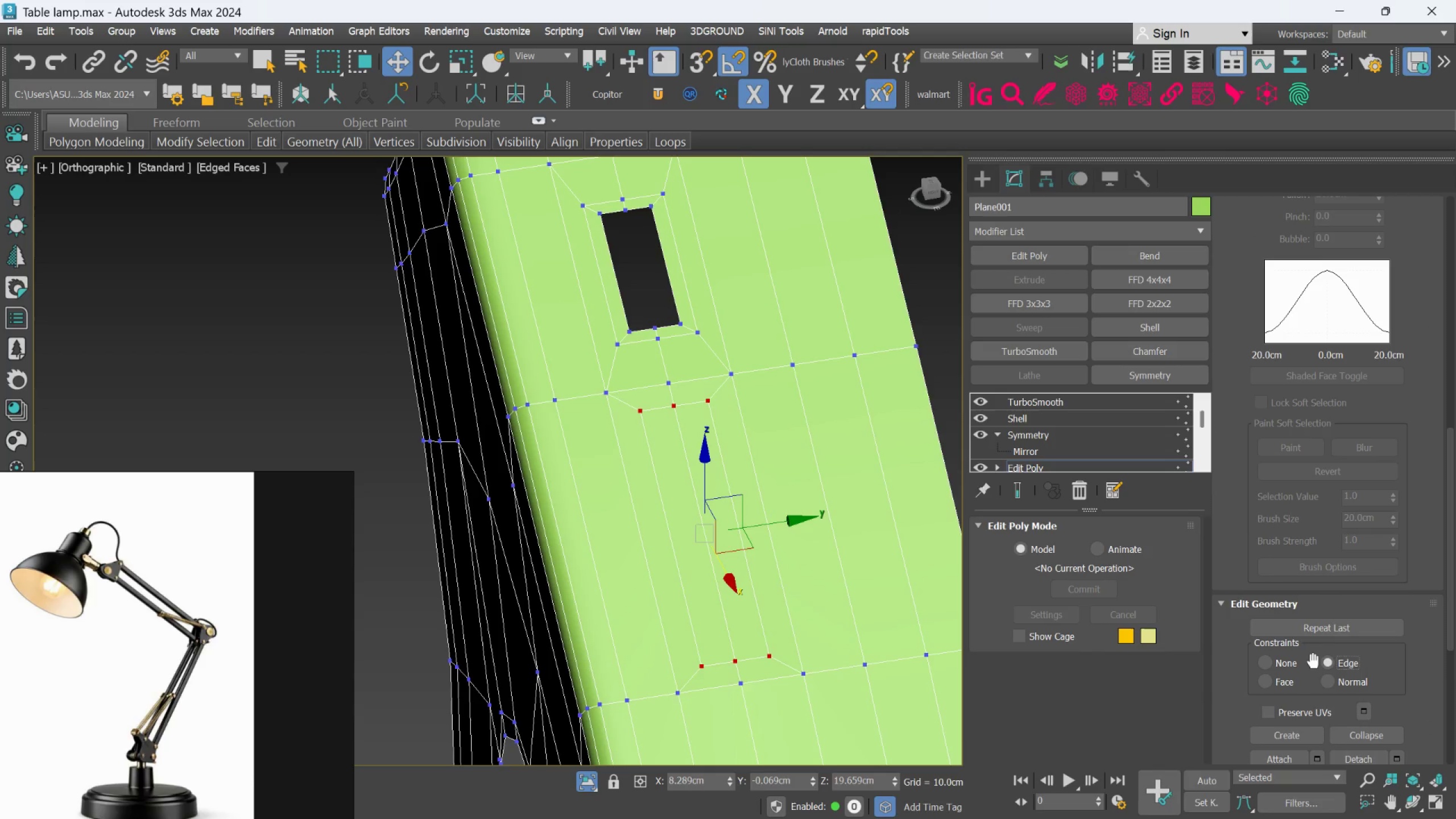 
key(R)
 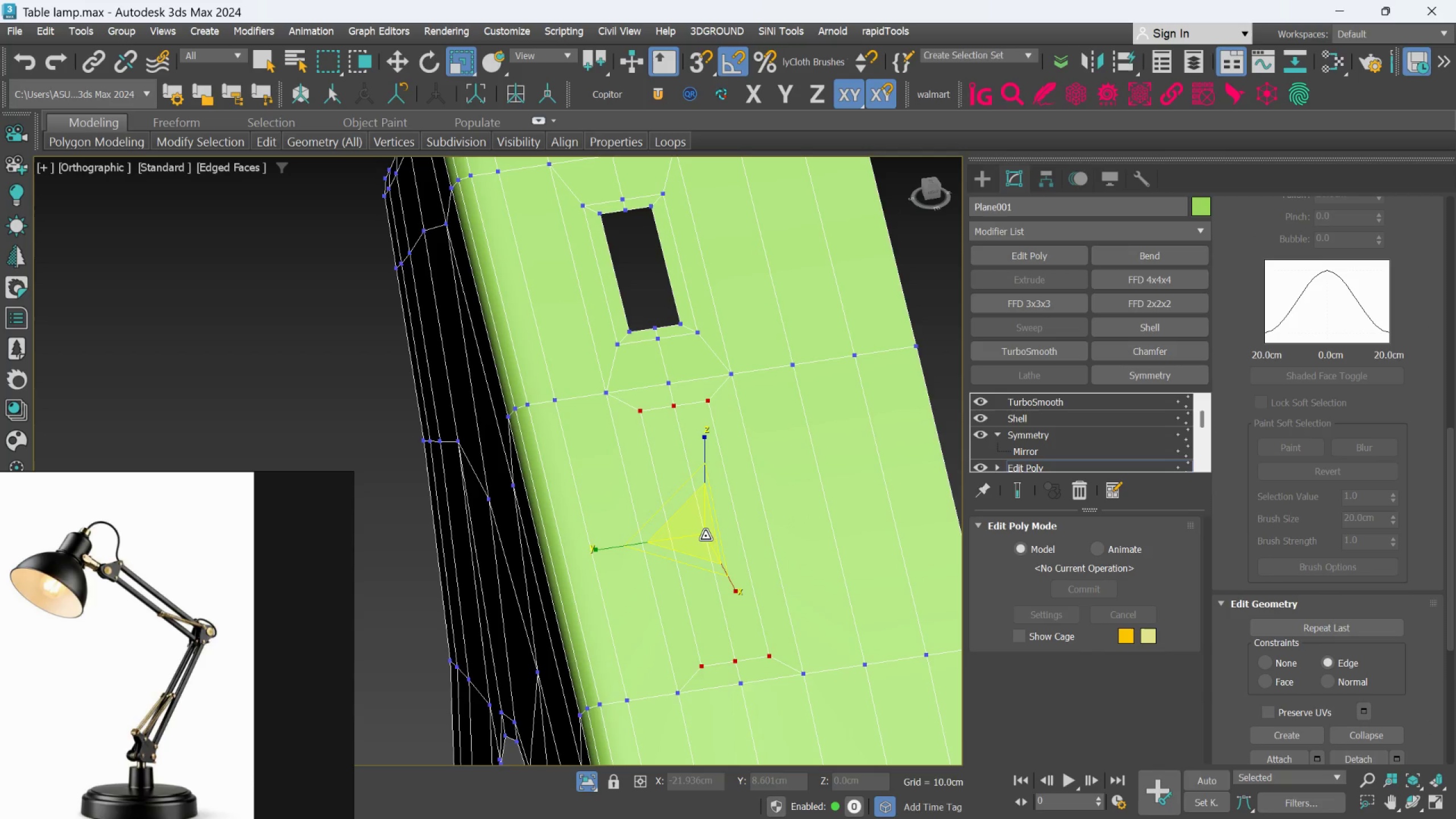 
left_click_drag(start_coordinate=[704, 532], to_coordinate=[720, 582])
 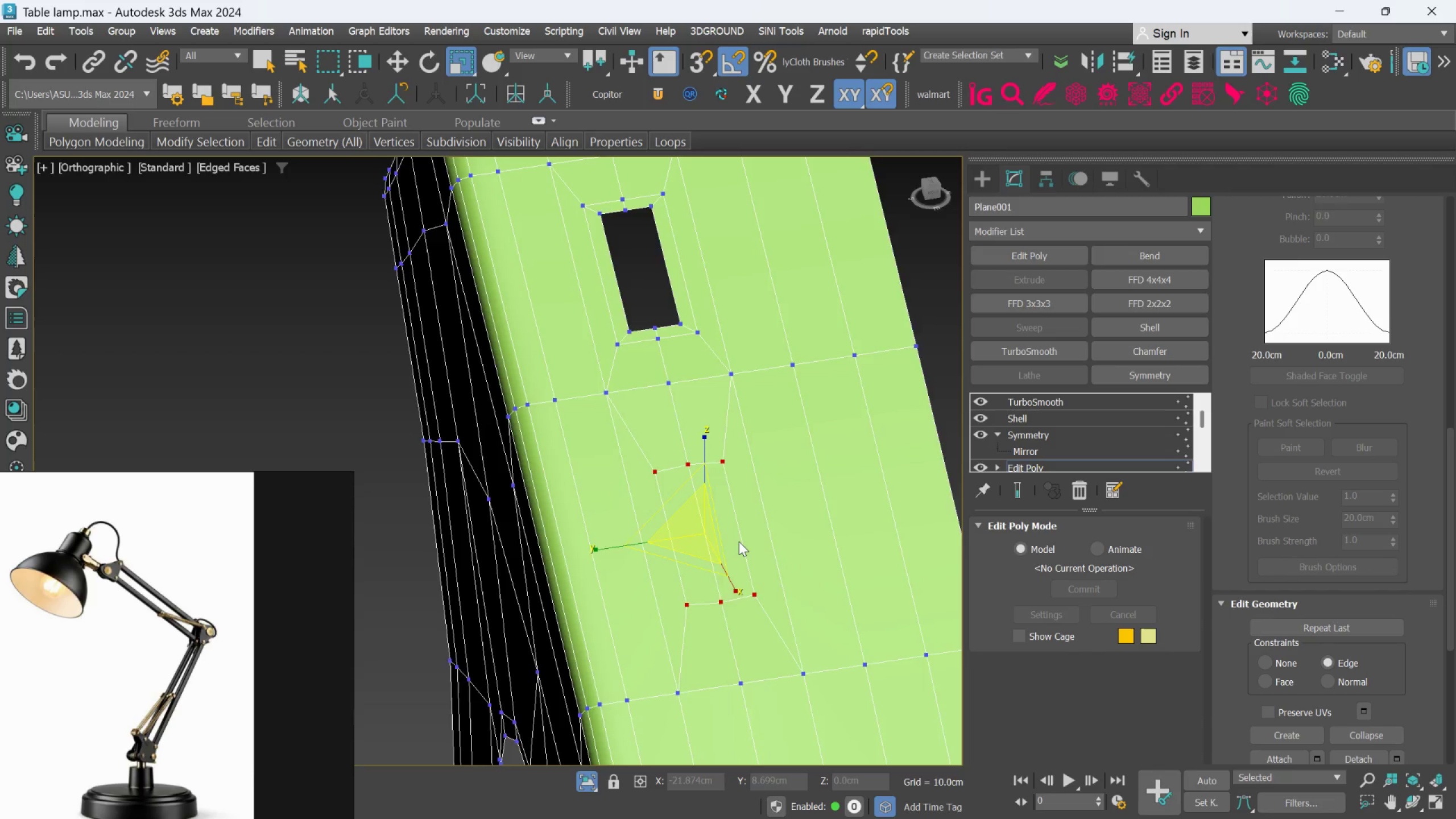 
hold_key(key=AltLeft, duration=1.5)
 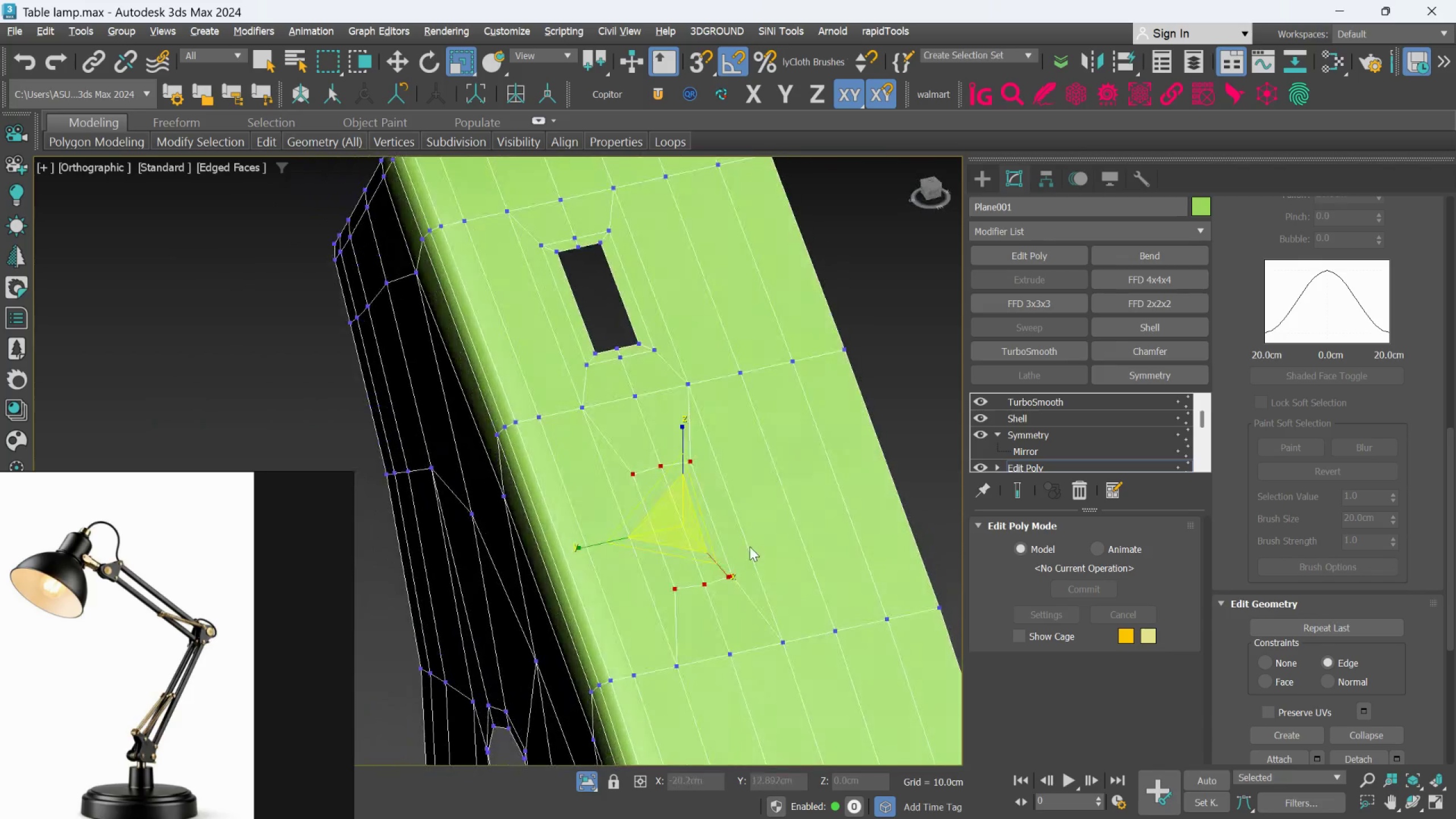 
scroll: coordinate [740, 541], scroll_direction: none, amount: 0.0
 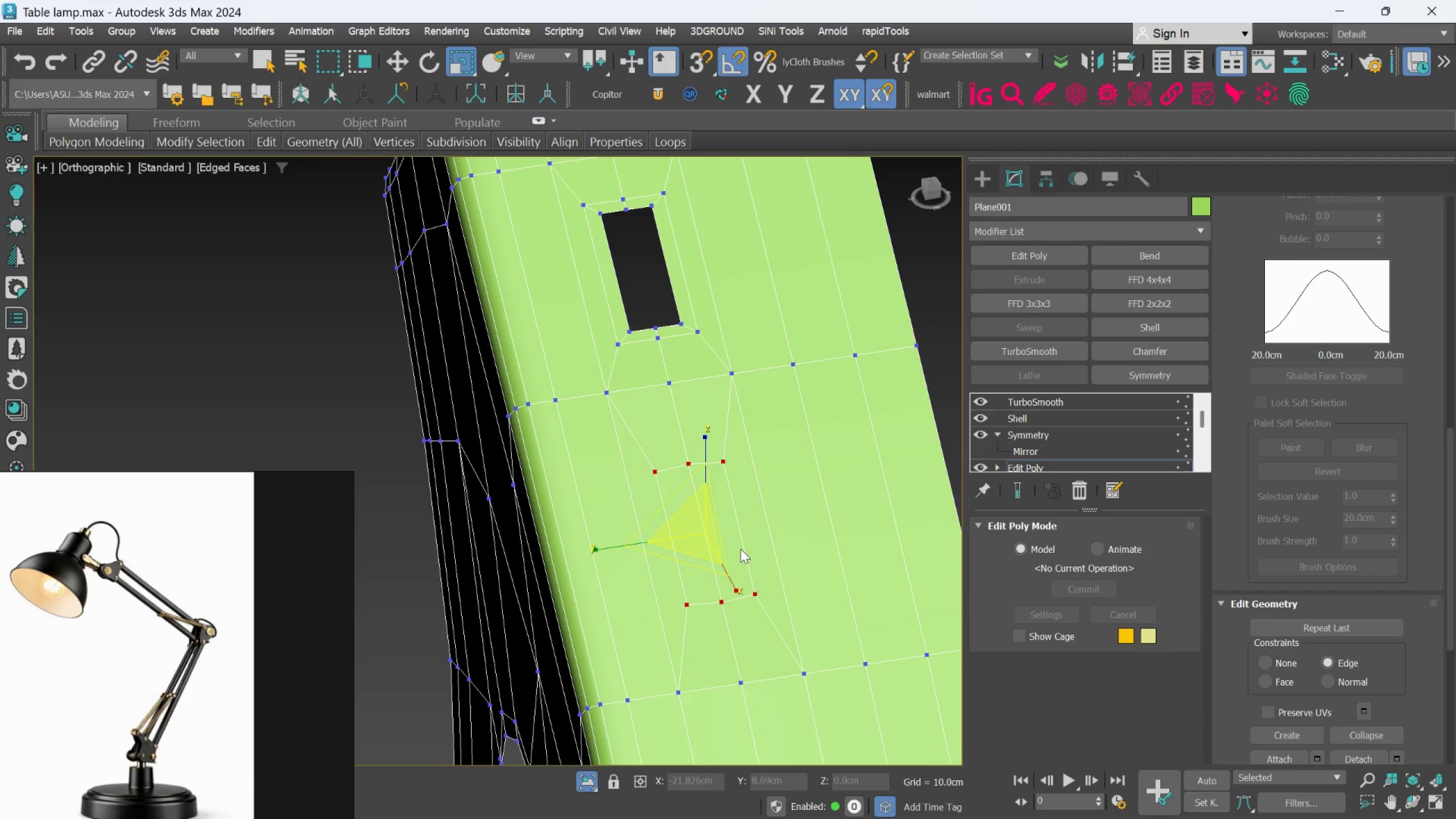 
scroll: coordinate [772, 551], scroll_direction: down, amount: 1.0
 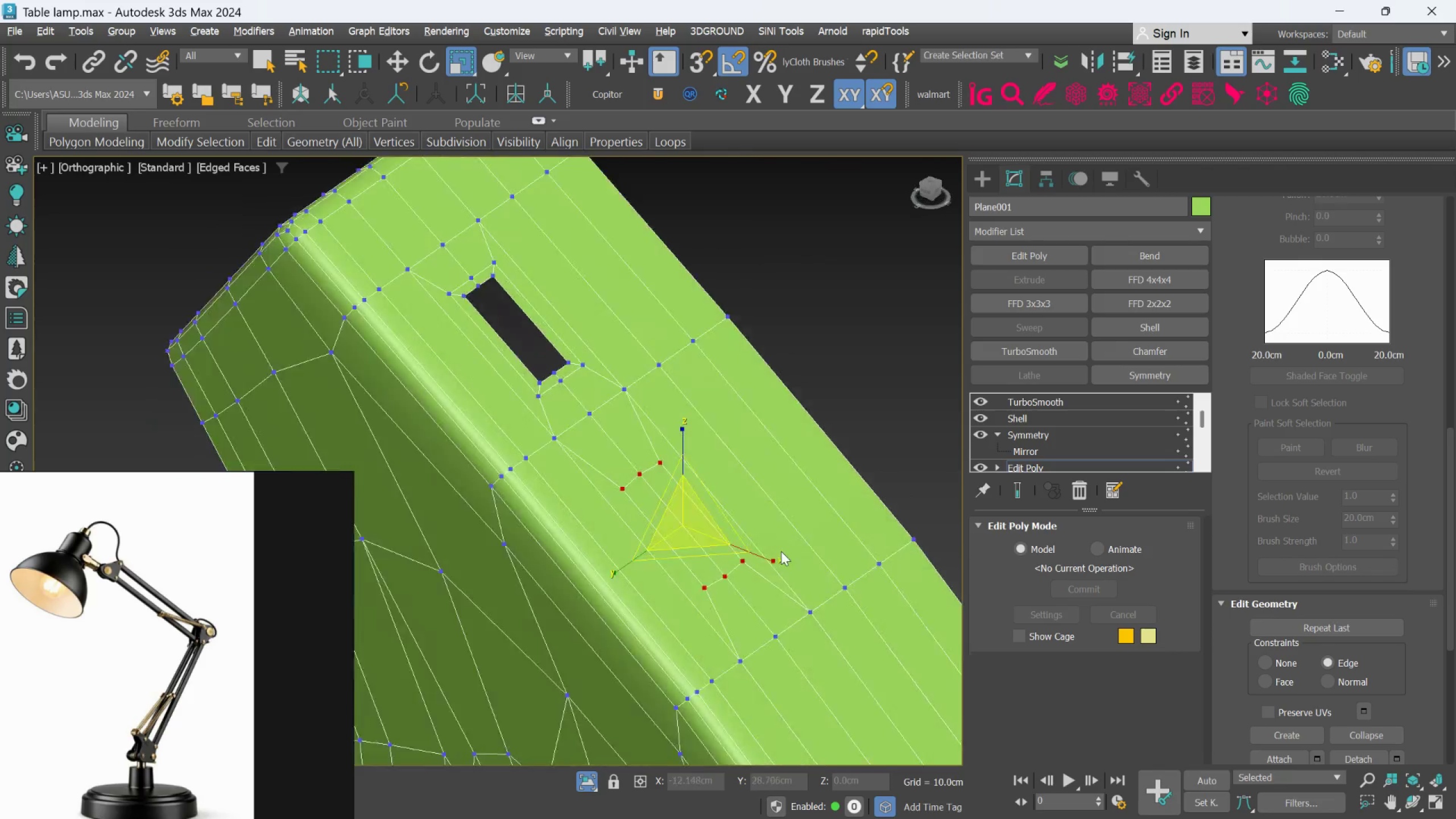 
hold_key(key=AltLeft, duration=1.52)
 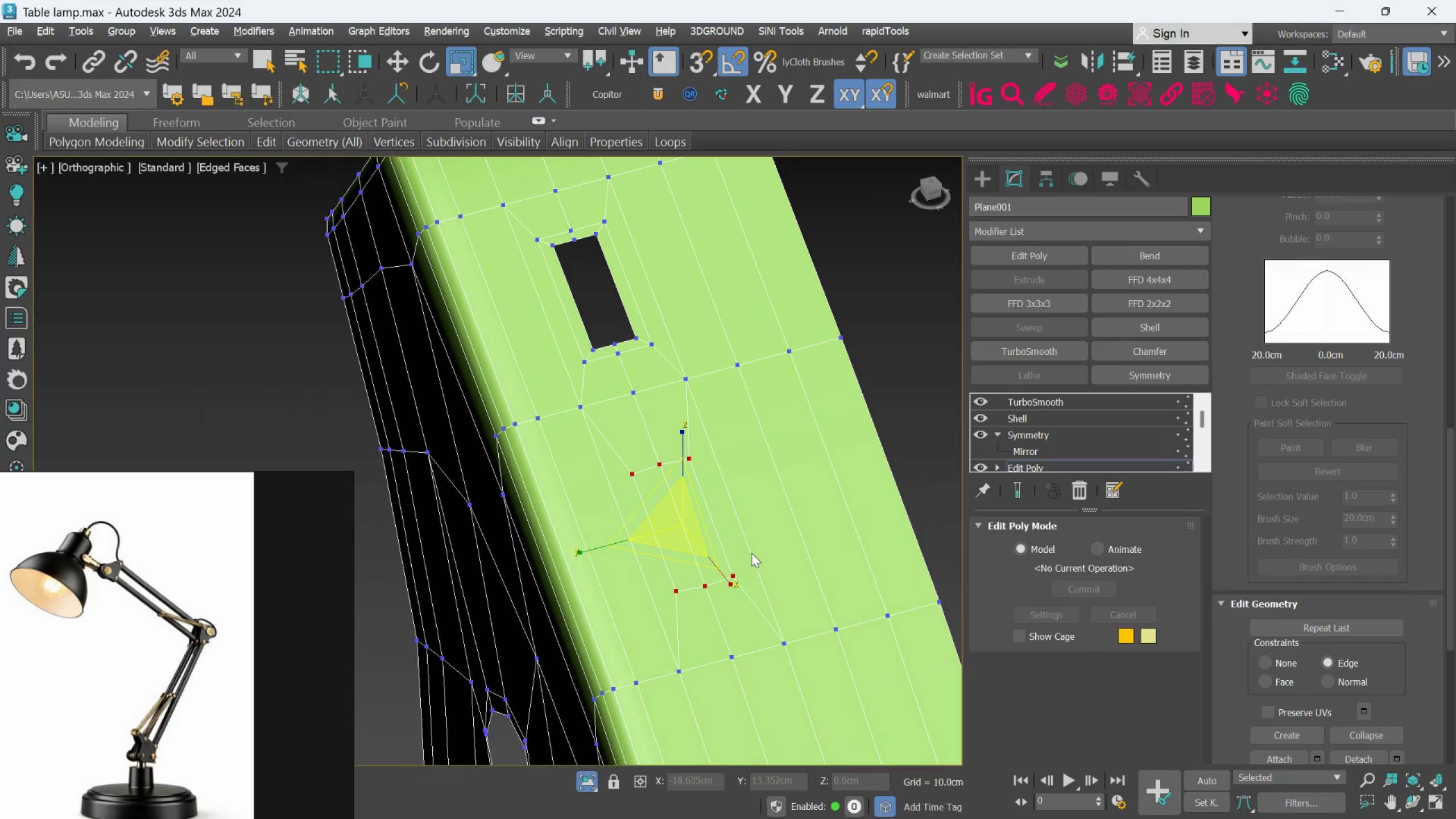 
key(Alt+AltLeft)
 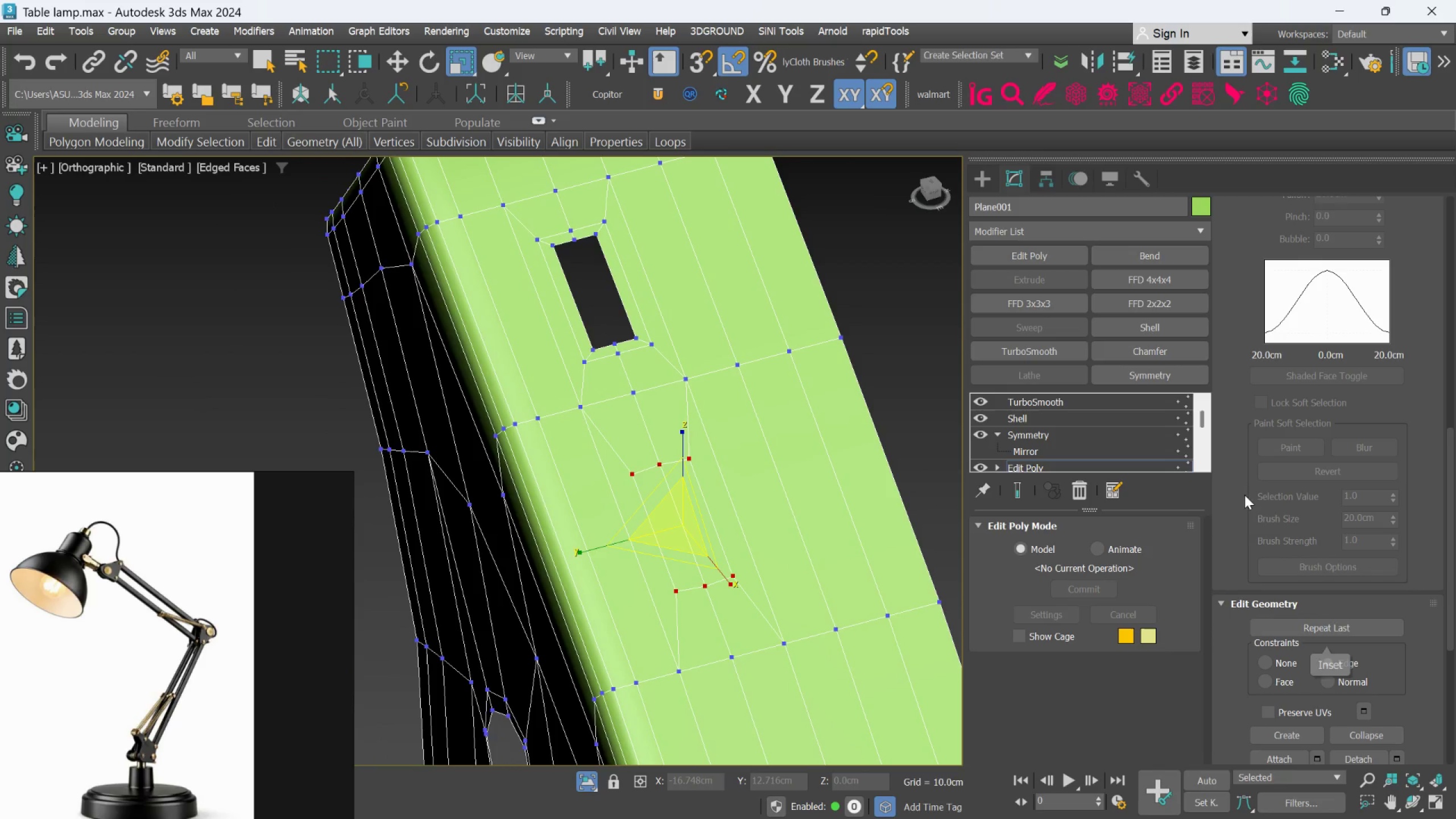 
scroll: coordinate [1437, 312], scroll_direction: up, amount: 71.0
 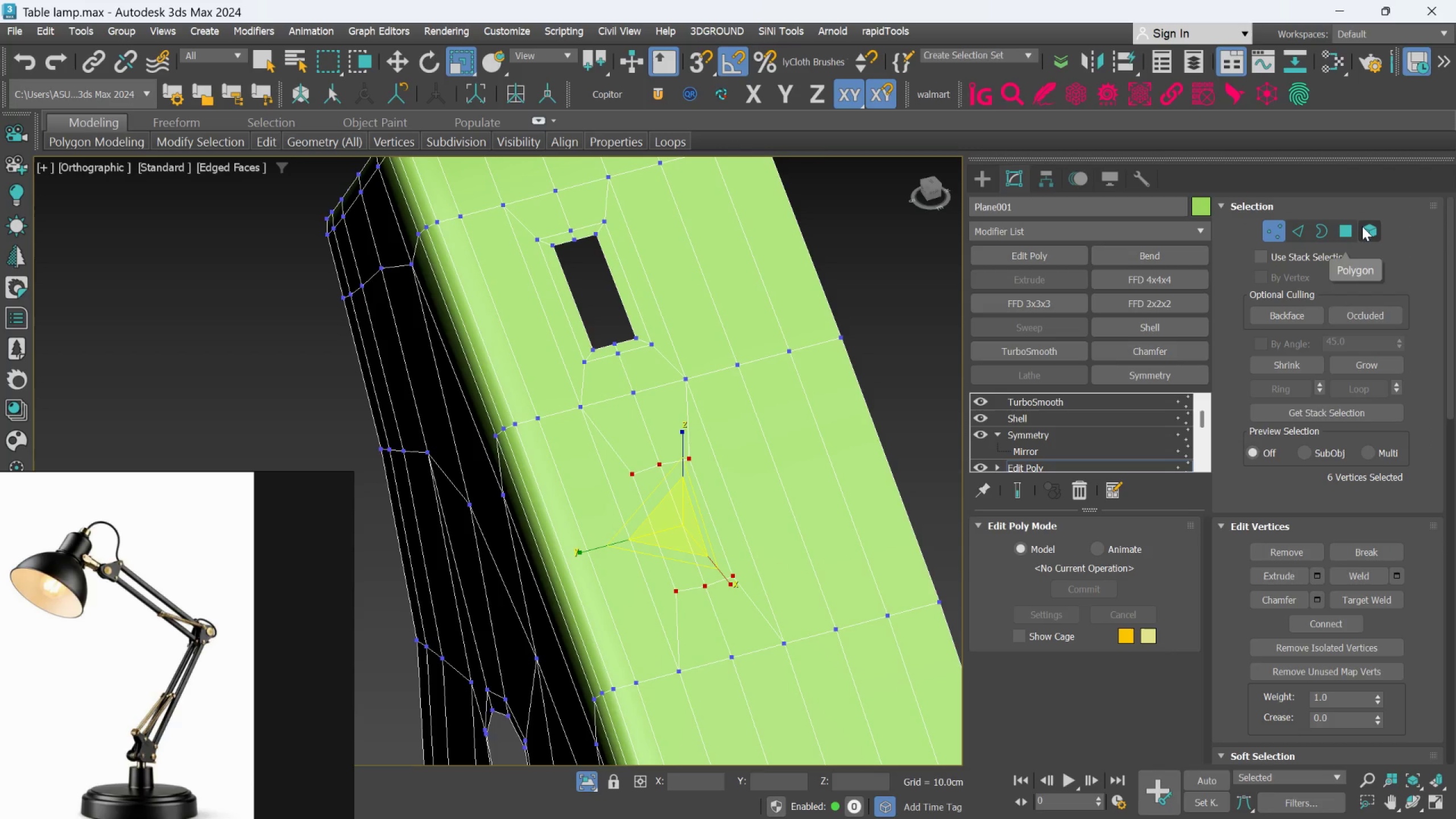 
left_click([1355, 228])
 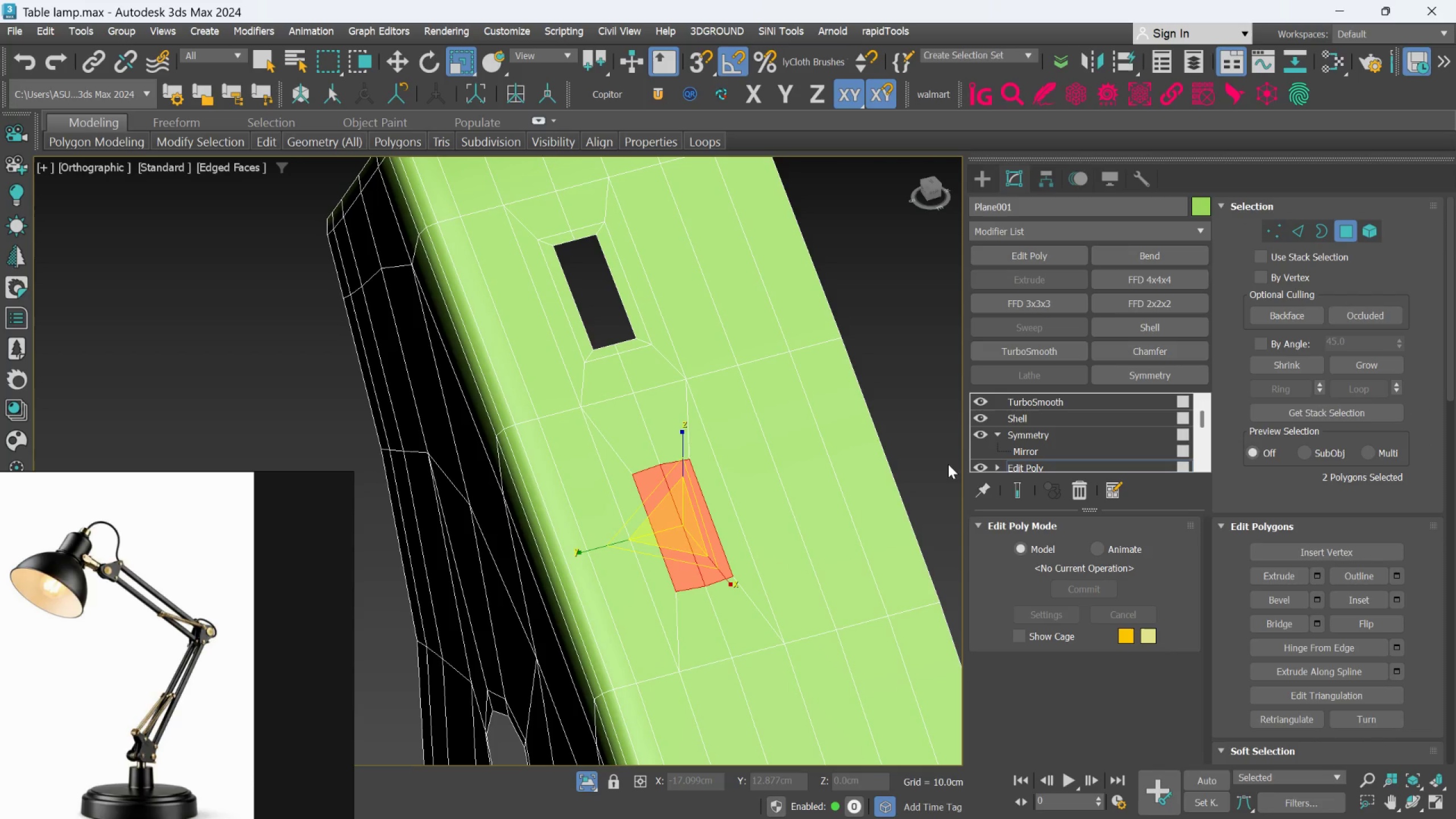 
key(Delete)
 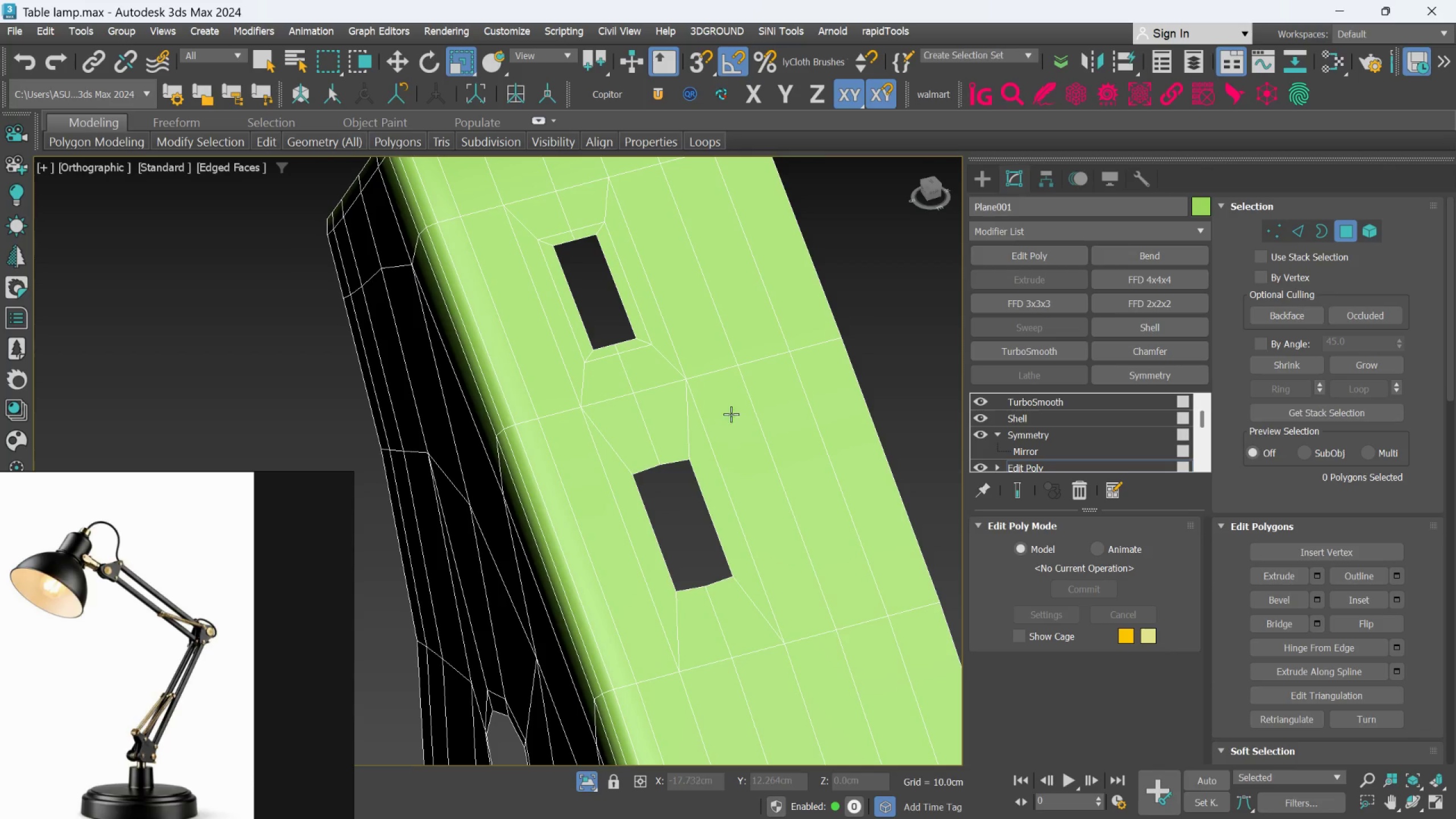 
key(Alt+AltLeft)
 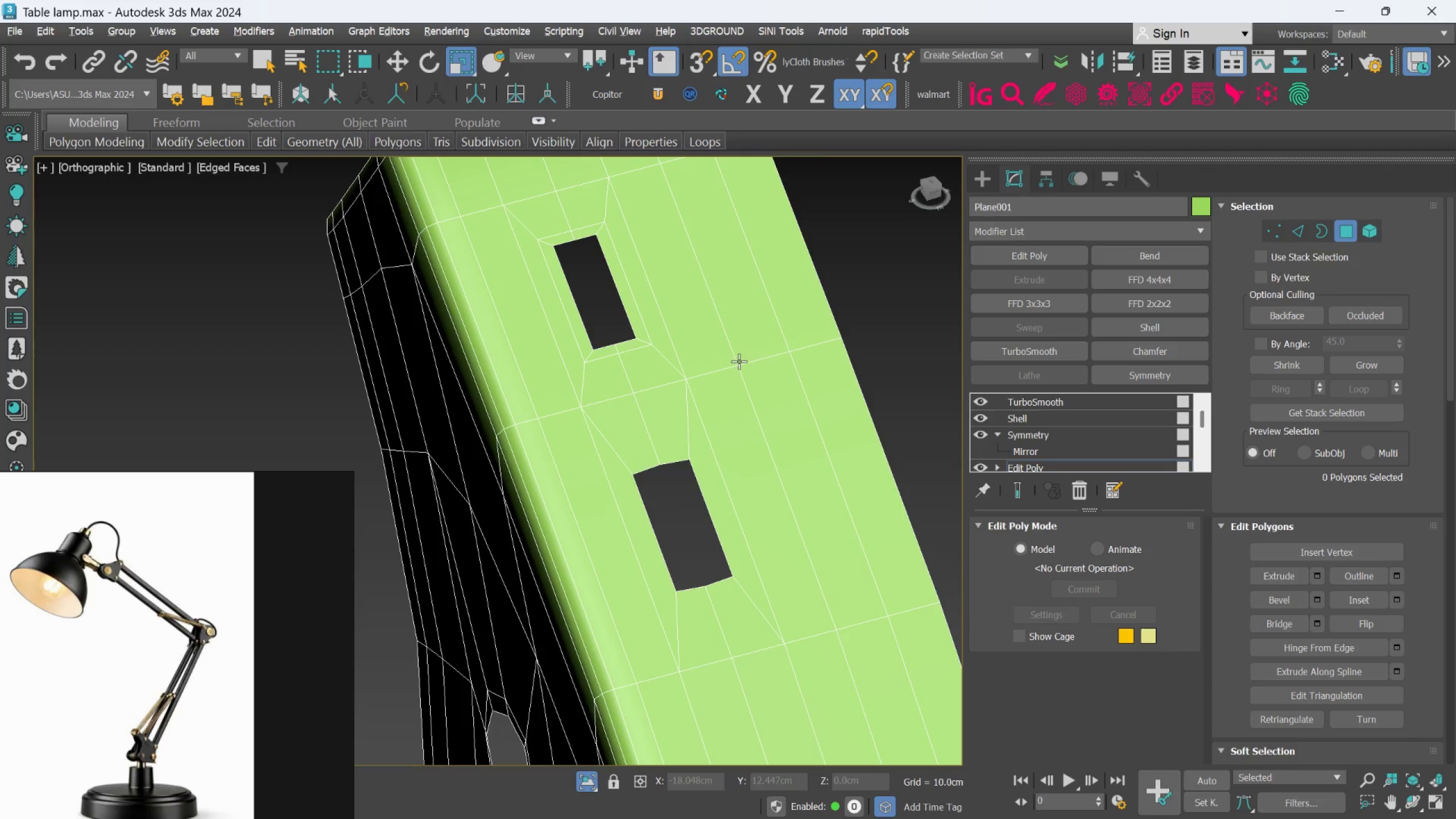 
key(Alt+1)
 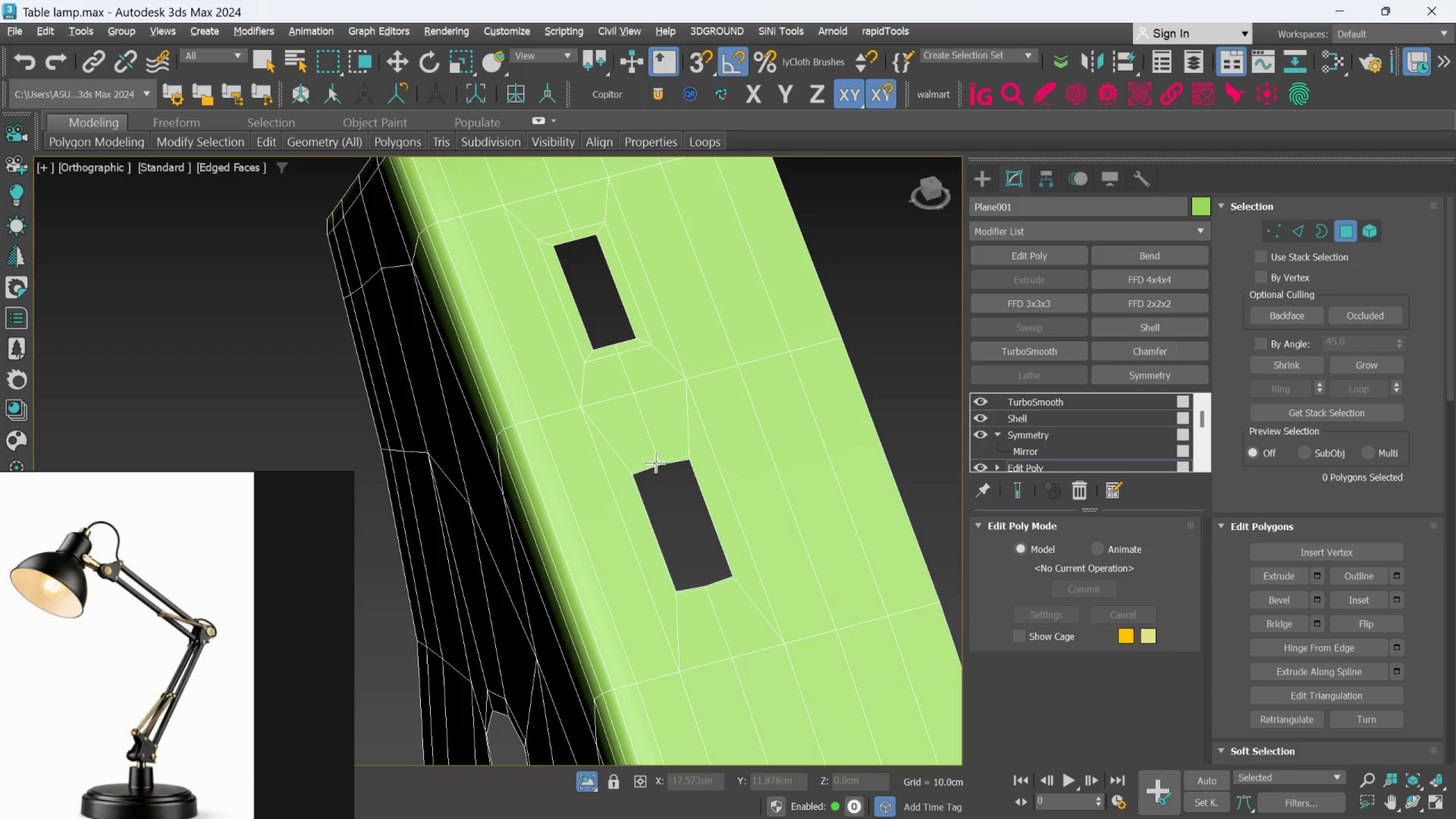 
scroll: coordinate [652, 471], scroll_direction: up, amount: 2.0
 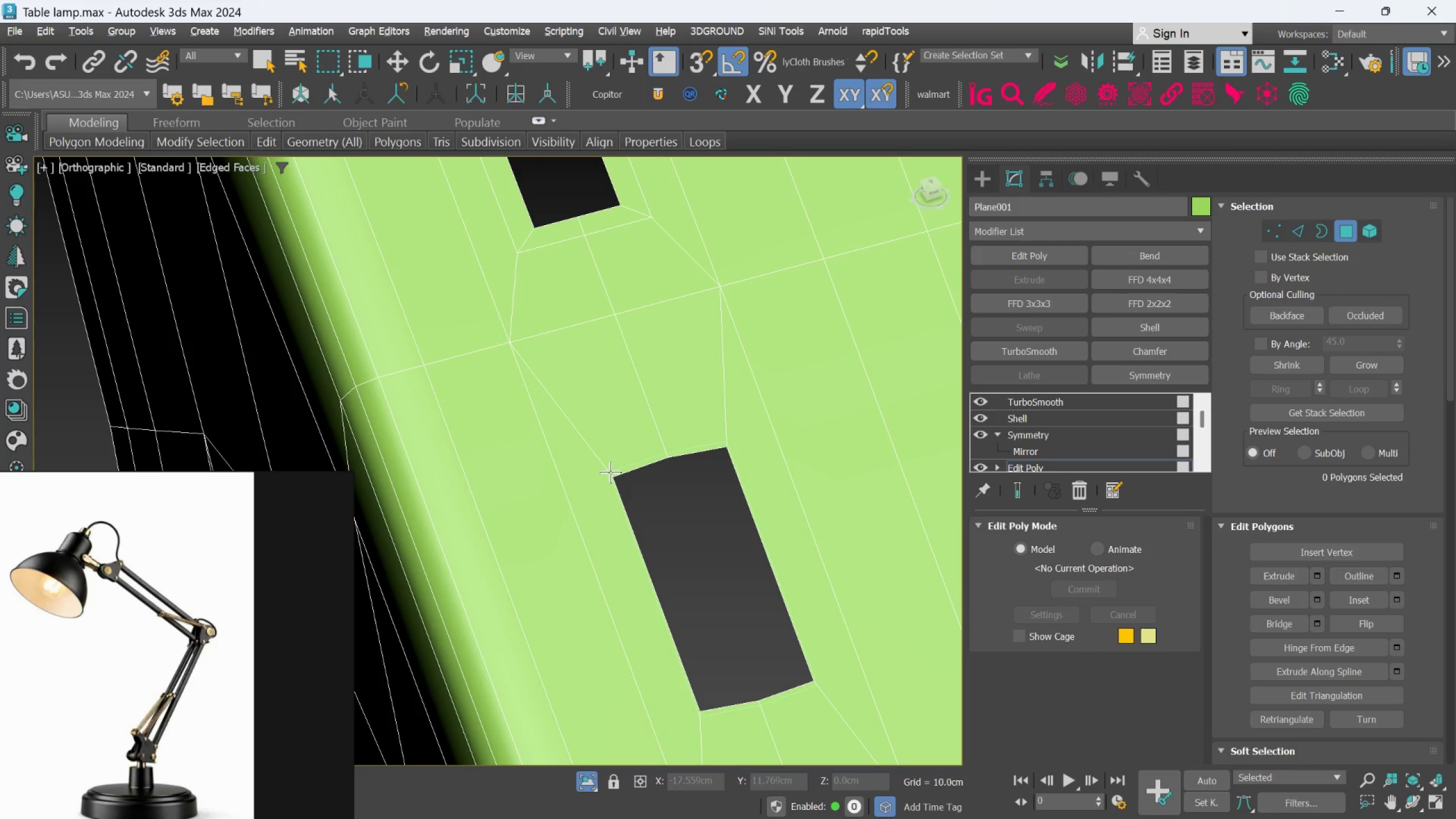 
hold_key(key=AltLeft, duration=0.69)
 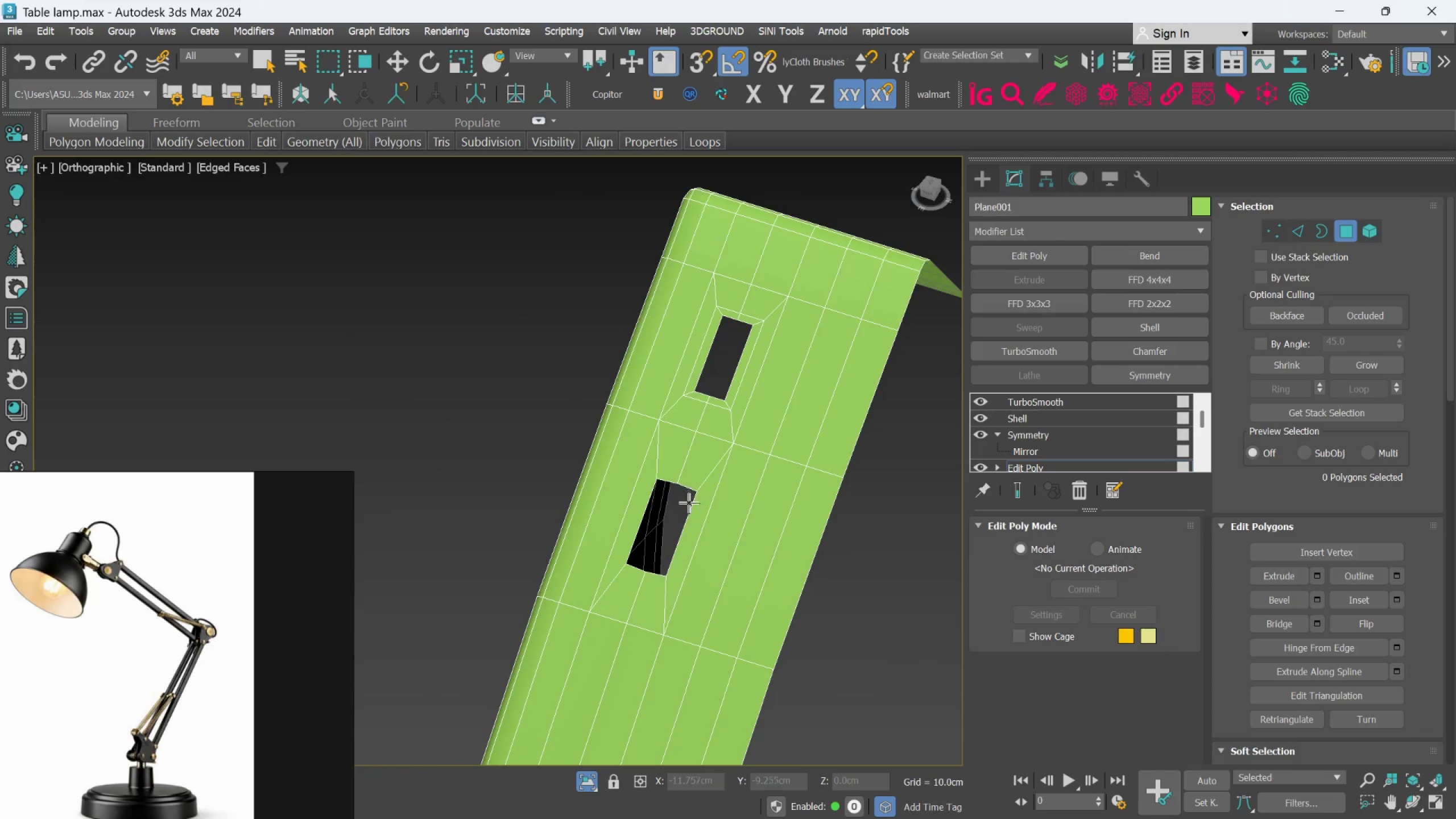 
scroll: coordinate [615, 474], scroll_direction: down, amount: 3.0
 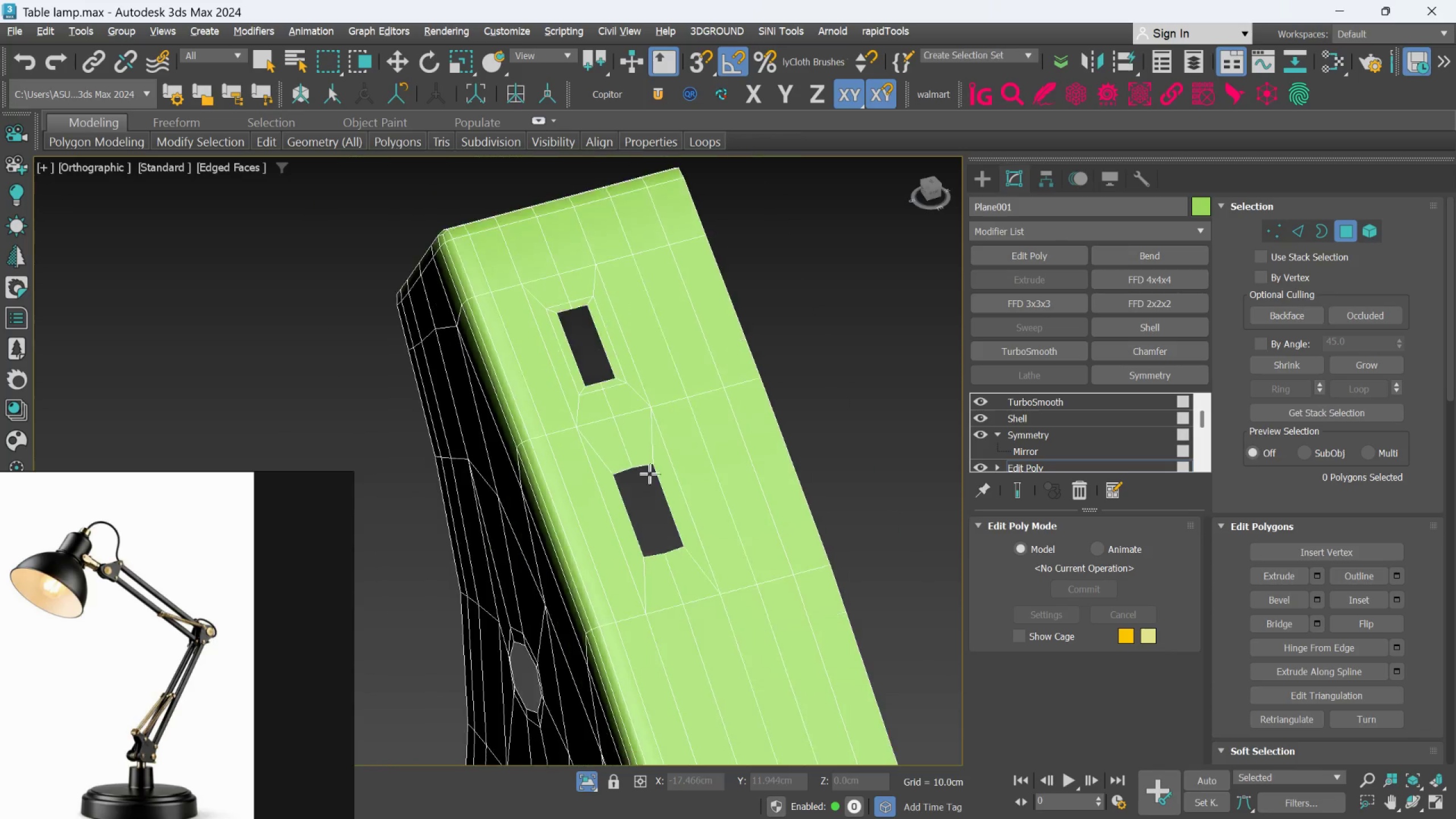 
scroll: coordinate [681, 548], scroll_direction: up, amount: 1.0
 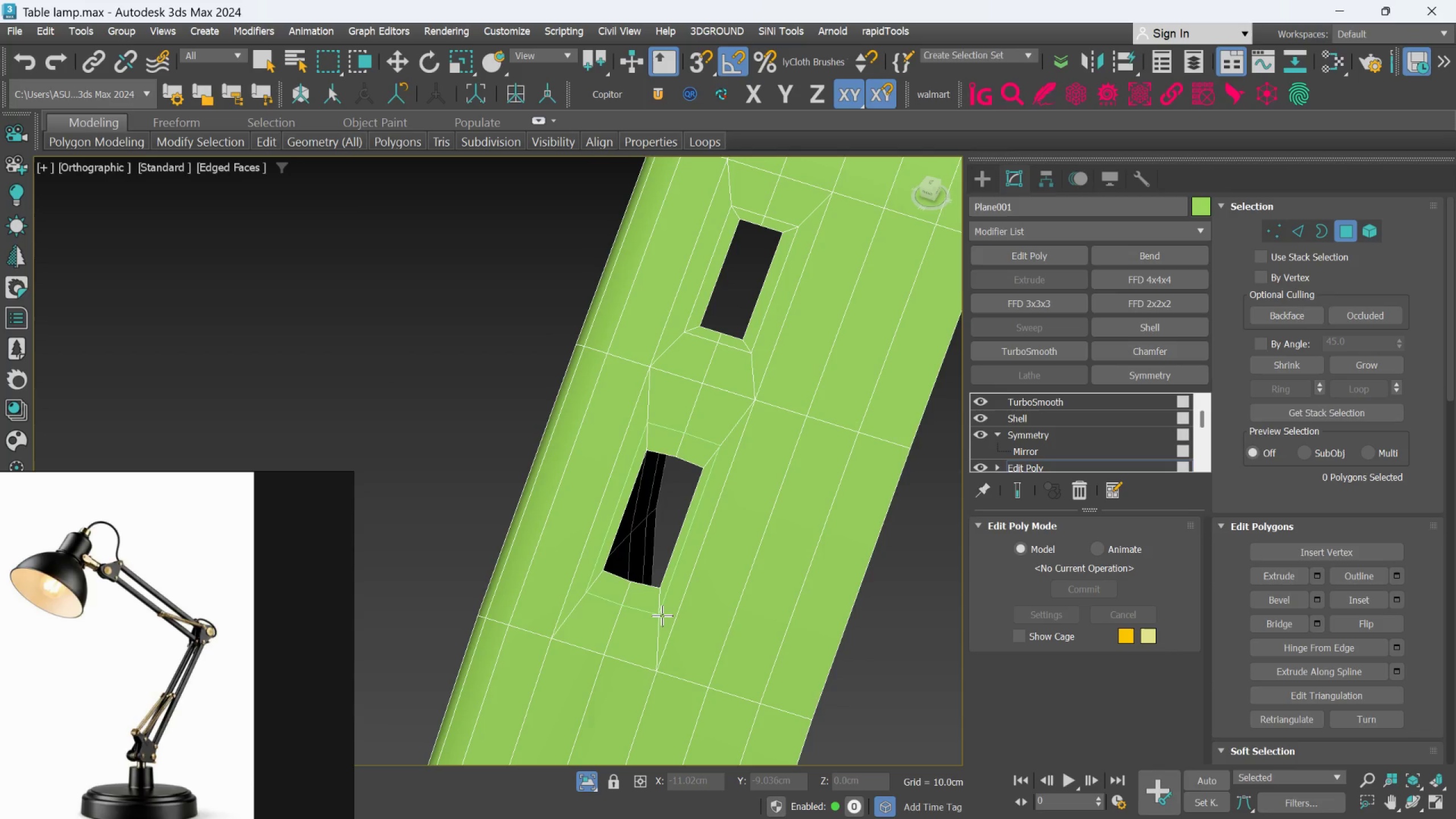 
key(Alt+1)
 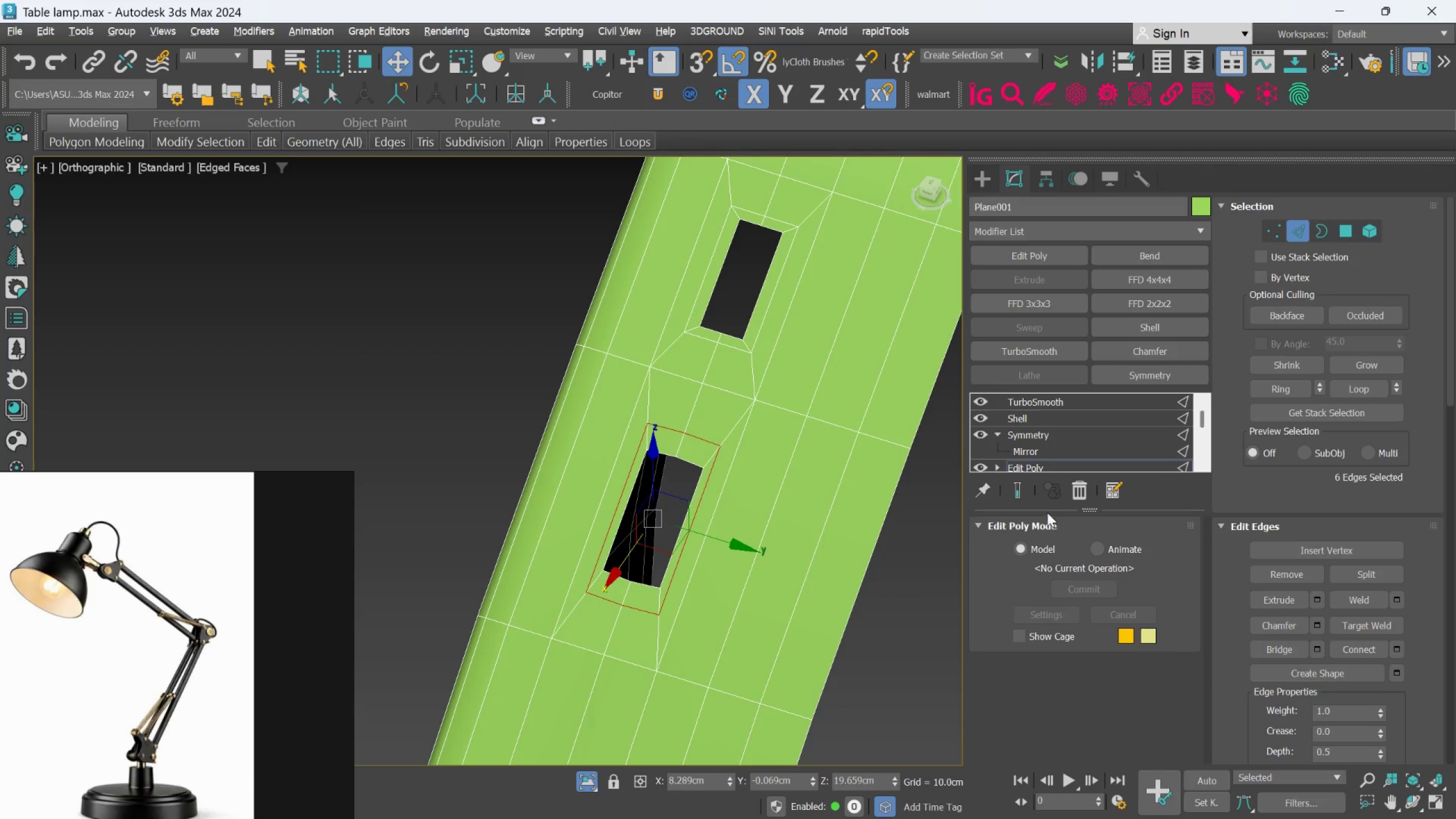 
left_click([1019, 490])
 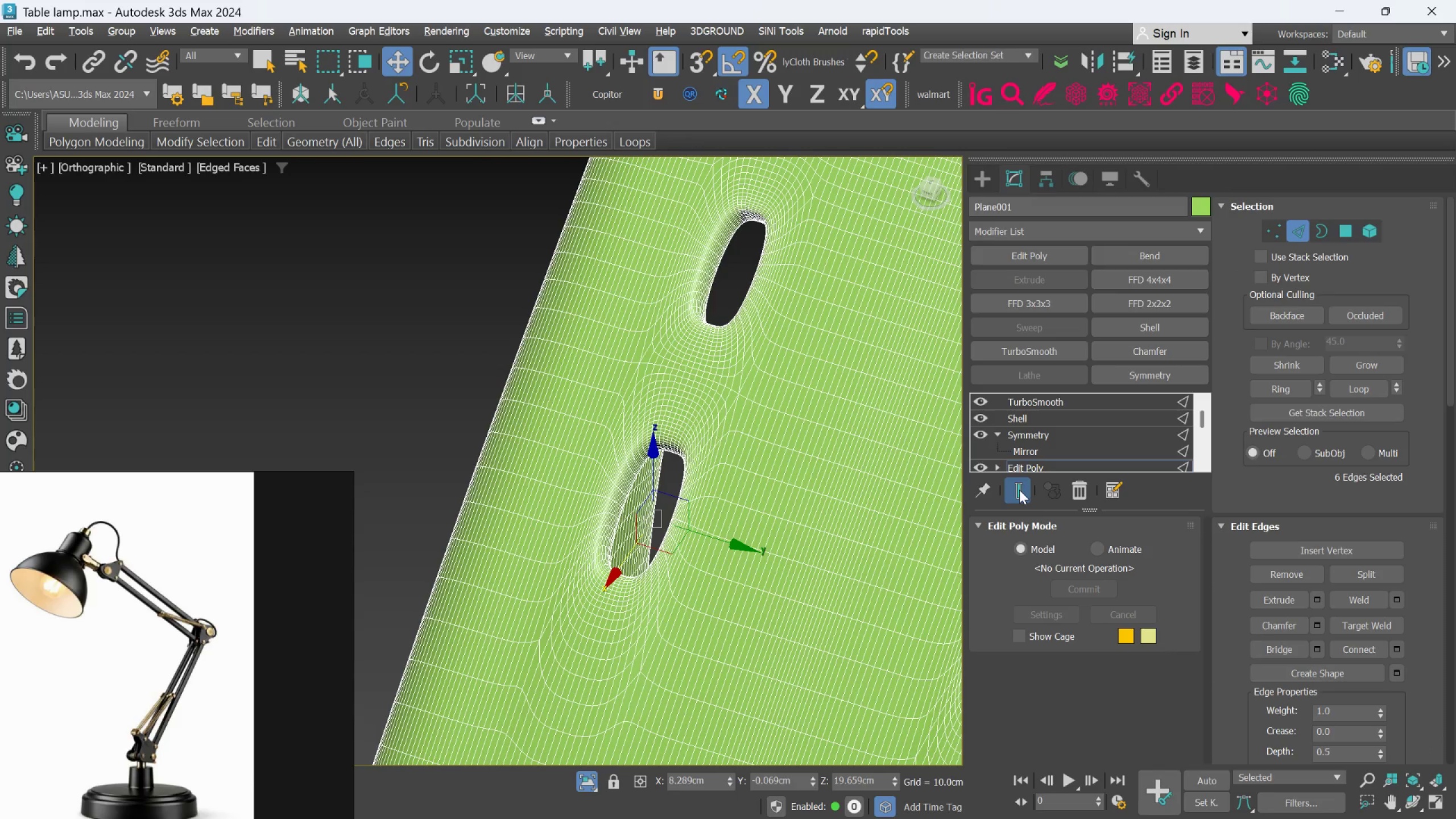 
scroll: coordinate [875, 498], scroll_direction: down, amount: 3.0
 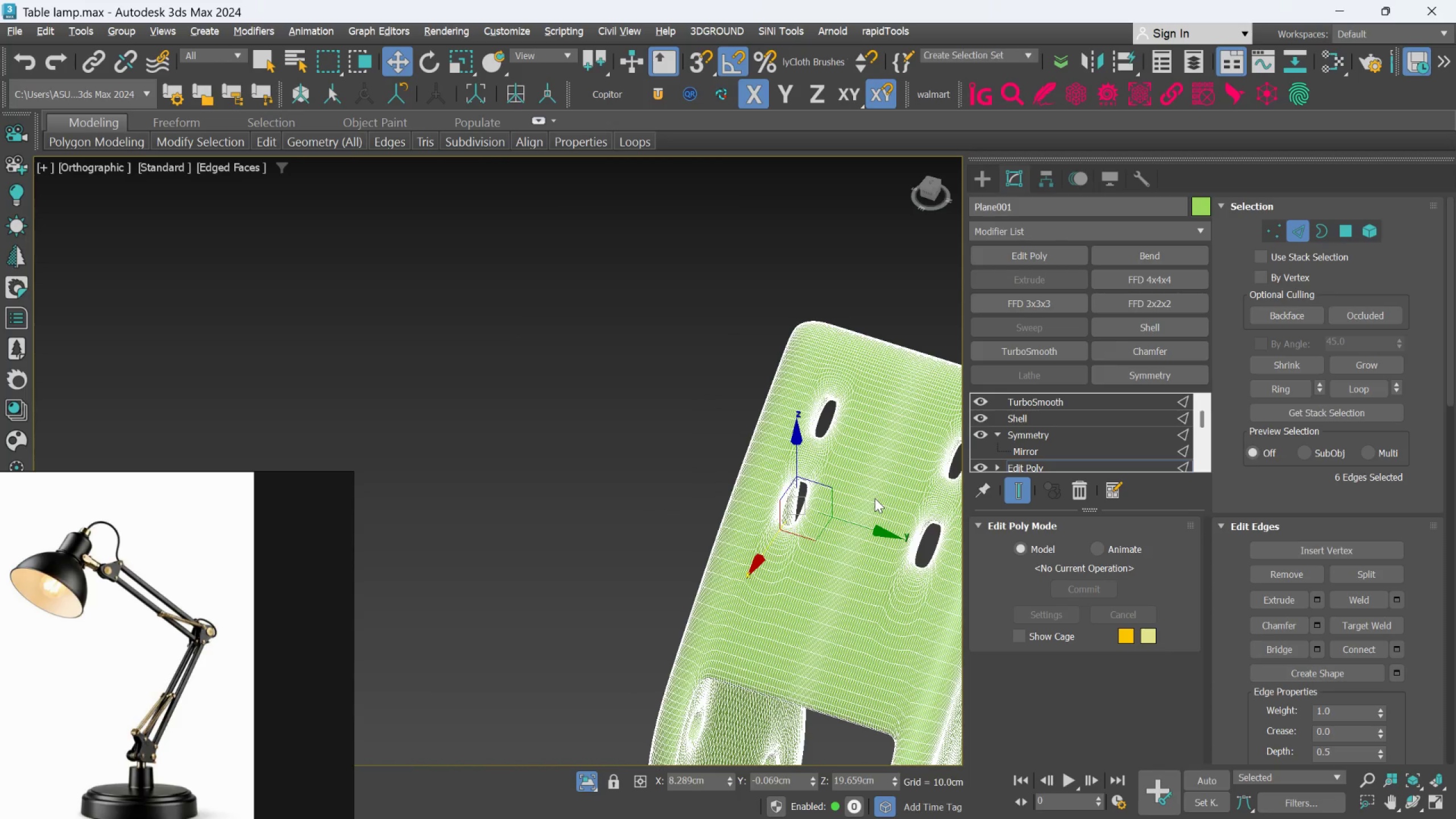 
scroll: coordinate [875, 498], scroll_direction: none, amount: 0.0
 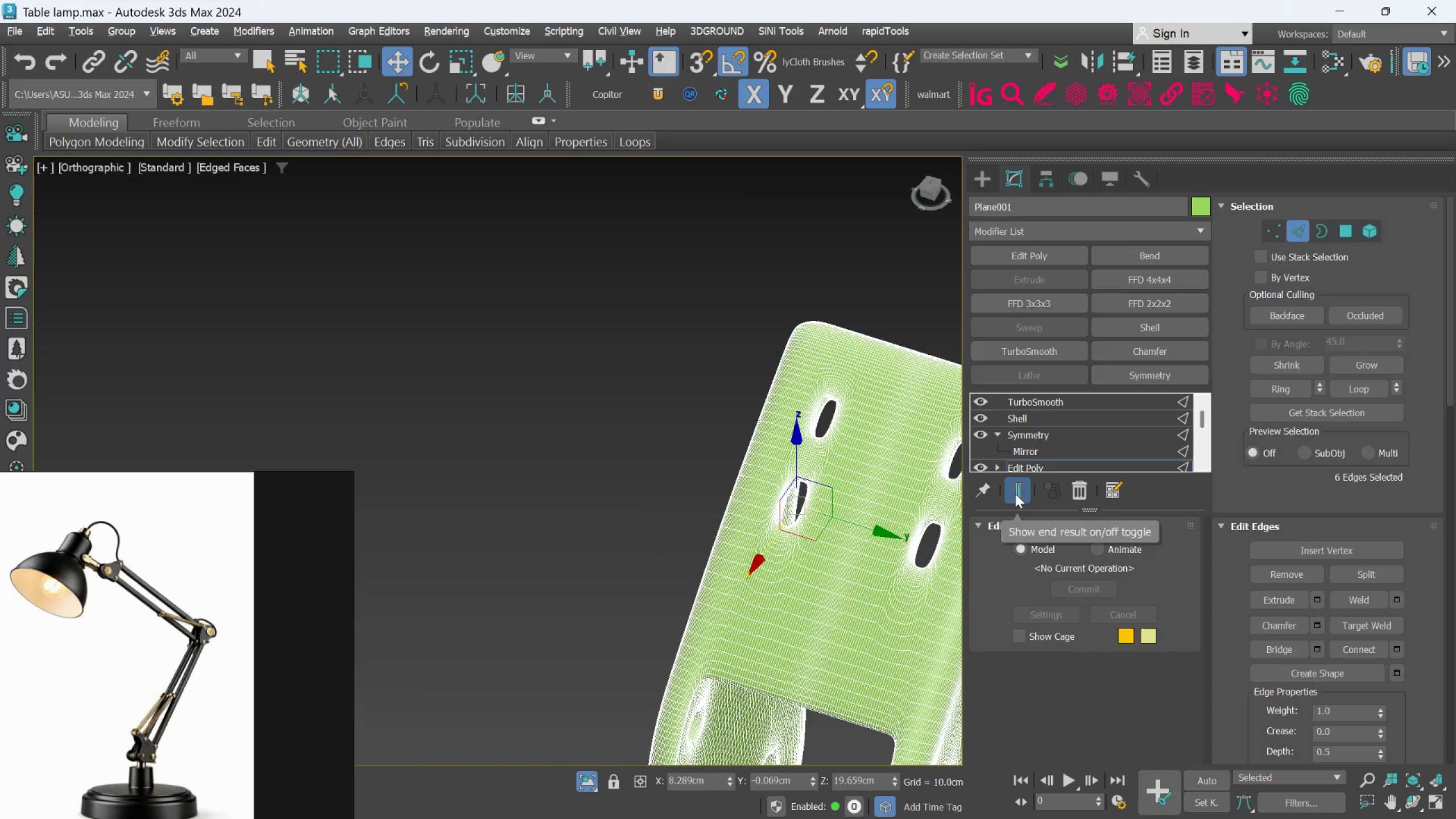 
left_click([1015, 494])
 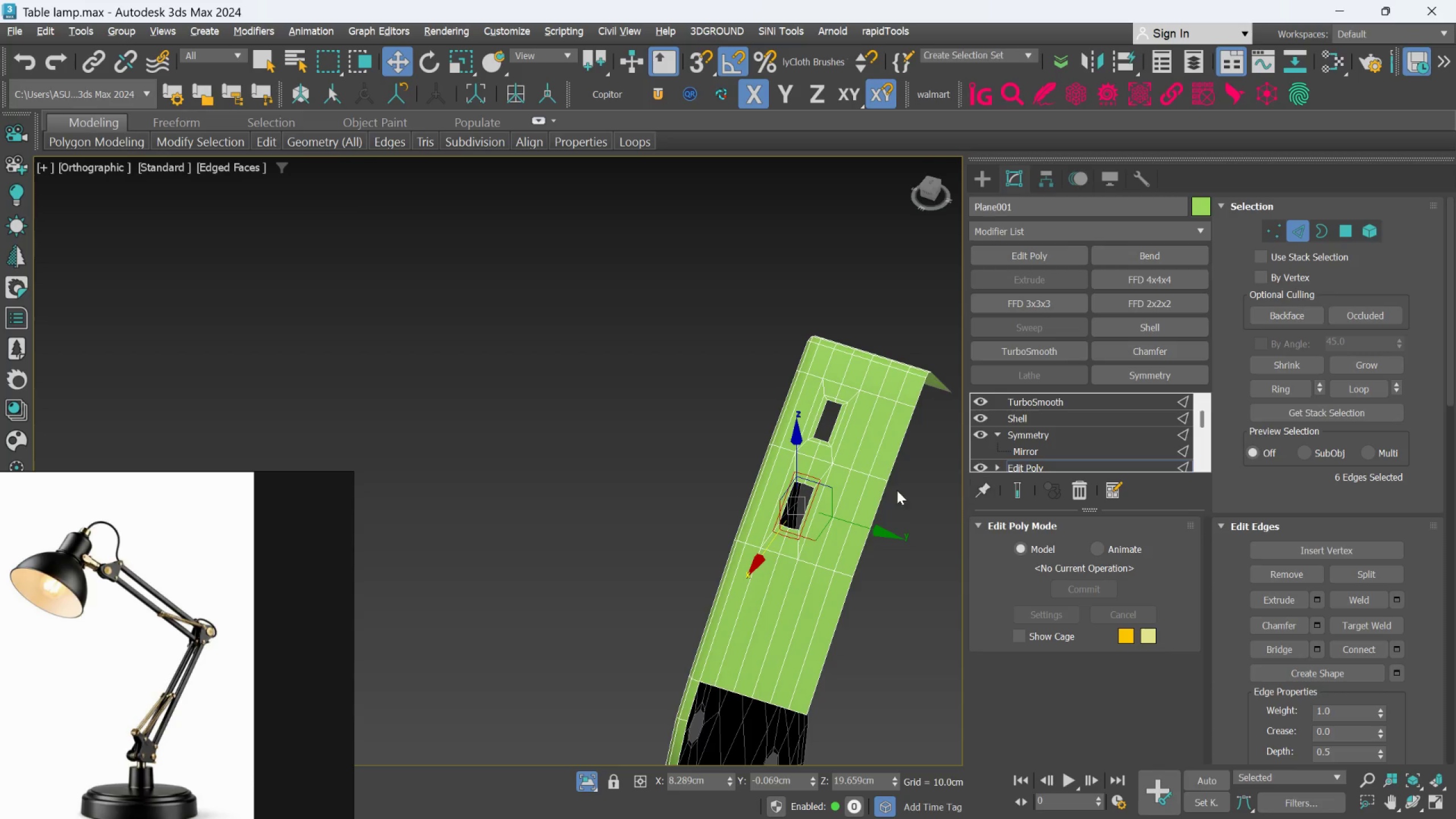 
scroll: coordinate [858, 448], scroll_direction: up, amount: 2.0
 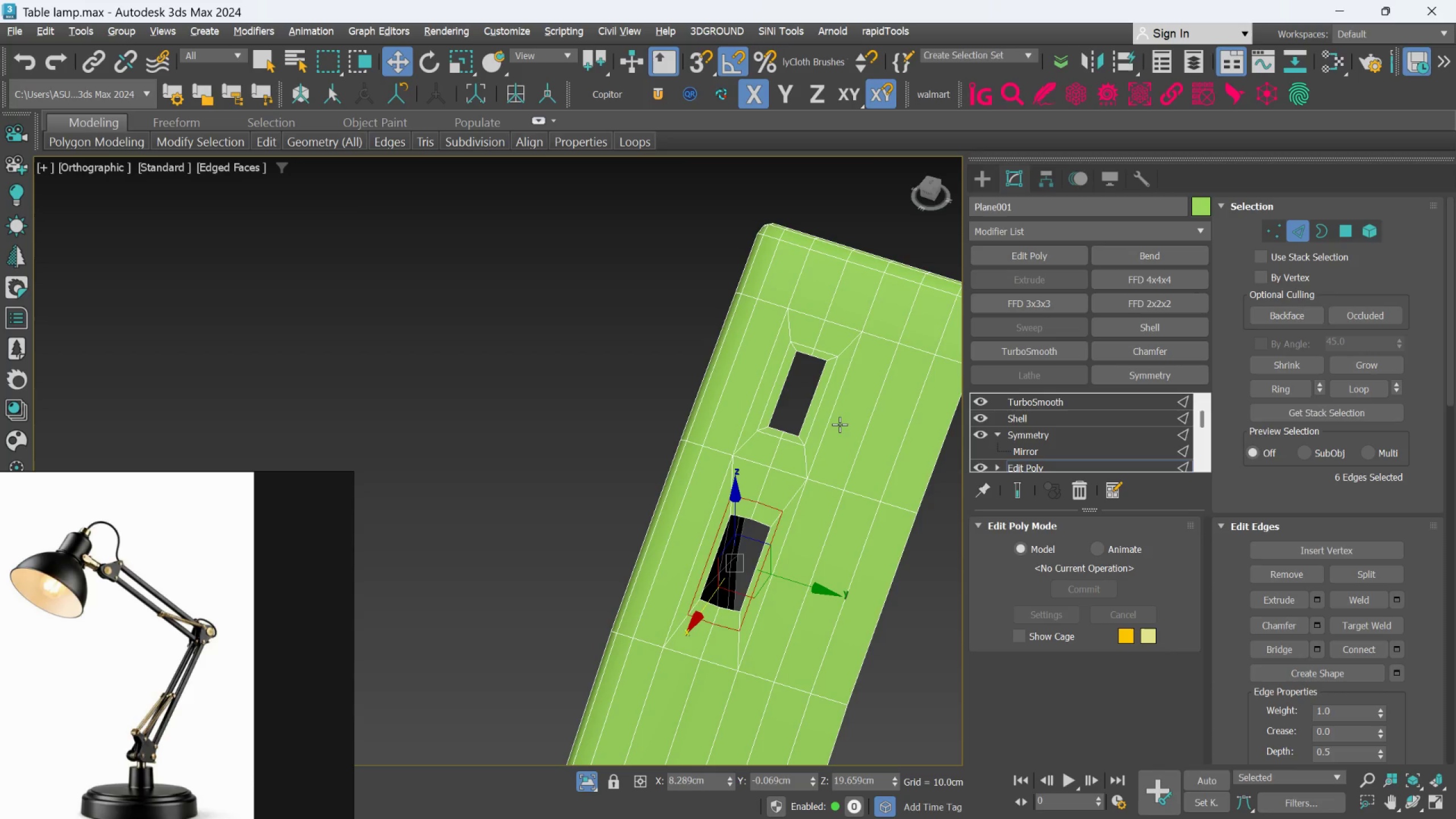 
scroll: coordinate [806, 413], scroll_direction: down, amount: 1.0
 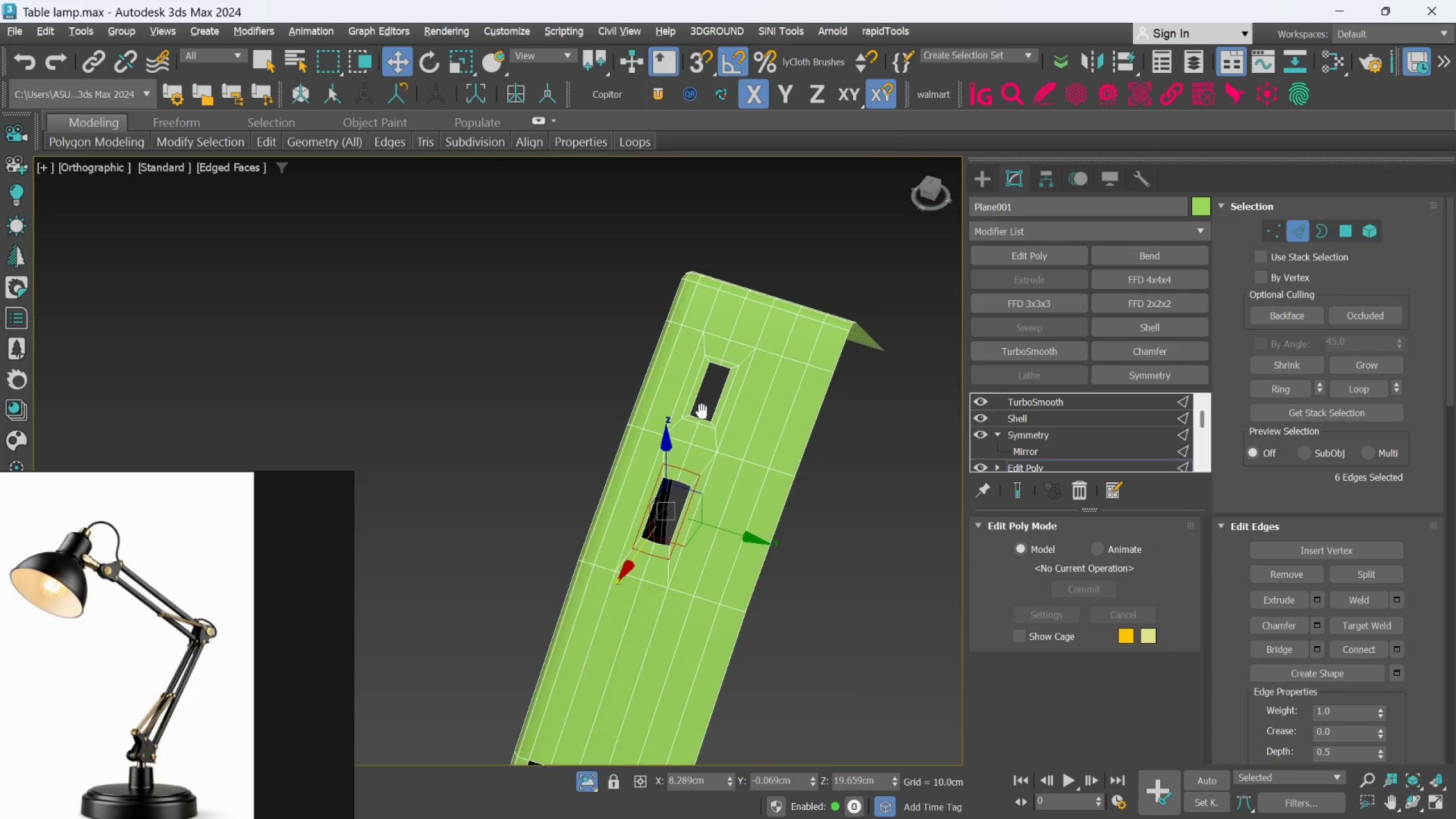 
scroll: coordinate [701, 415], scroll_direction: up, amount: 2.0
 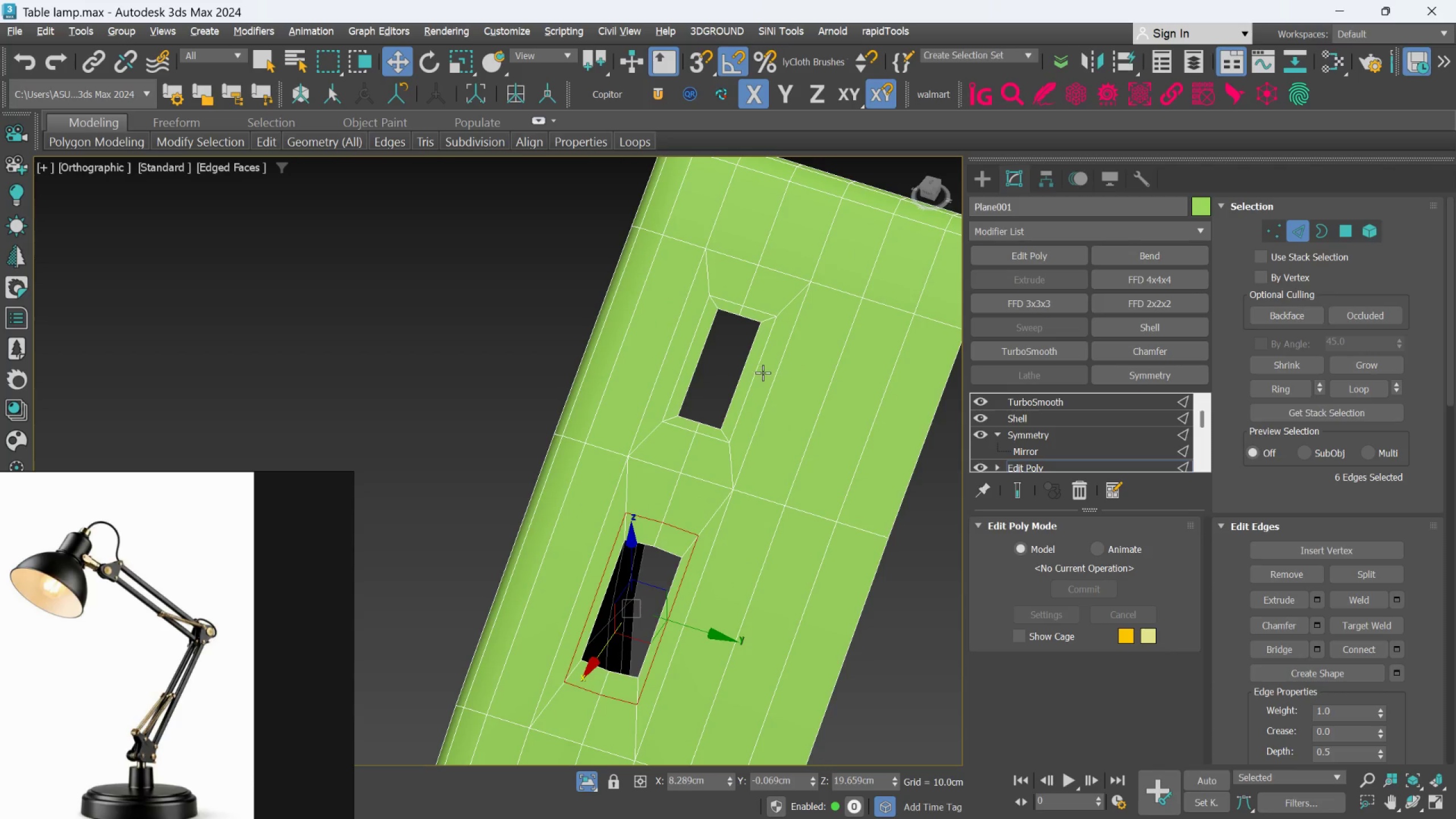 
left_click([762, 368])
 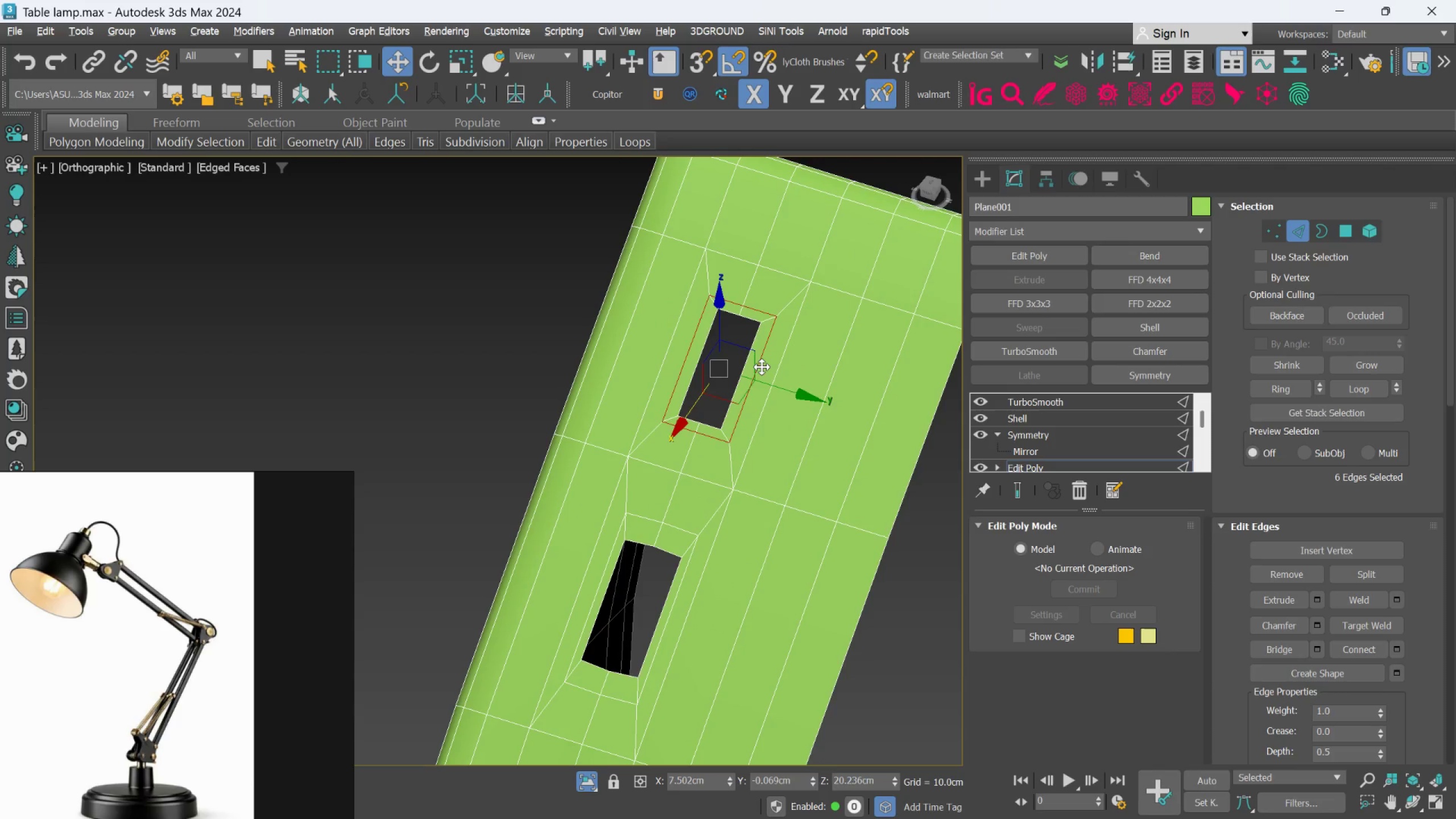 
key(Control+Backspace)
 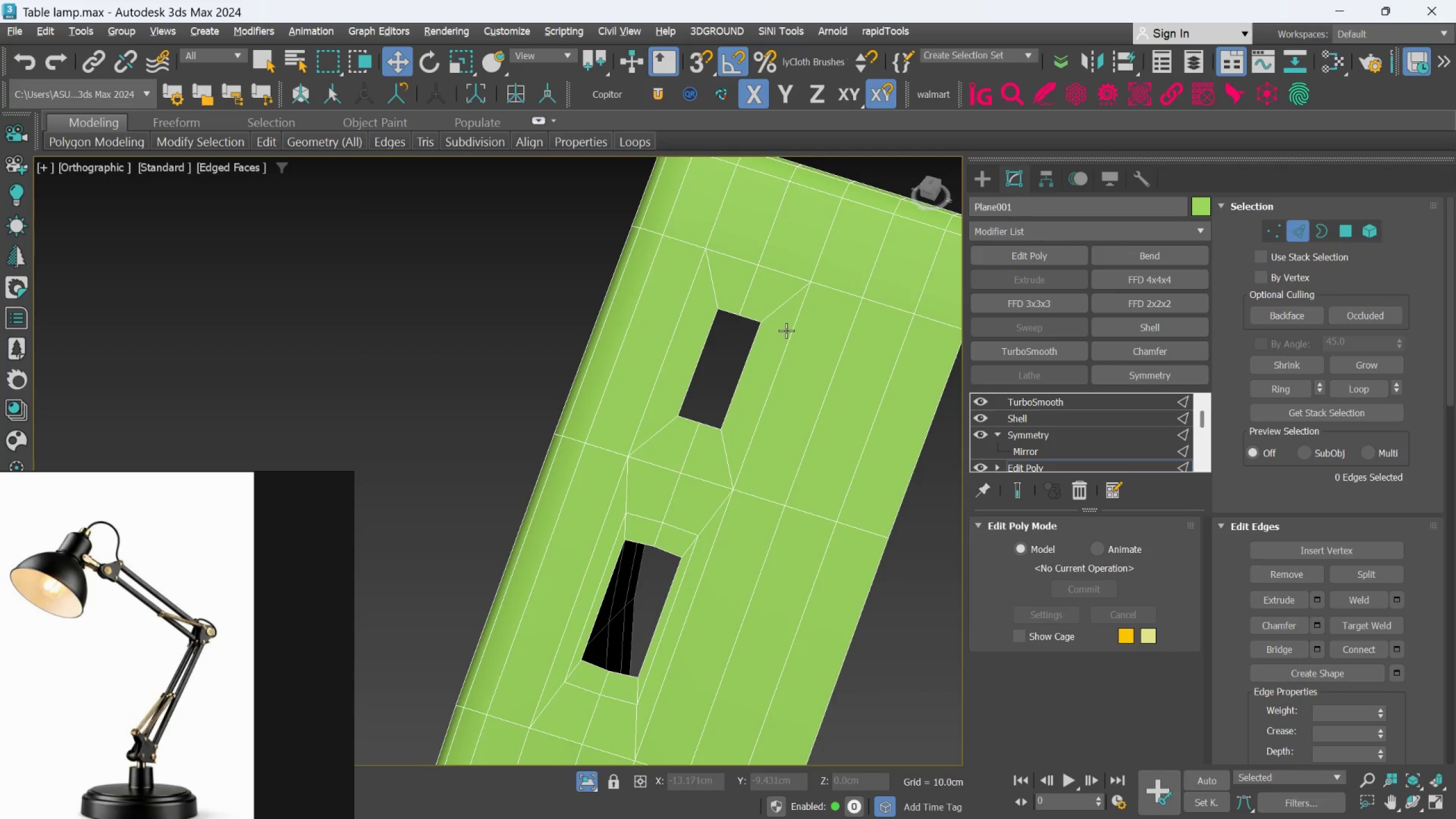 
left_click([782, 313])
 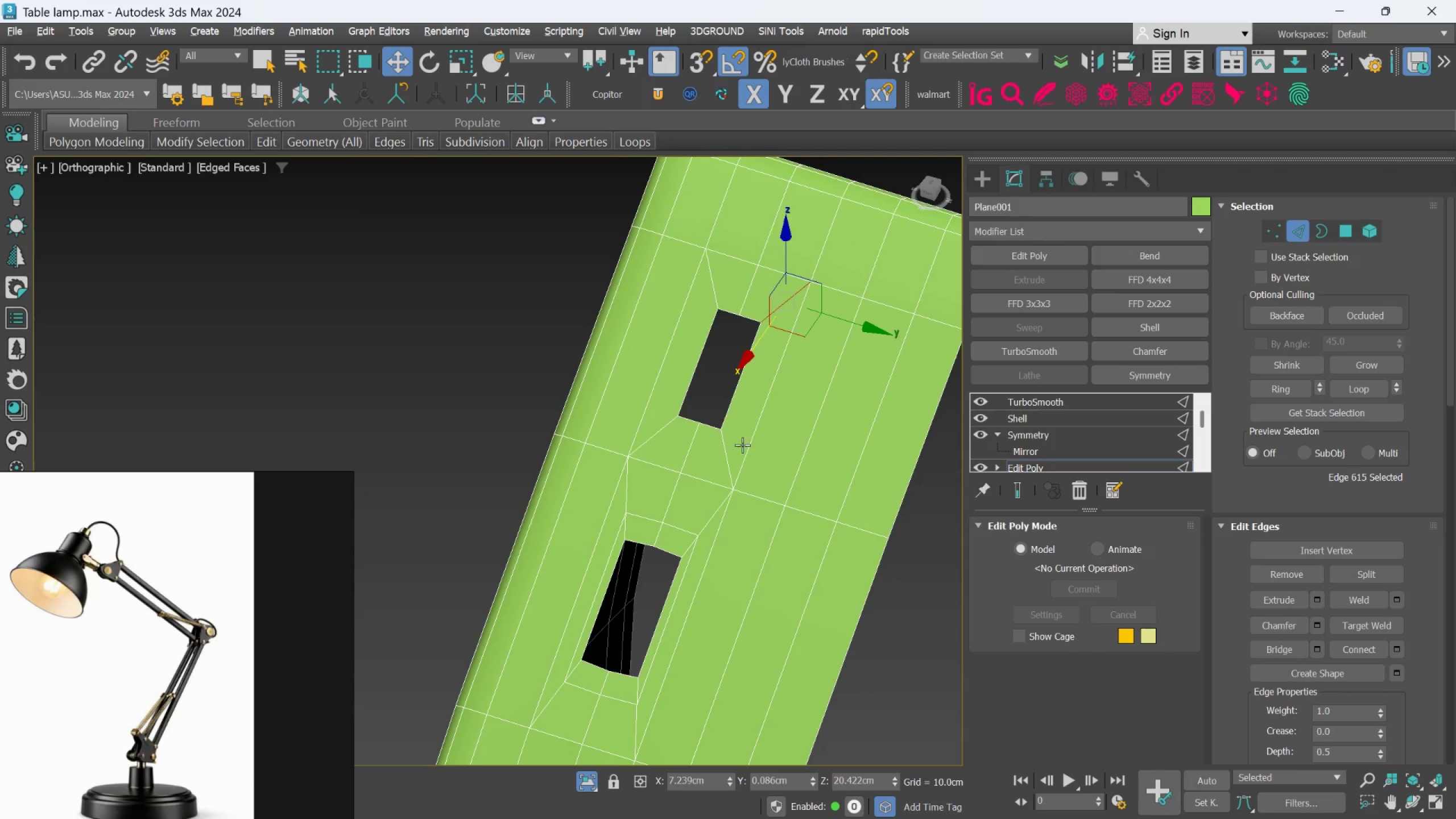 
hold_key(key=ControlLeft, duration=1.52)
left_click([722, 454])
 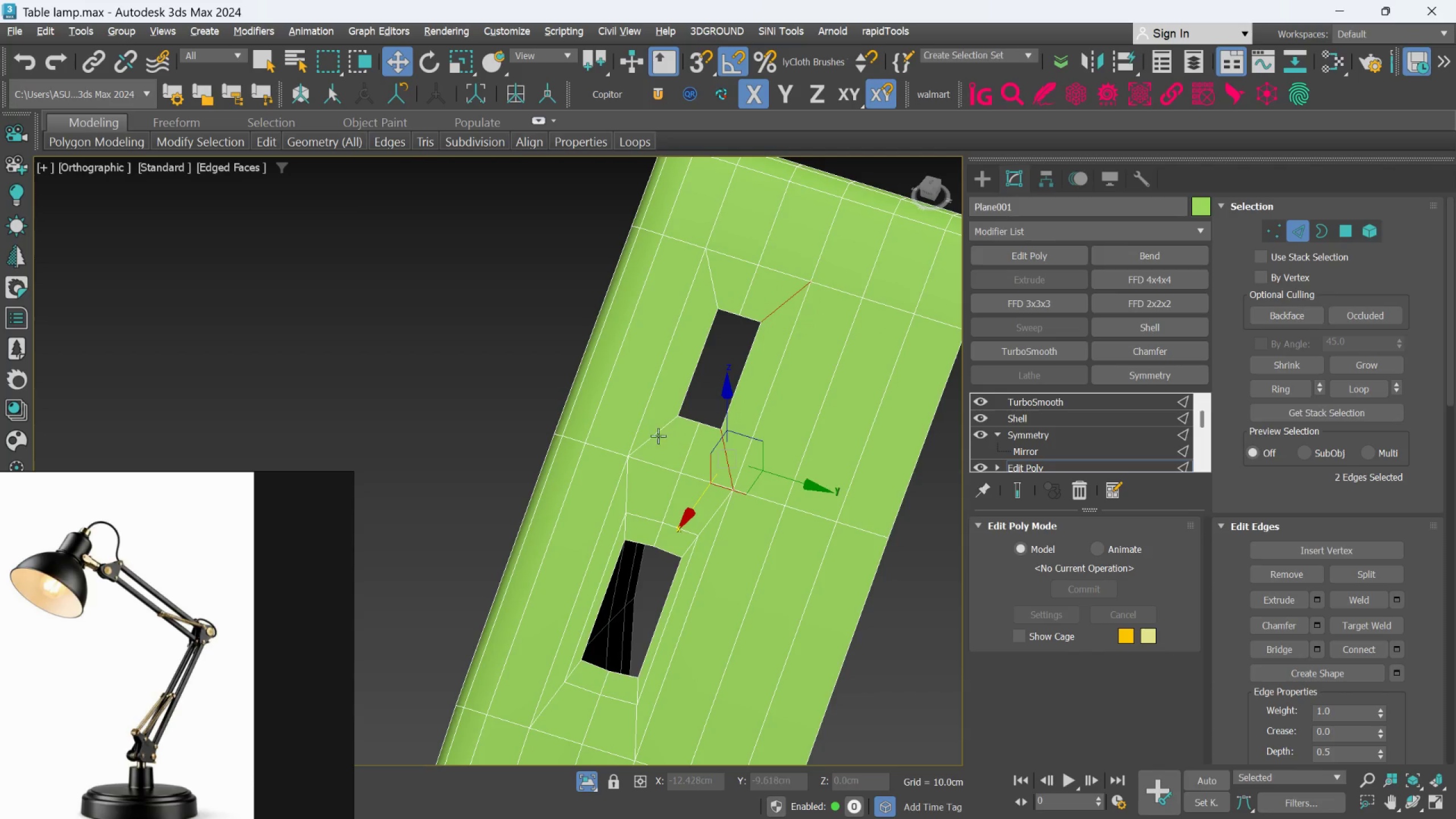 
hold_key(key=ControlLeft, duration=1.23)
left_click([657, 435])
 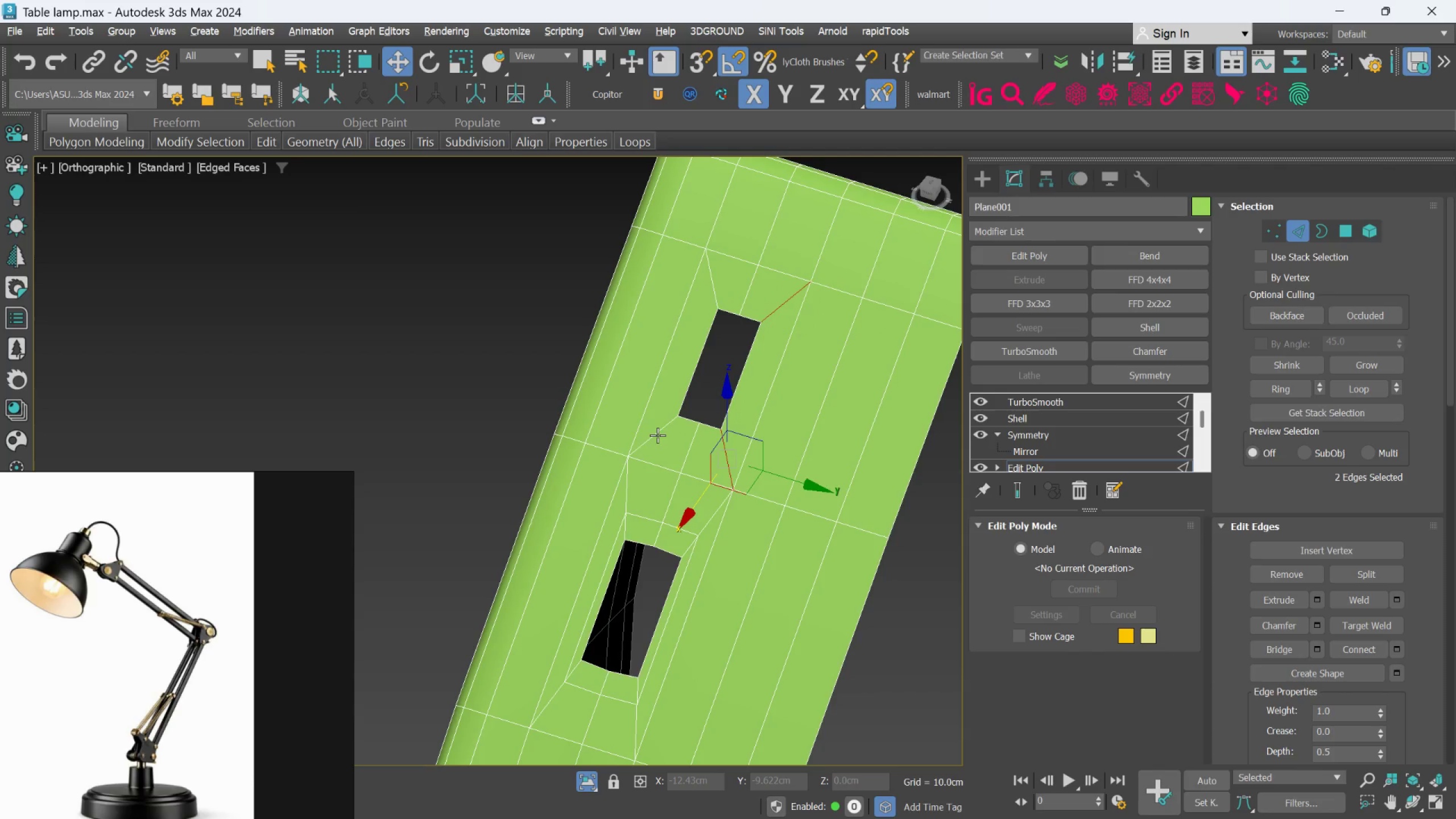 
left_click([714, 289])
 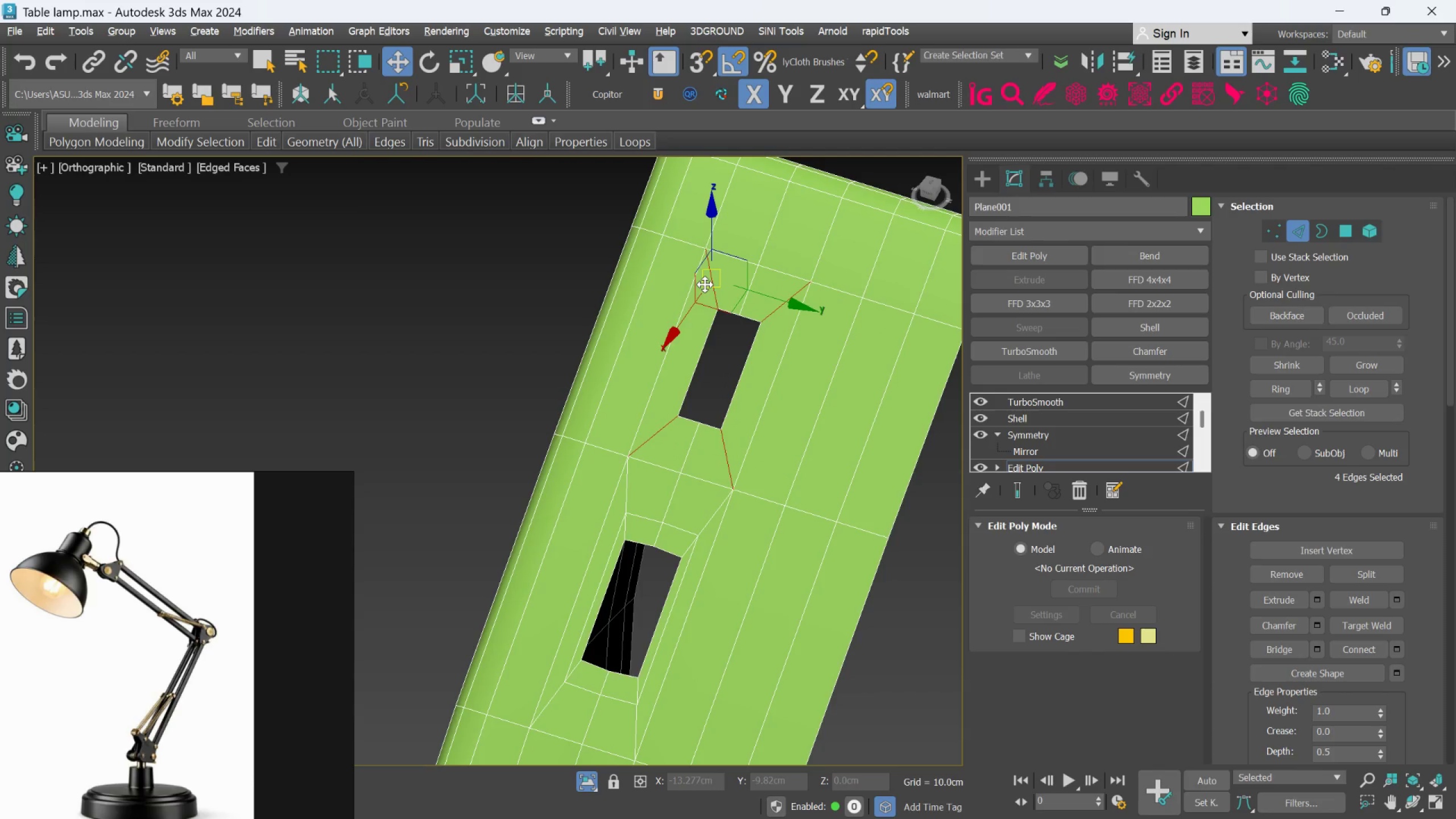 
key(Control+Backspace)
 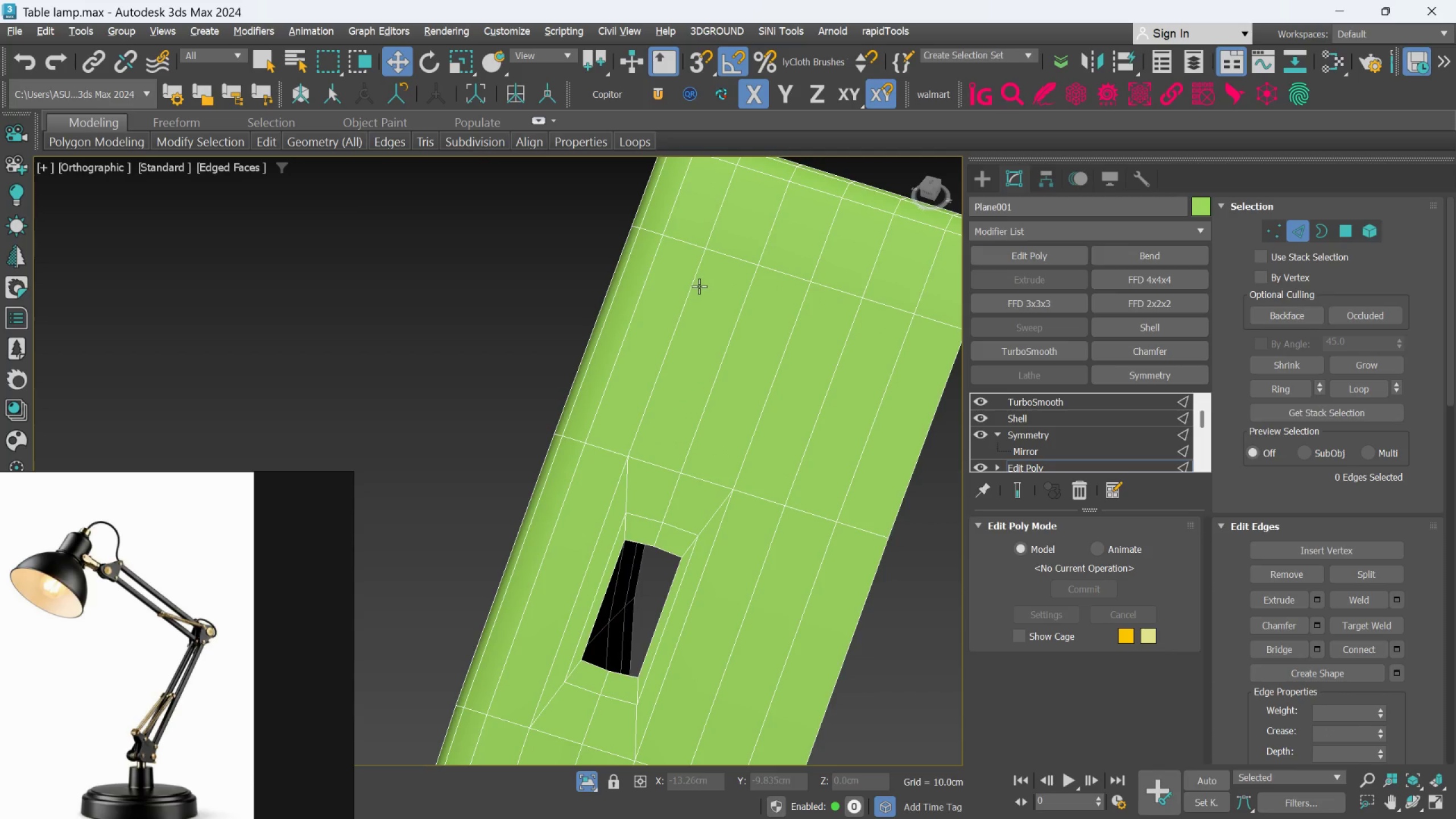 
key(Control+Z)
 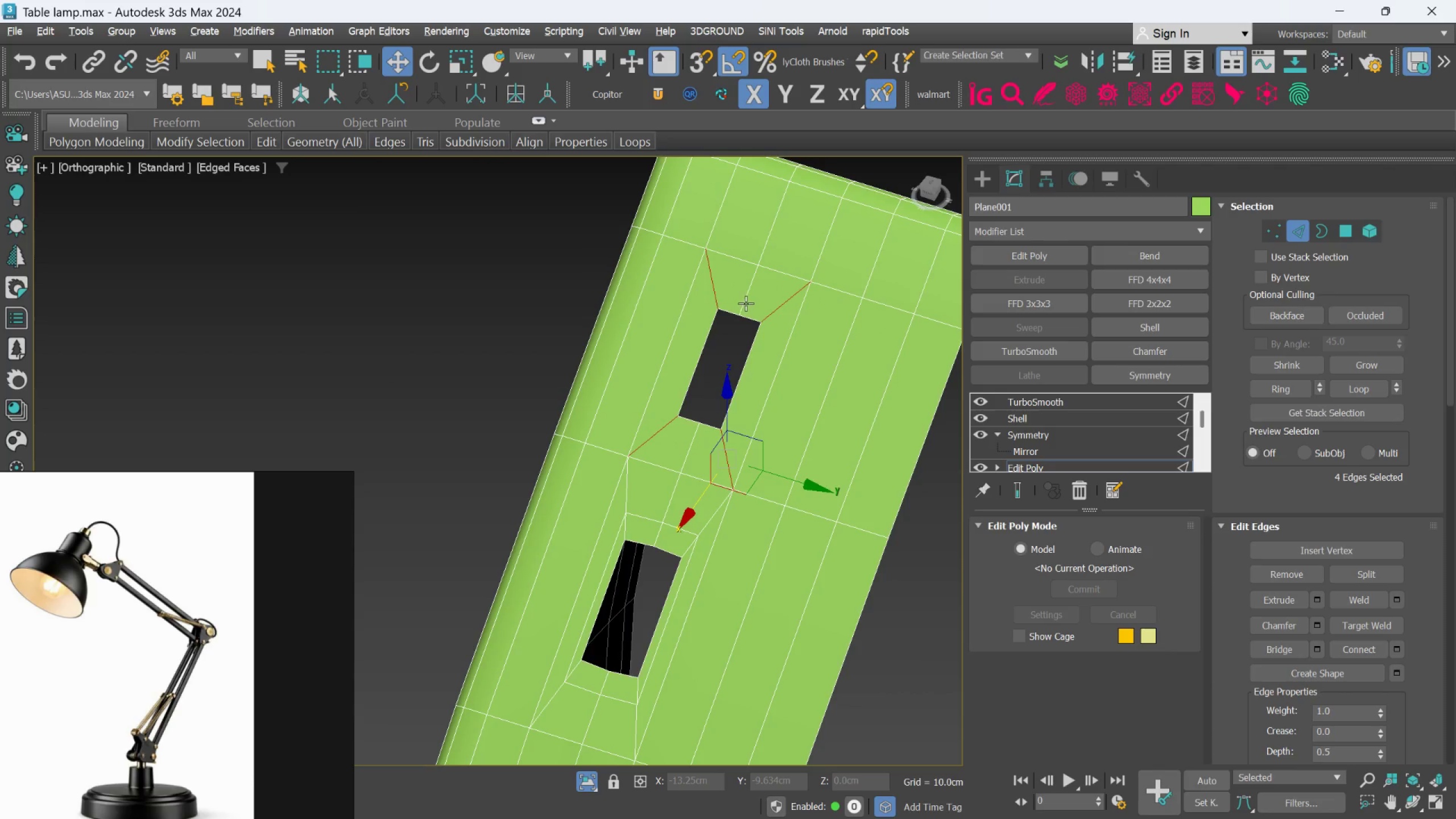 
key(Control+Backspace)
 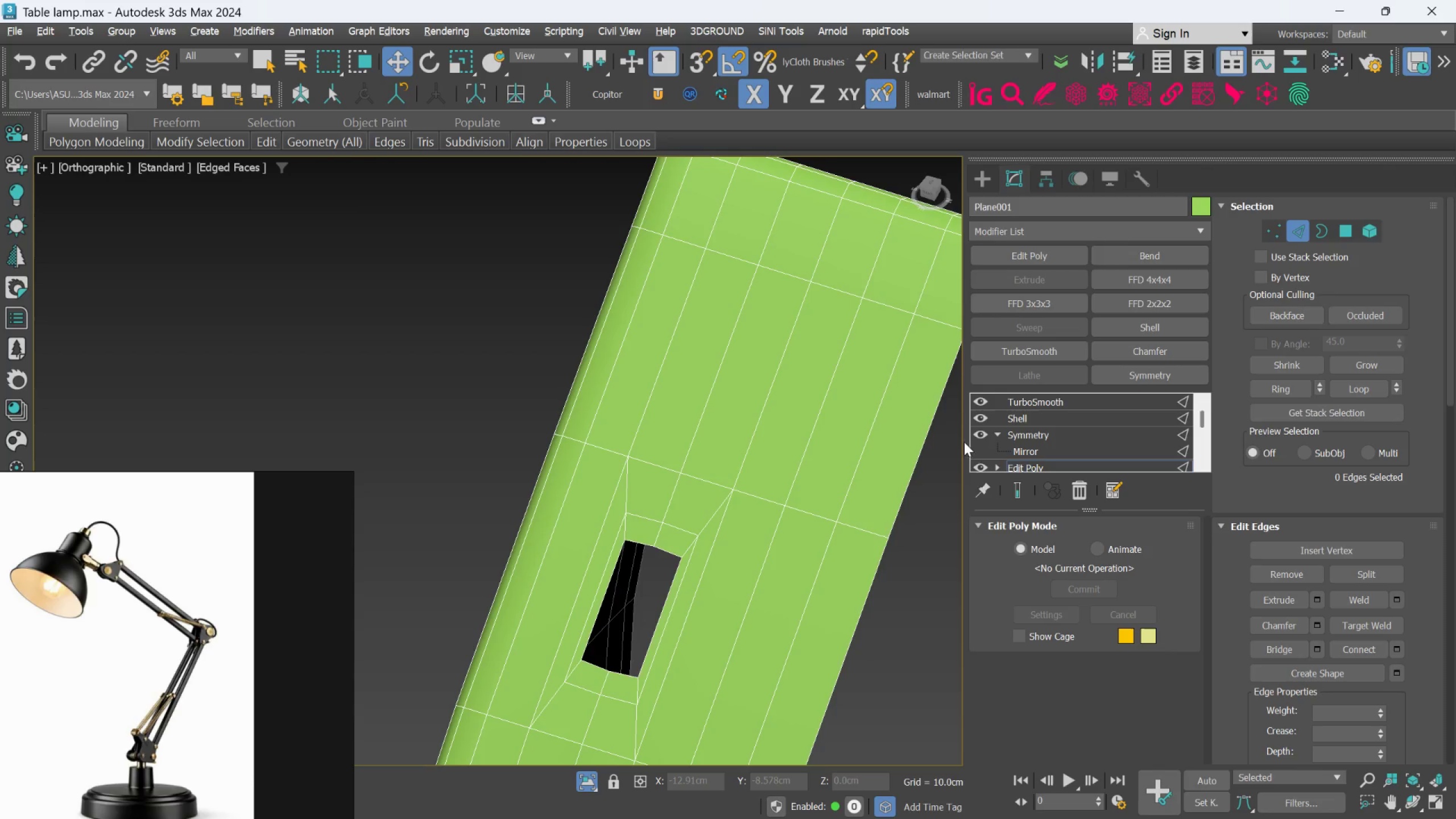 
left_click([1016, 483])
 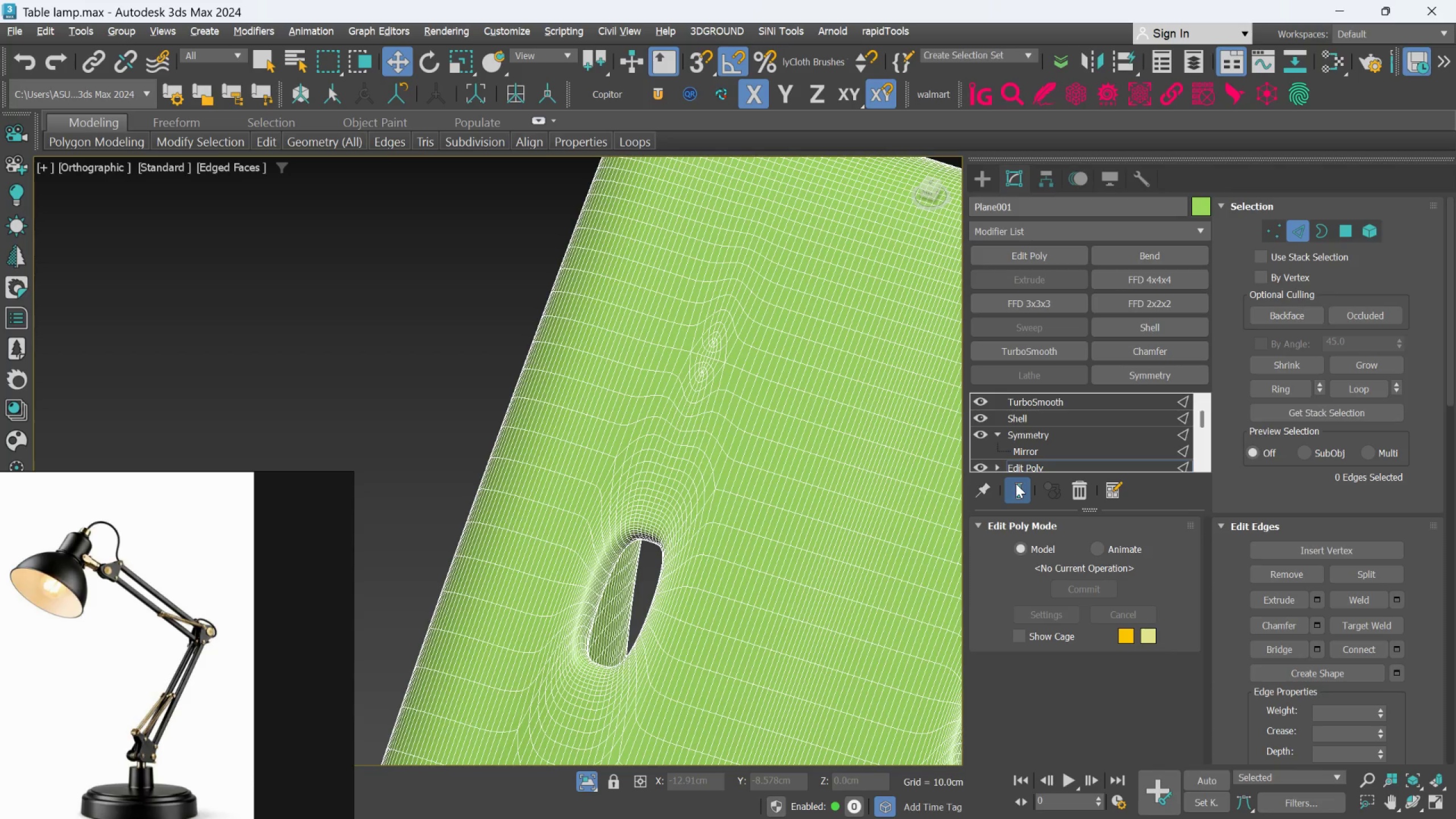 
left_click([1016, 483])
 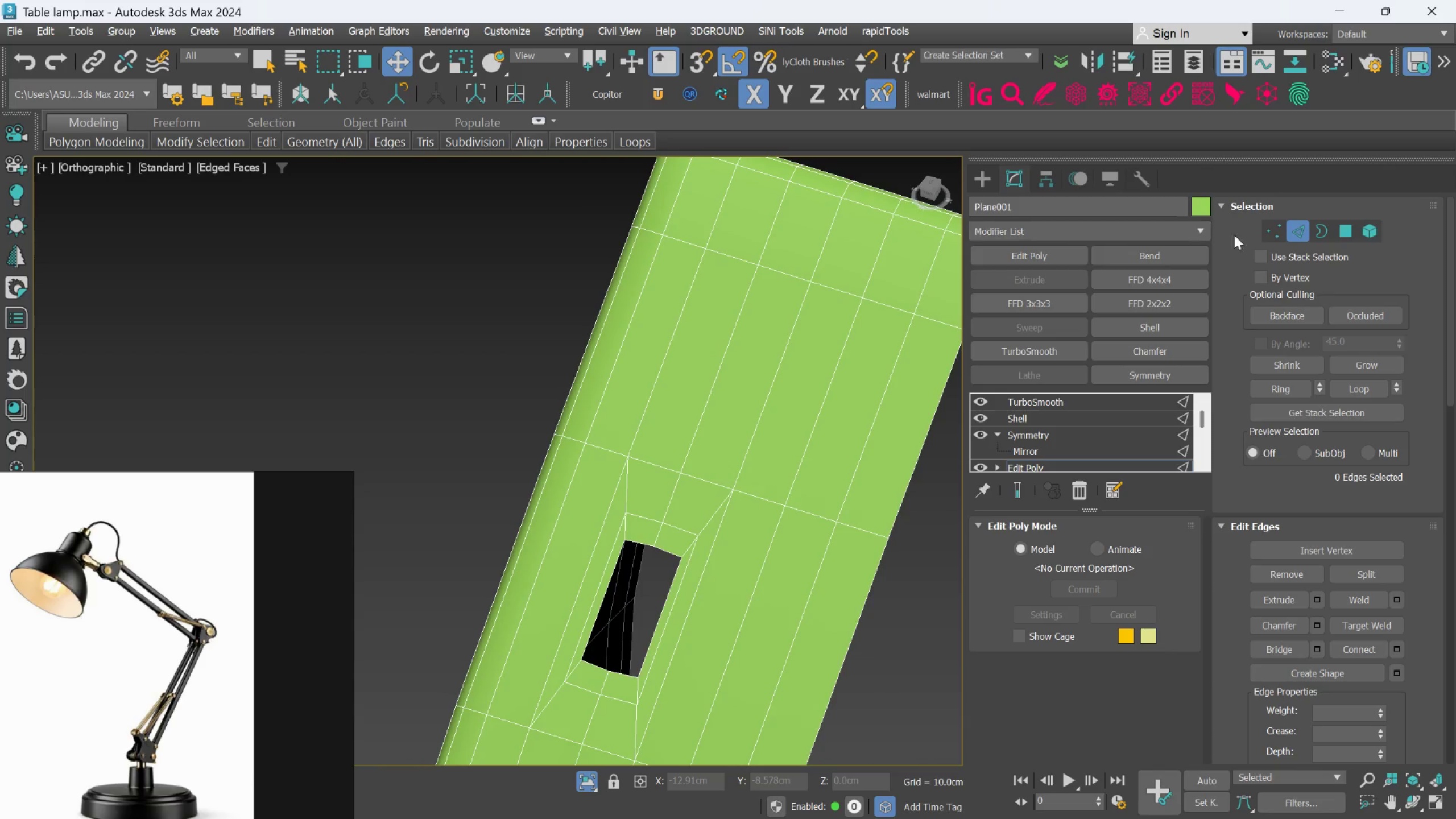 
left_click([1263, 230])
 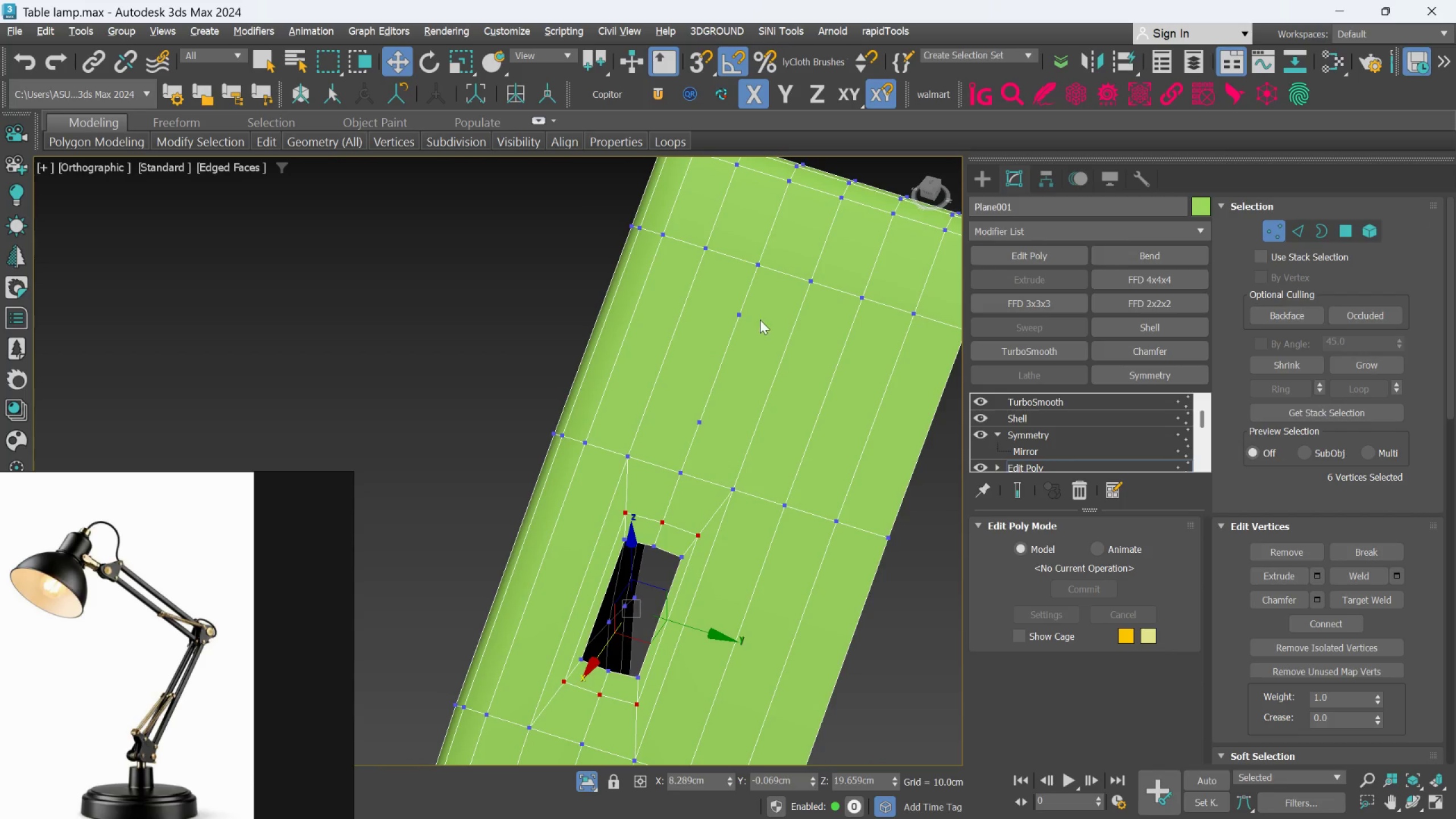 
left_click([739, 313])
 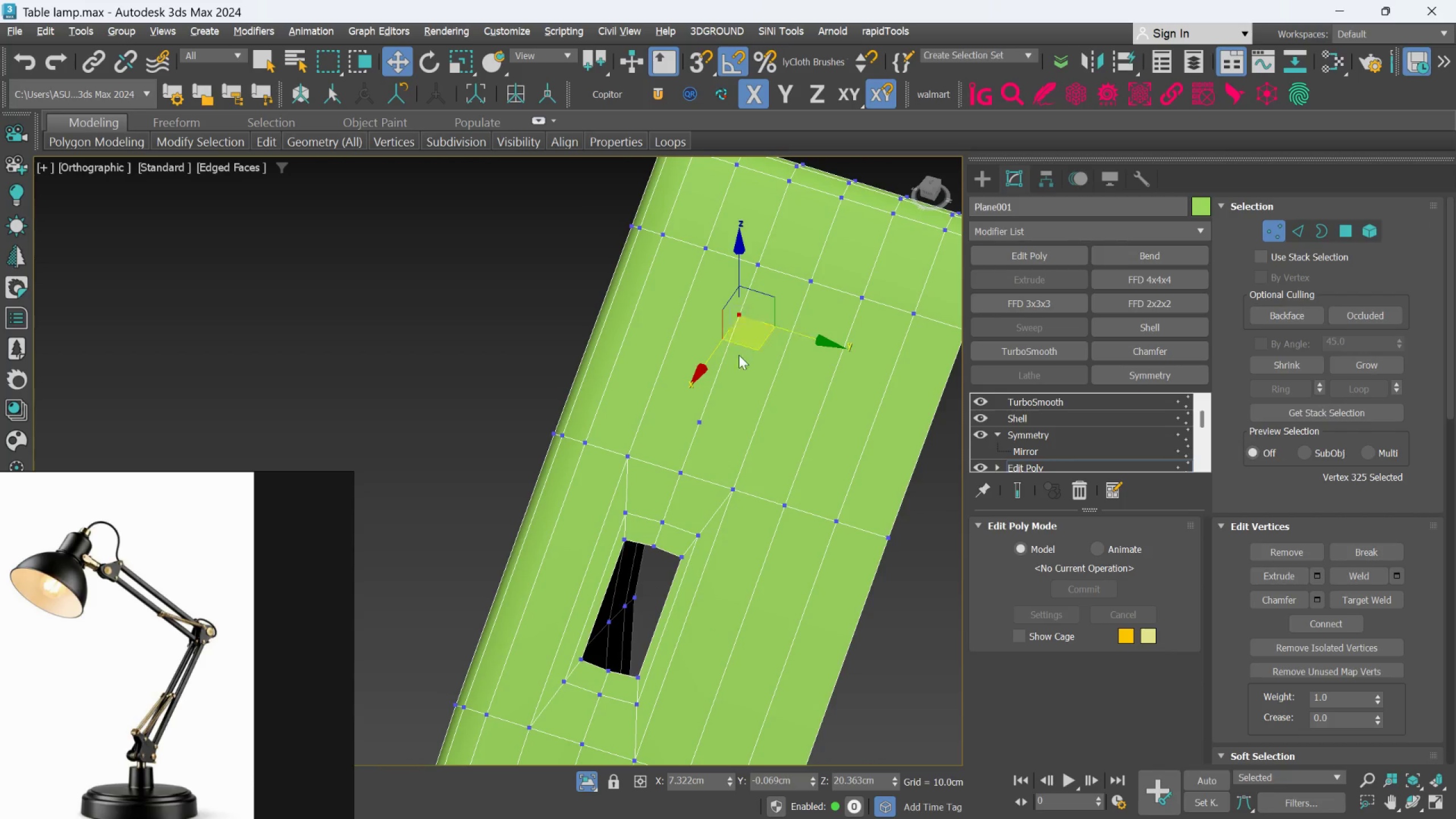 
hold_key(key=ControlLeft, duration=0.7)
 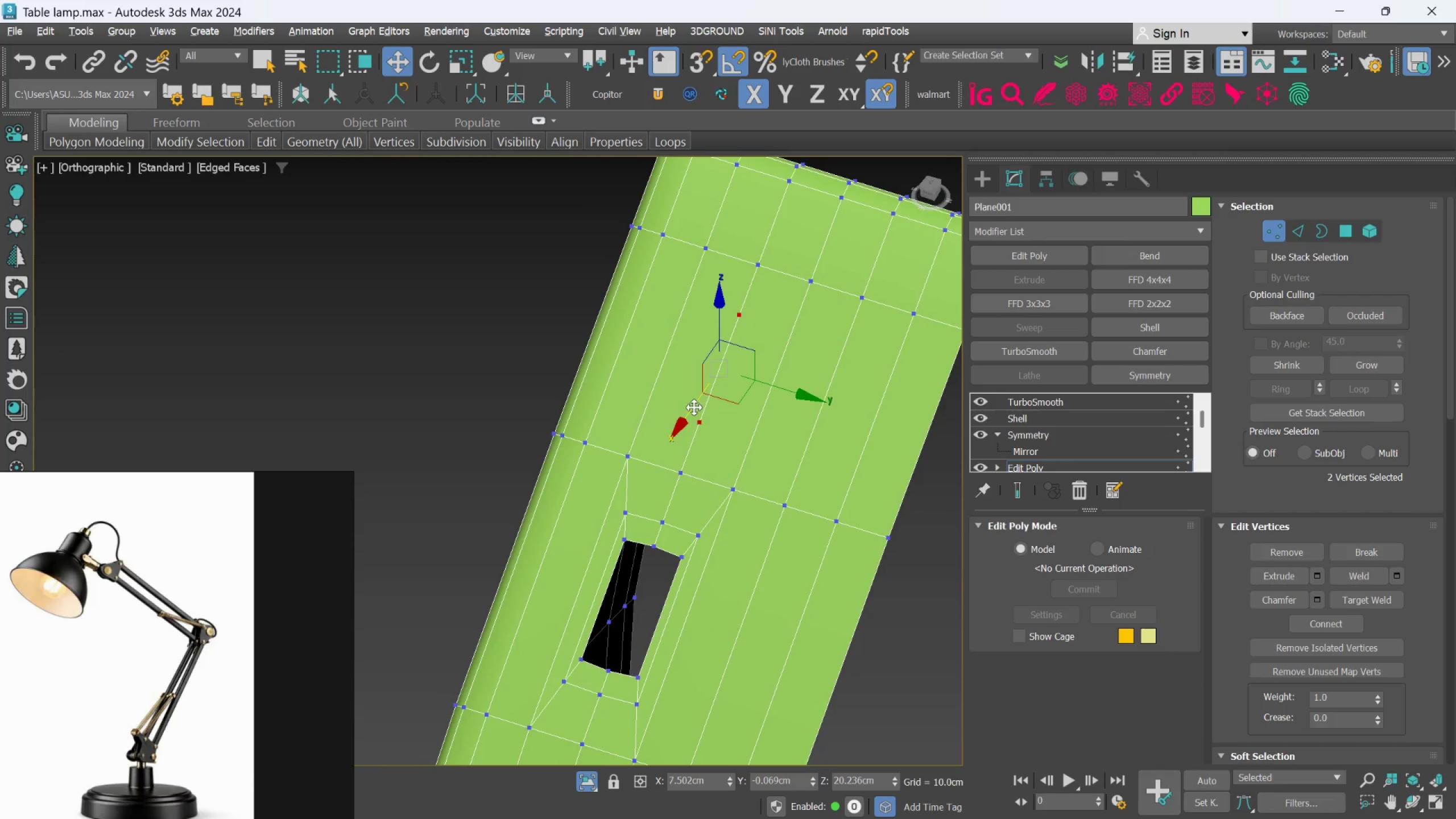 
key(Control+Backspace)
 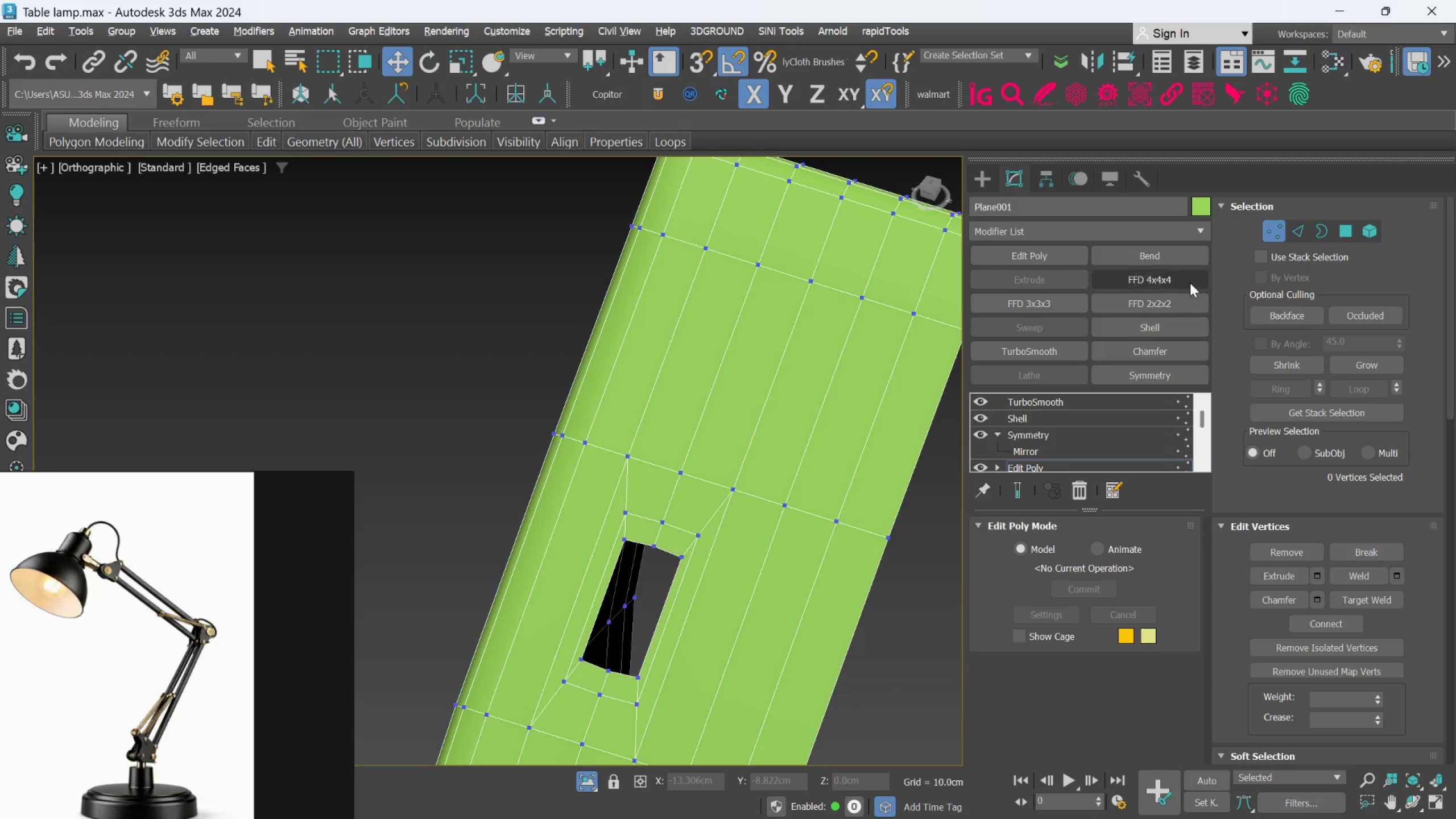 
left_click([1281, 233])
 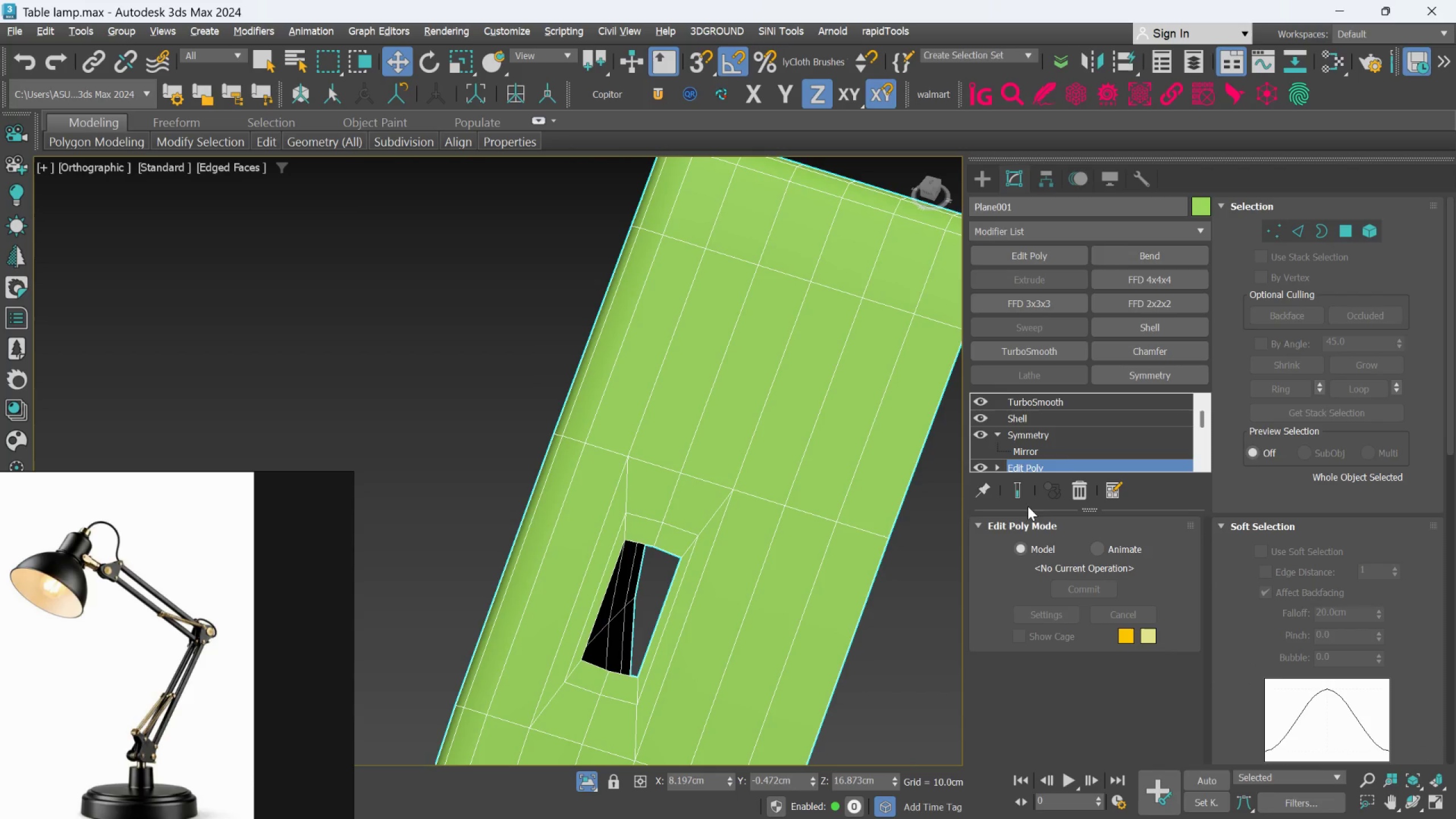 
left_click([1024, 496])
 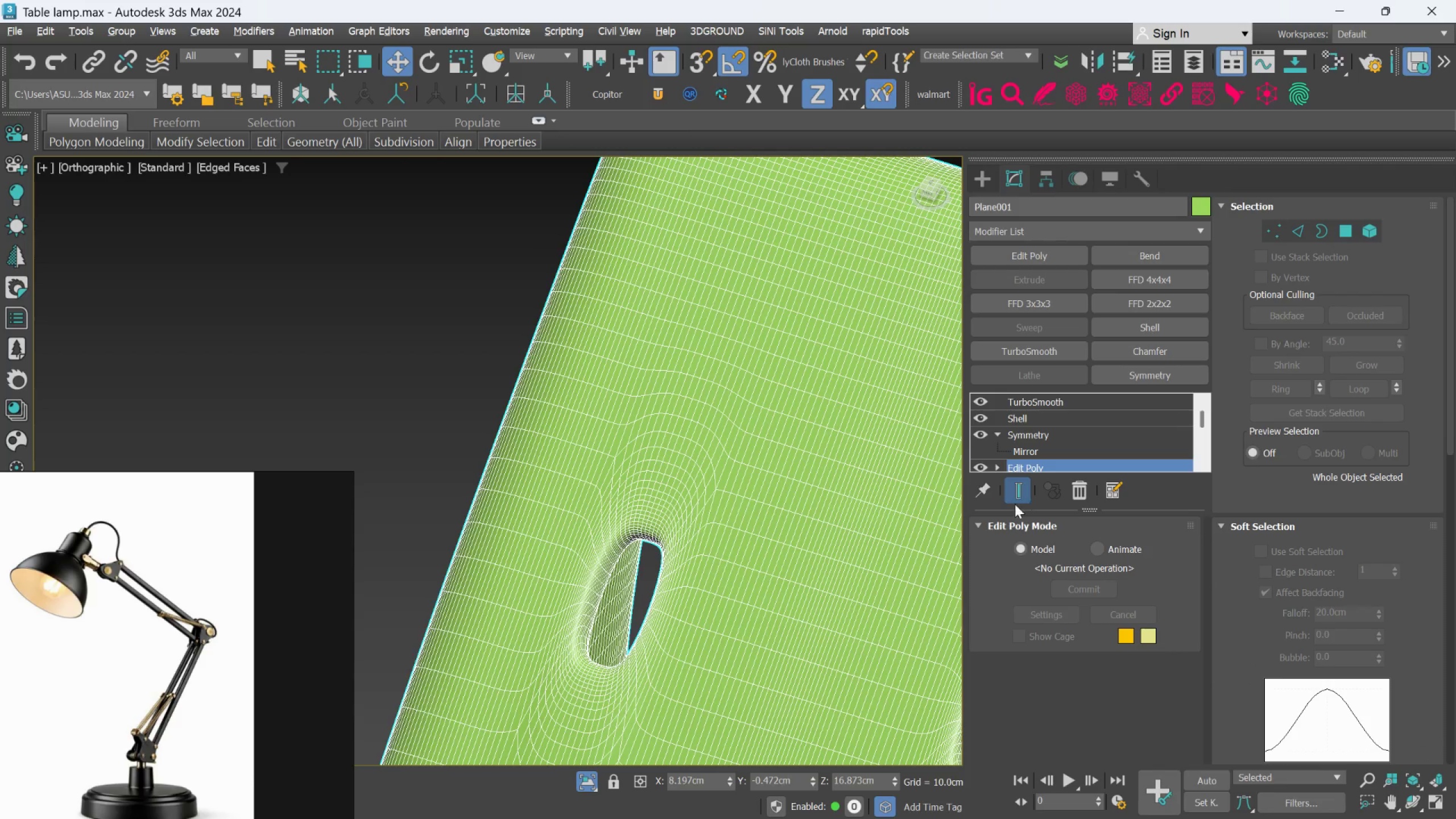 
hold_key(key=AltLeft, duration=0.84)
 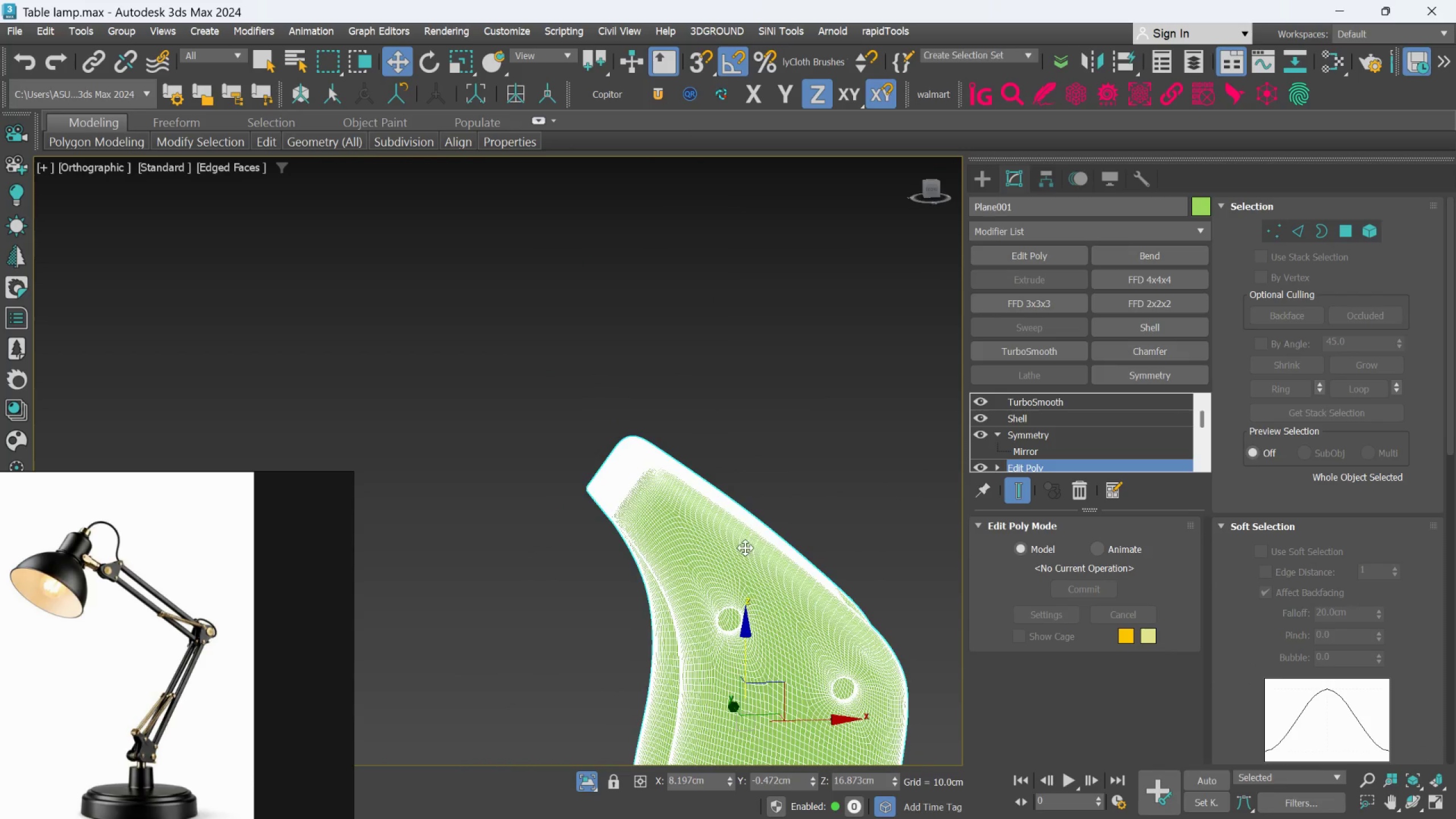 
scroll: coordinate [726, 523], scroll_direction: down, amount: 4.0
 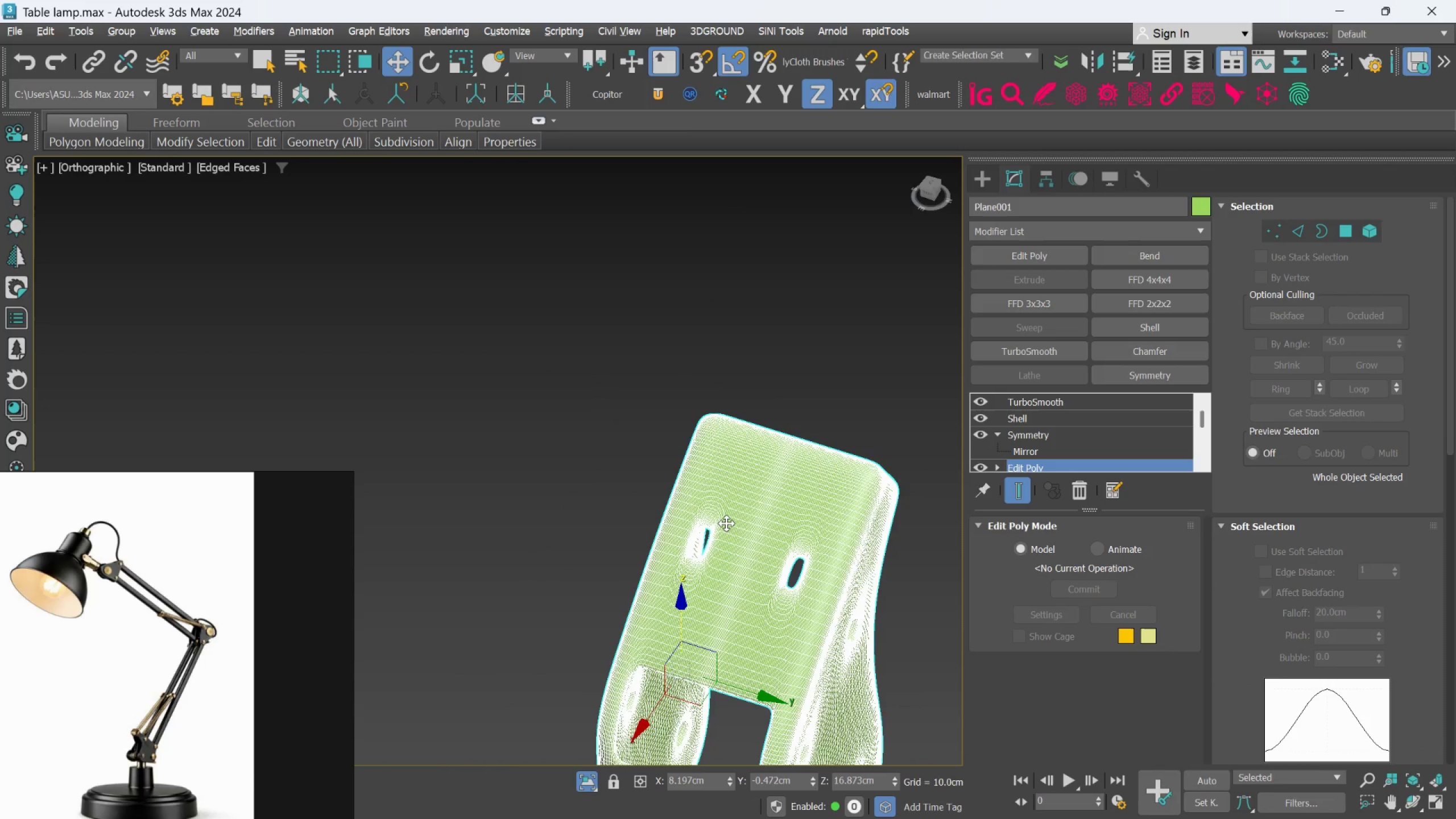 
hold_key(key=AltLeft, duration=1.11)
 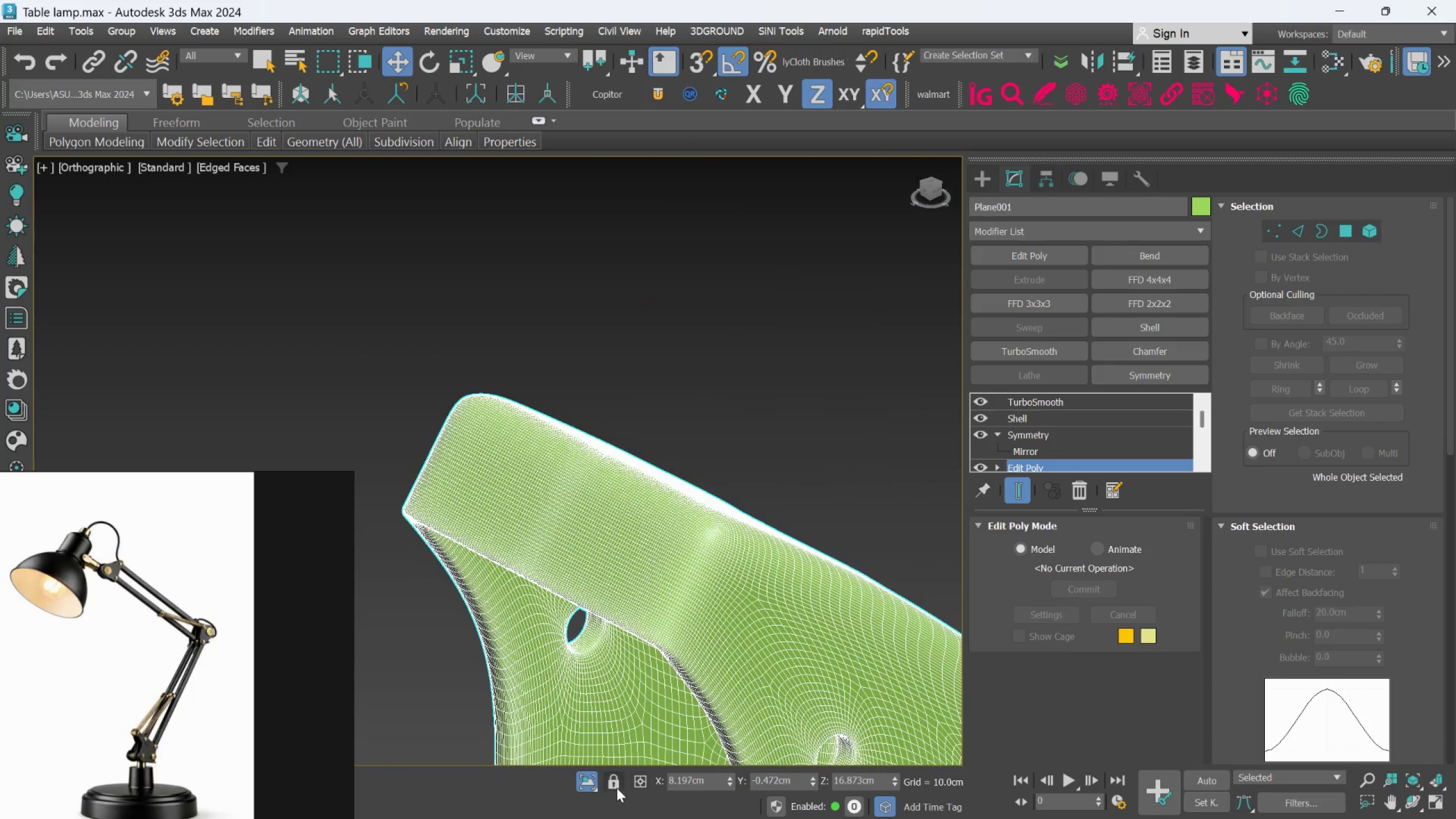 
scroll: coordinate [745, 548], scroll_direction: up, amount: 2.0
 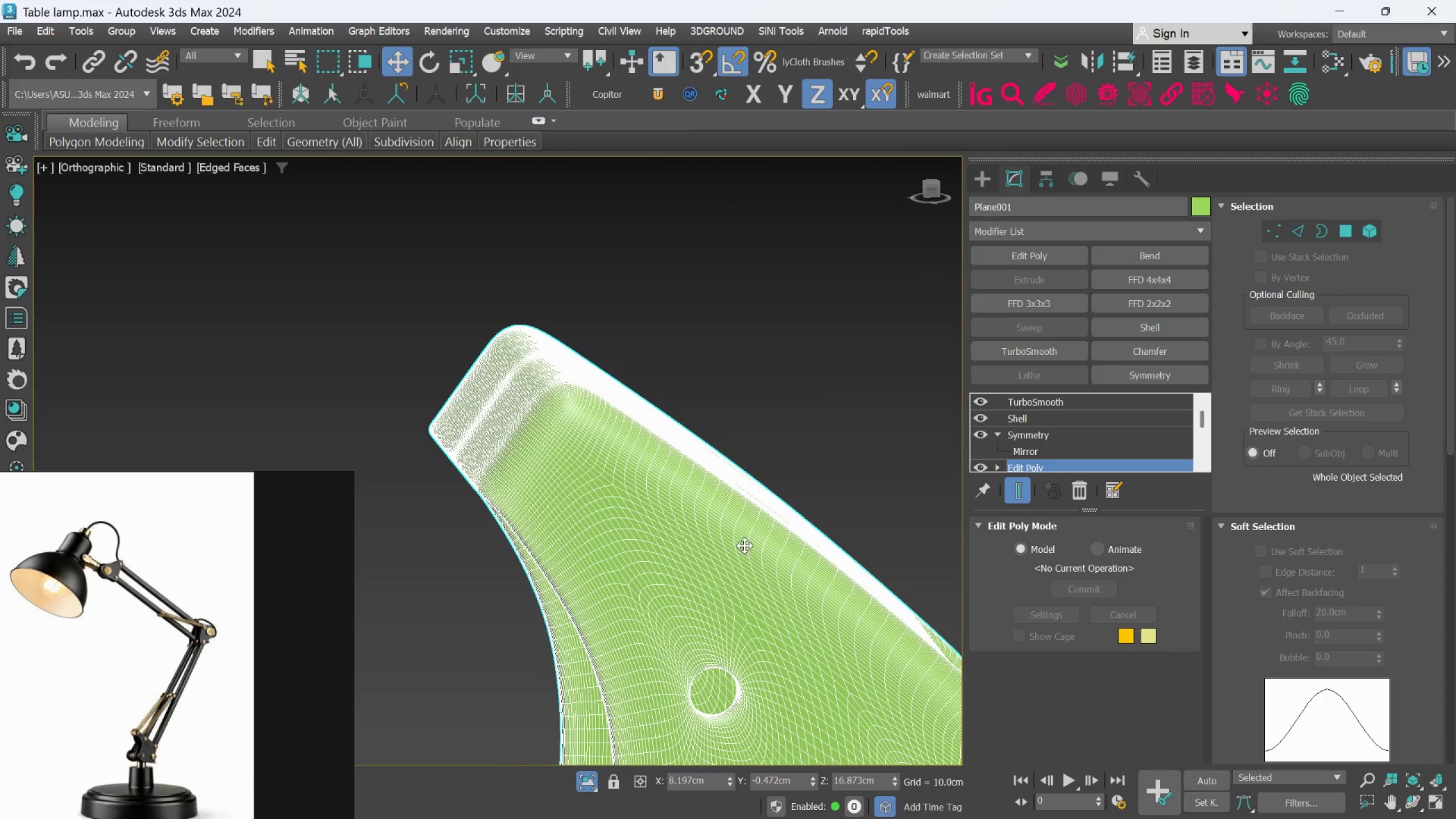 
hold_key(key=AltLeft, duration=1.55)
left_click([593, 780])
 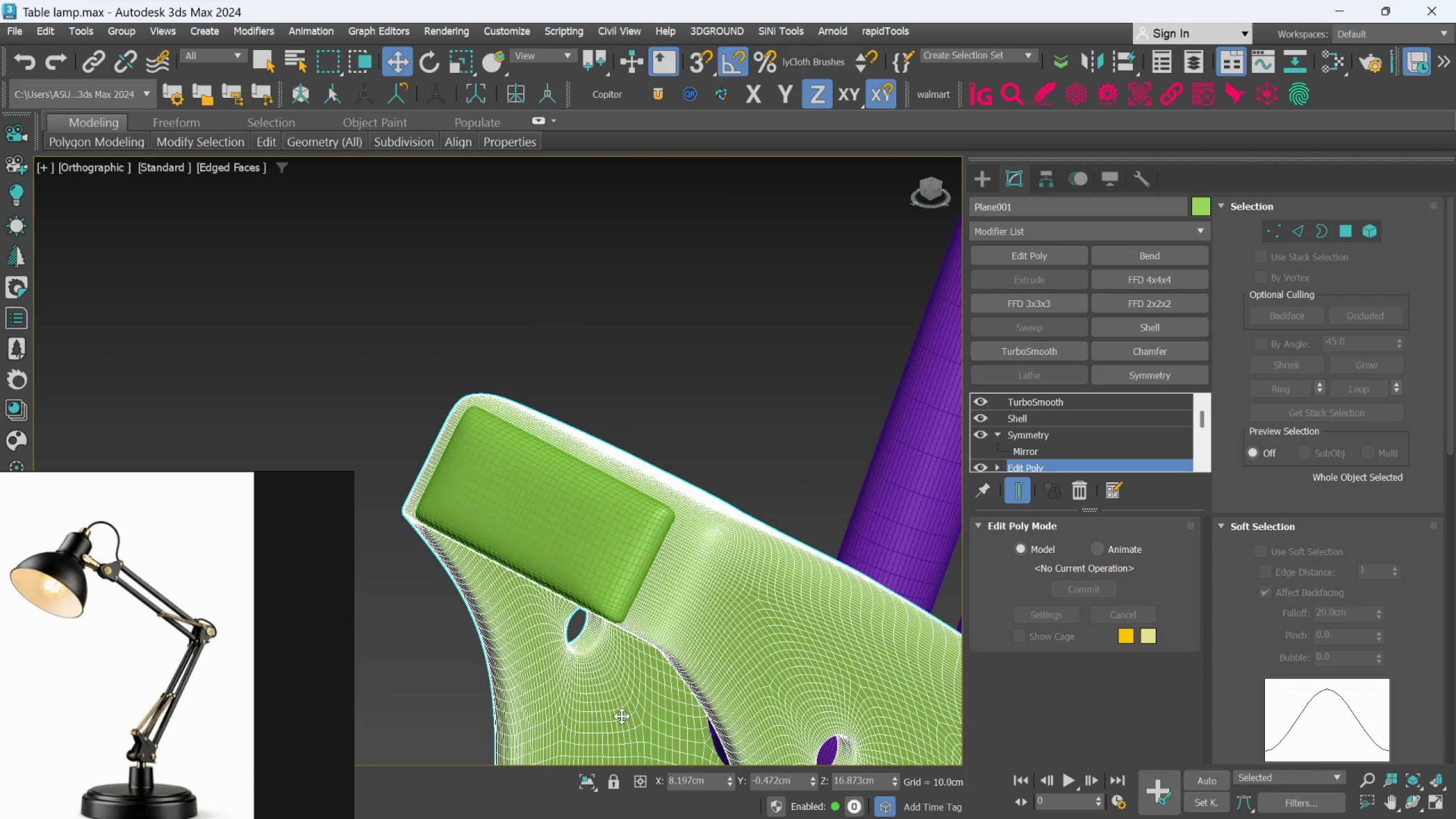 
hold_key(key=AltLeft, duration=0.75)
 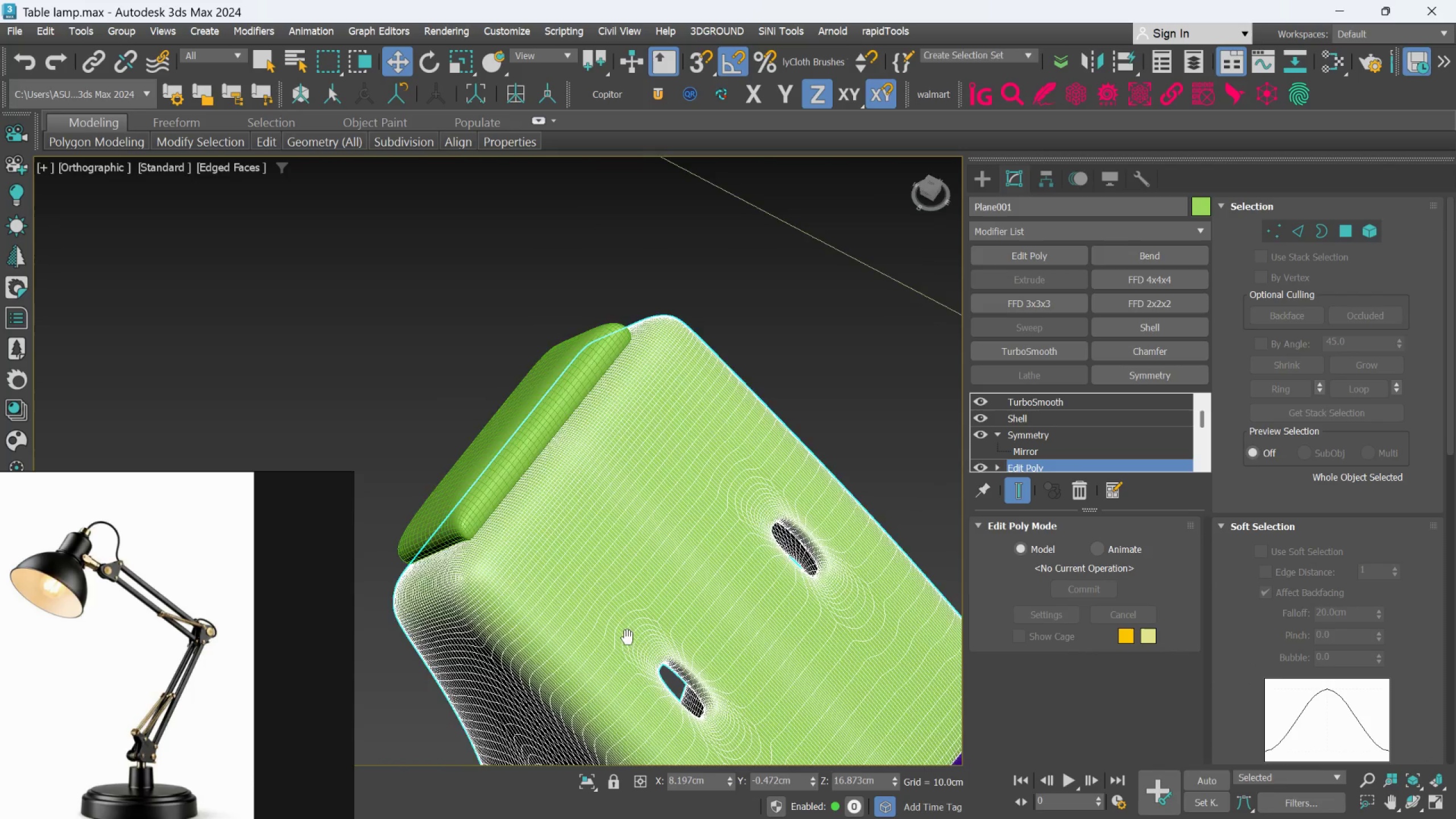 
hold_key(key=AltLeft, duration=1.38)
 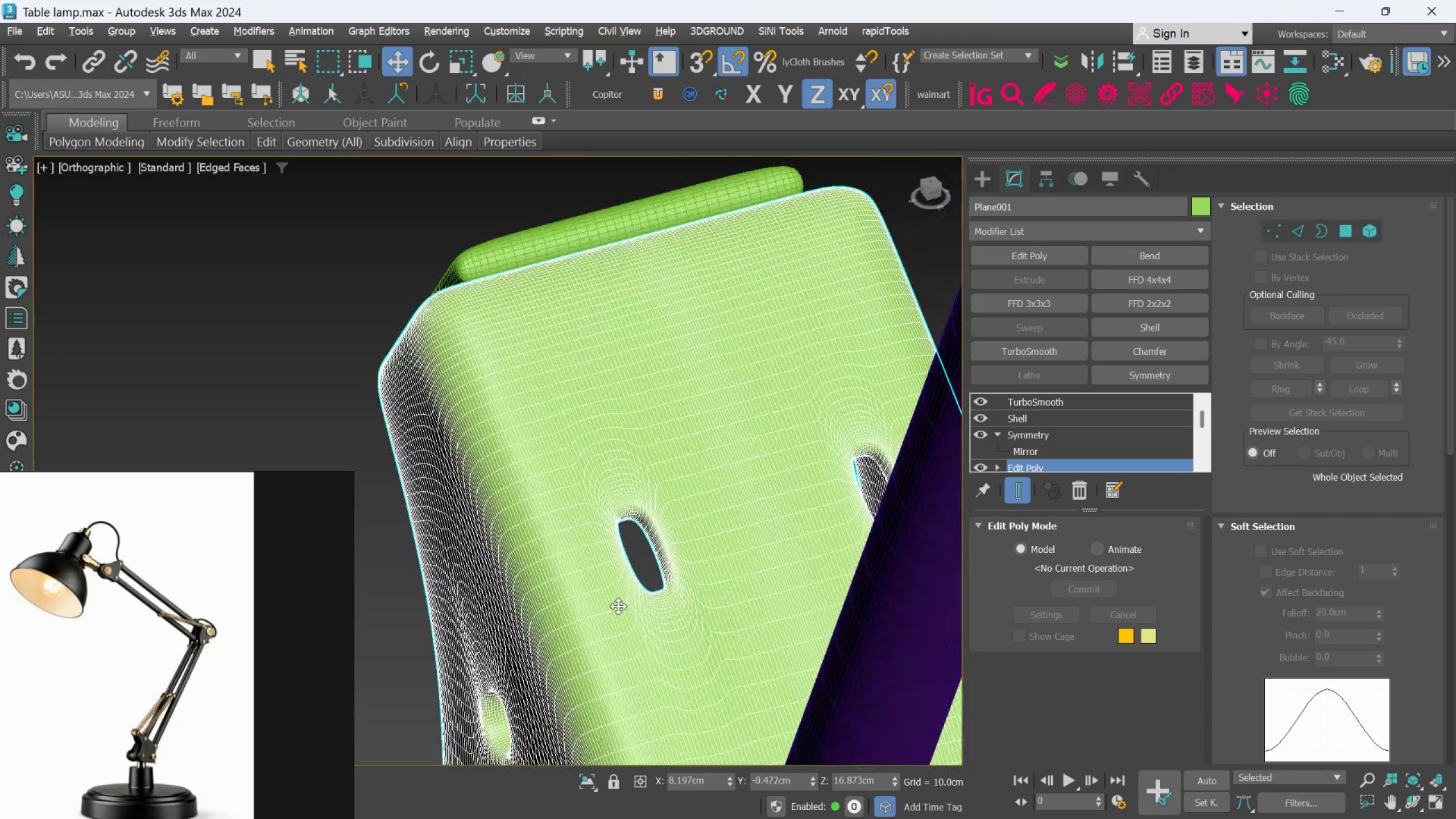 
hold_key(key=AltLeft, duration=0.52)
 